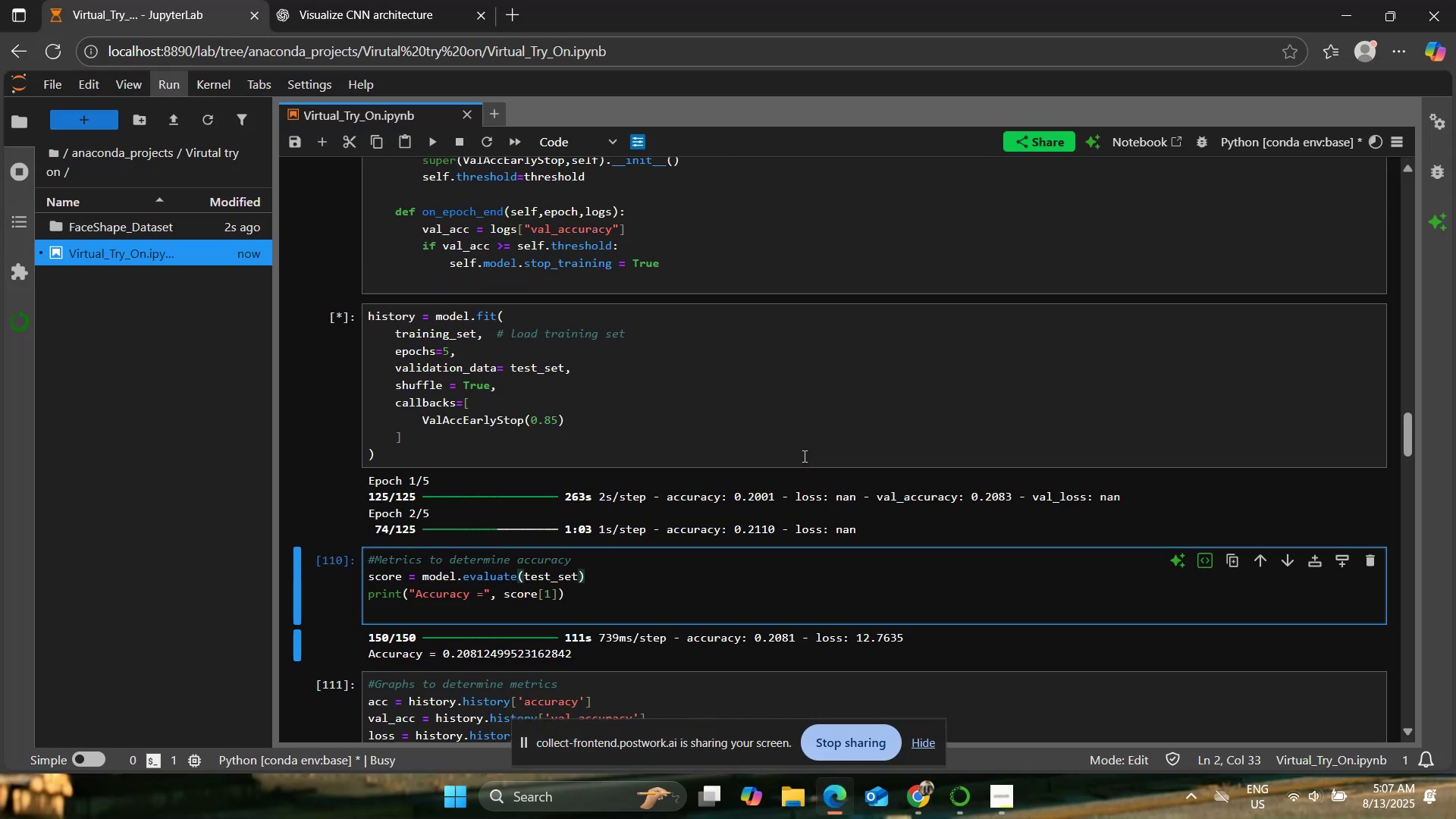 
wait(6.36)
 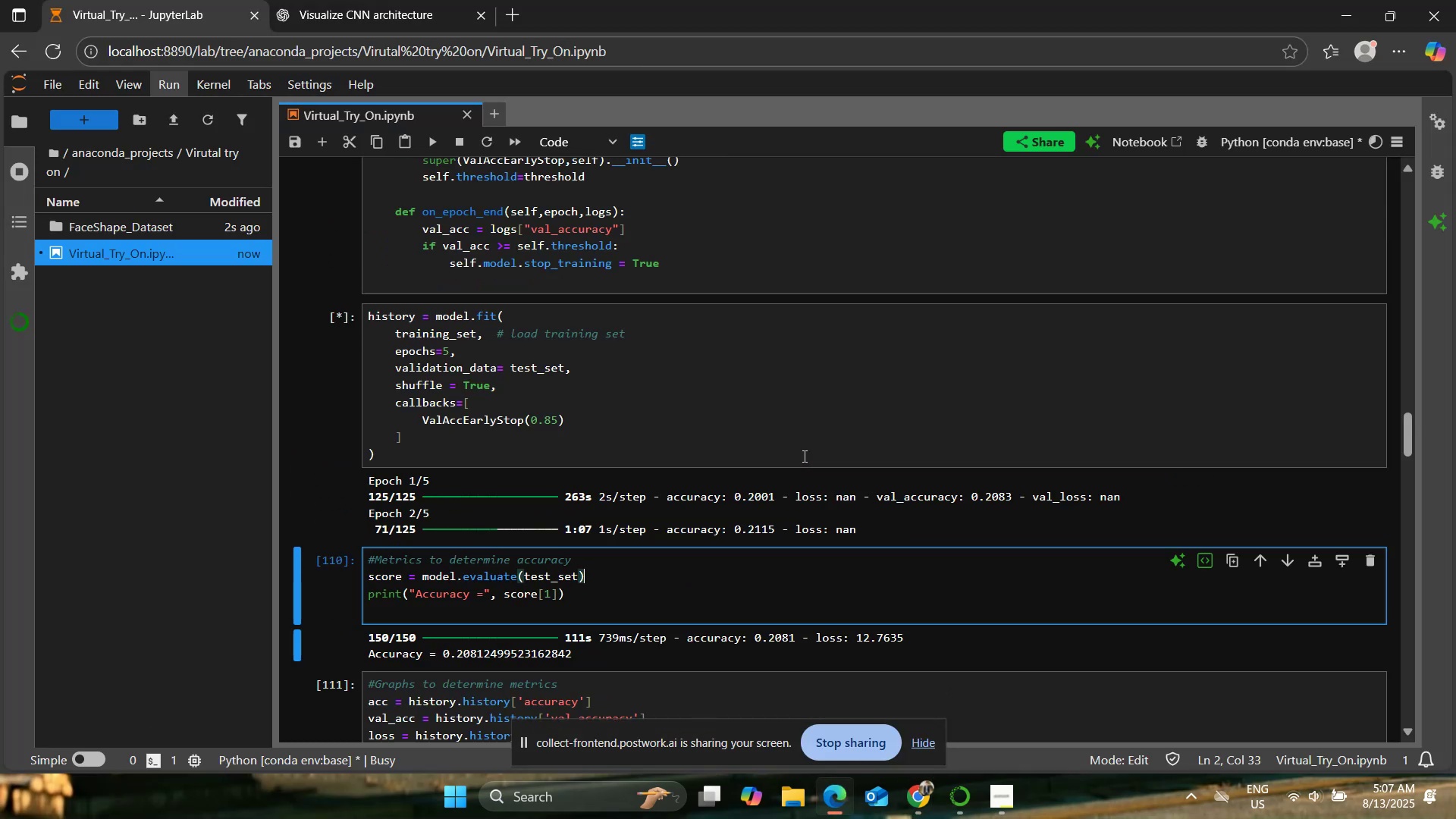 
left_click([422, 0])
 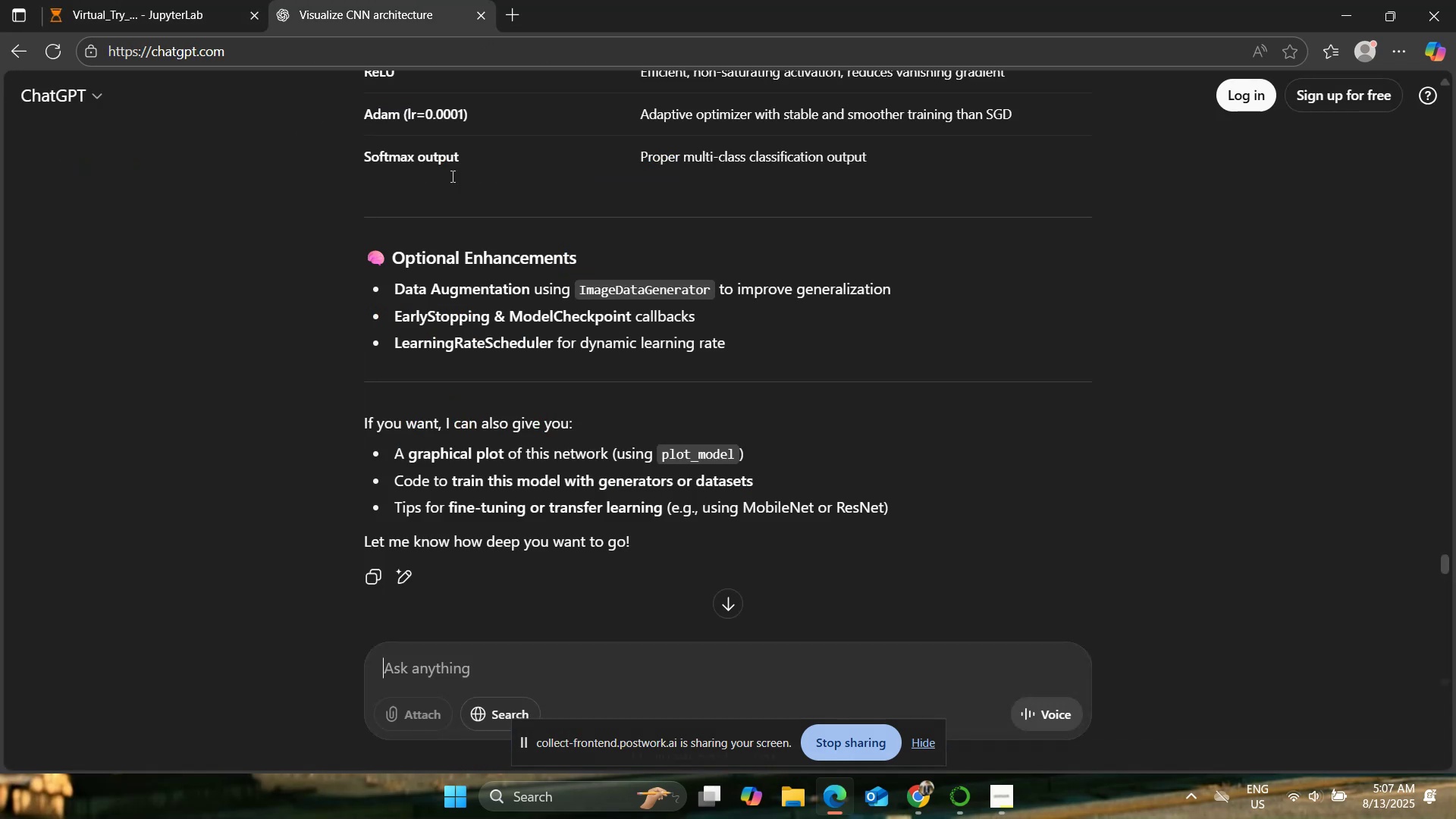 
scroll: coordinate [328, 425], scroll_direction: up, amount: 10.0
 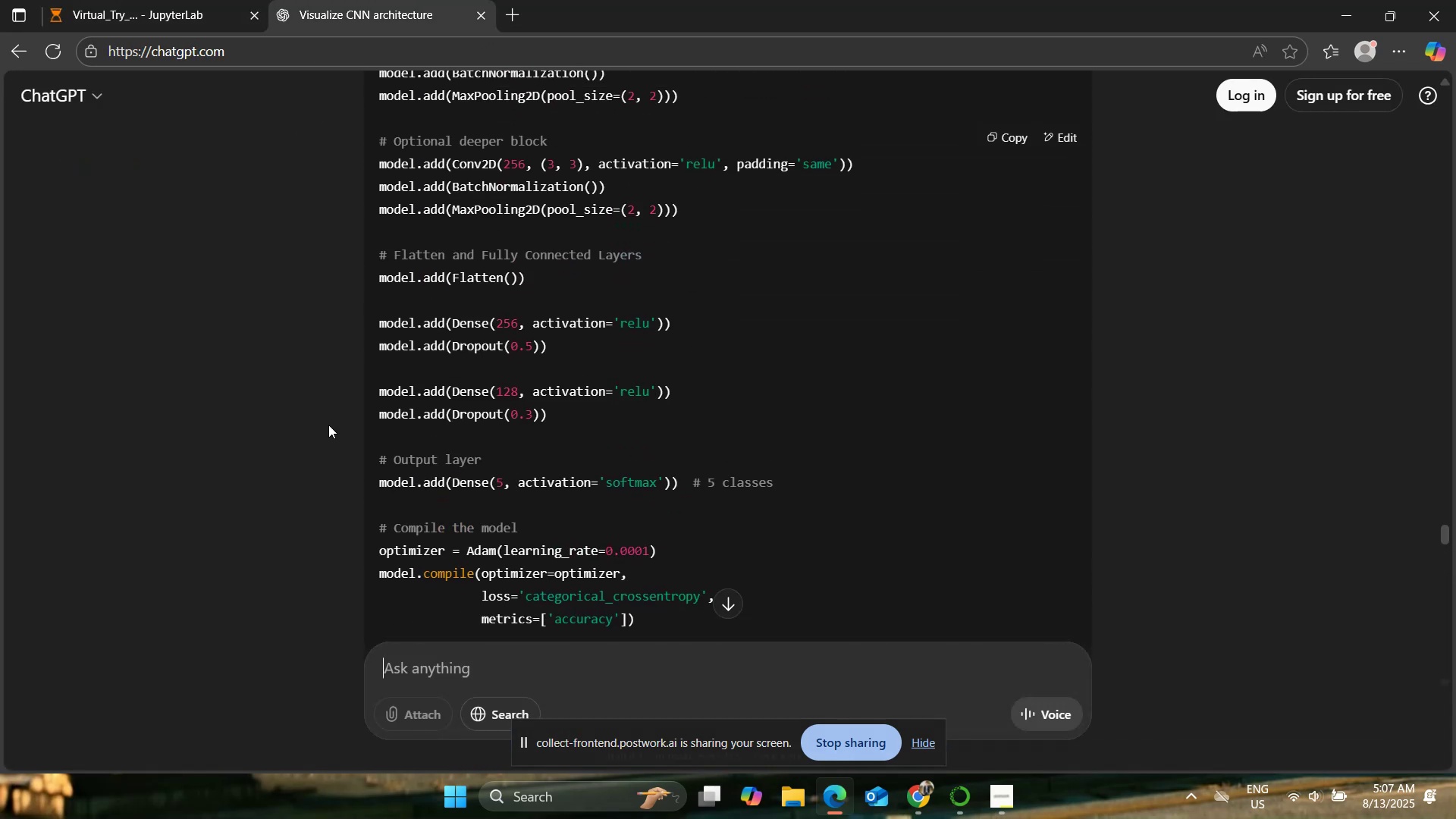 
scroll: coordinate [328, 425], scroll_direction: down, amount: 1.0
 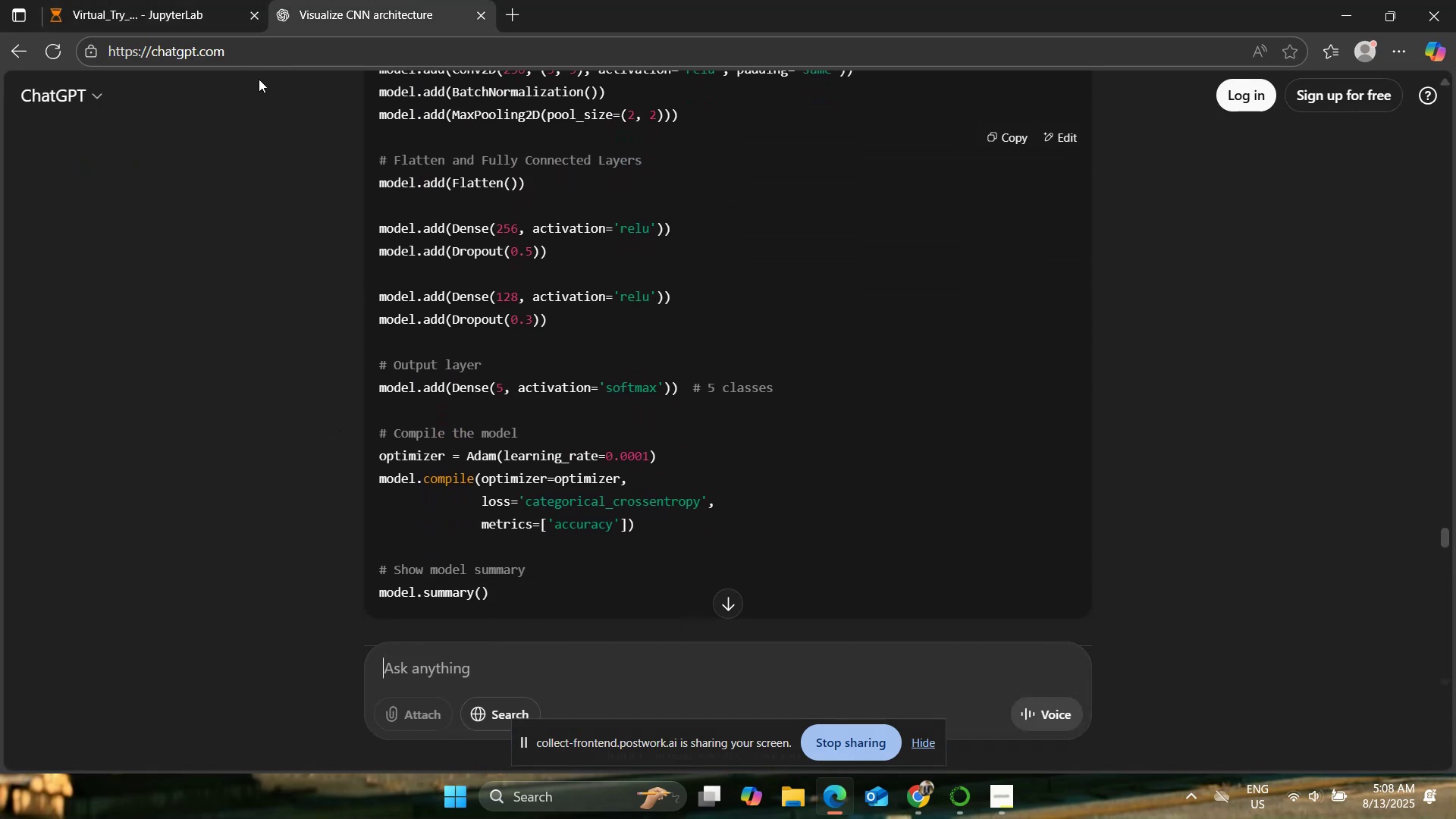 
left_click([118, 0])
 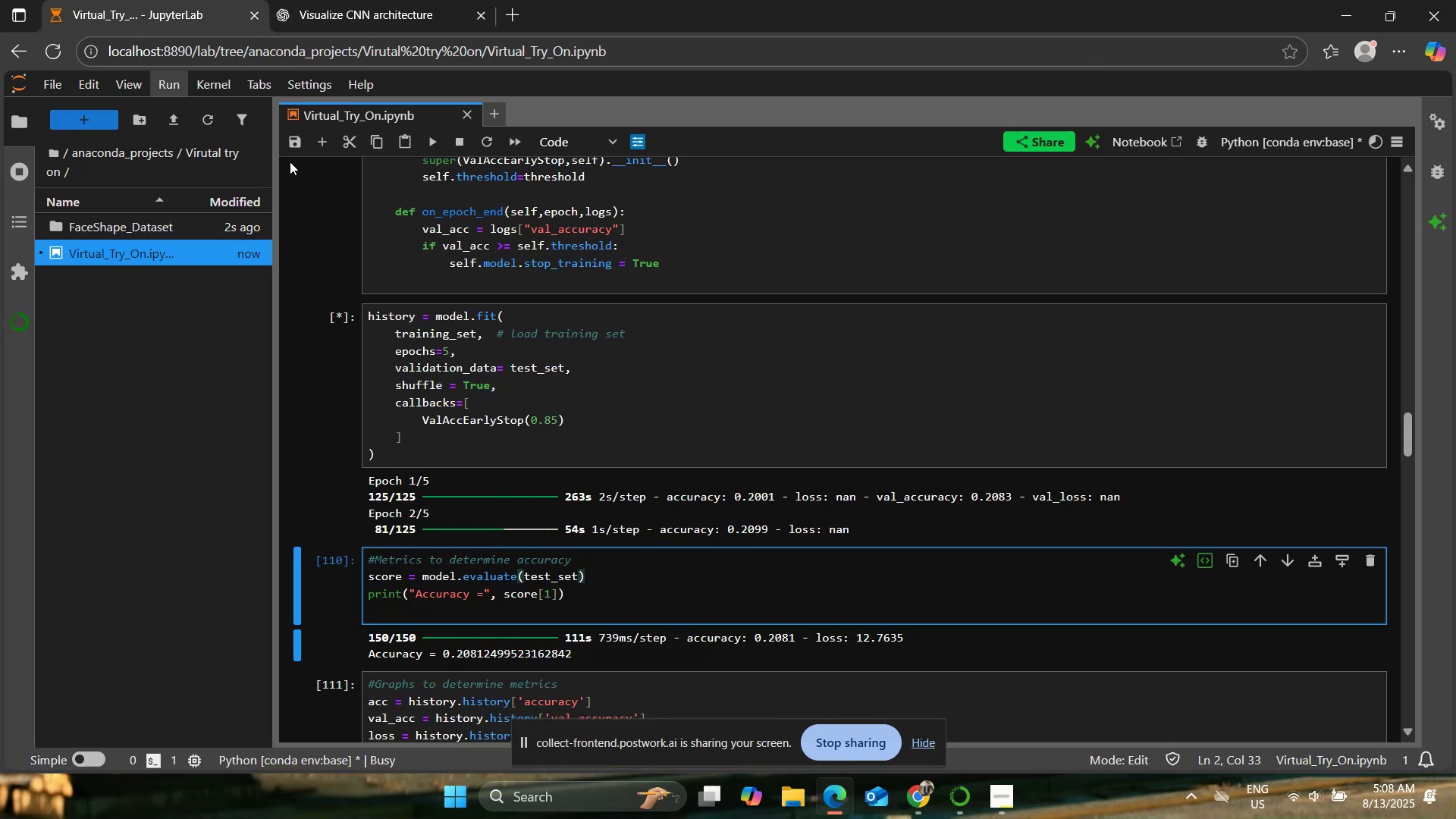 
scroll: coordinate [576, 460], scroll_direction: up, amount: 14.0
 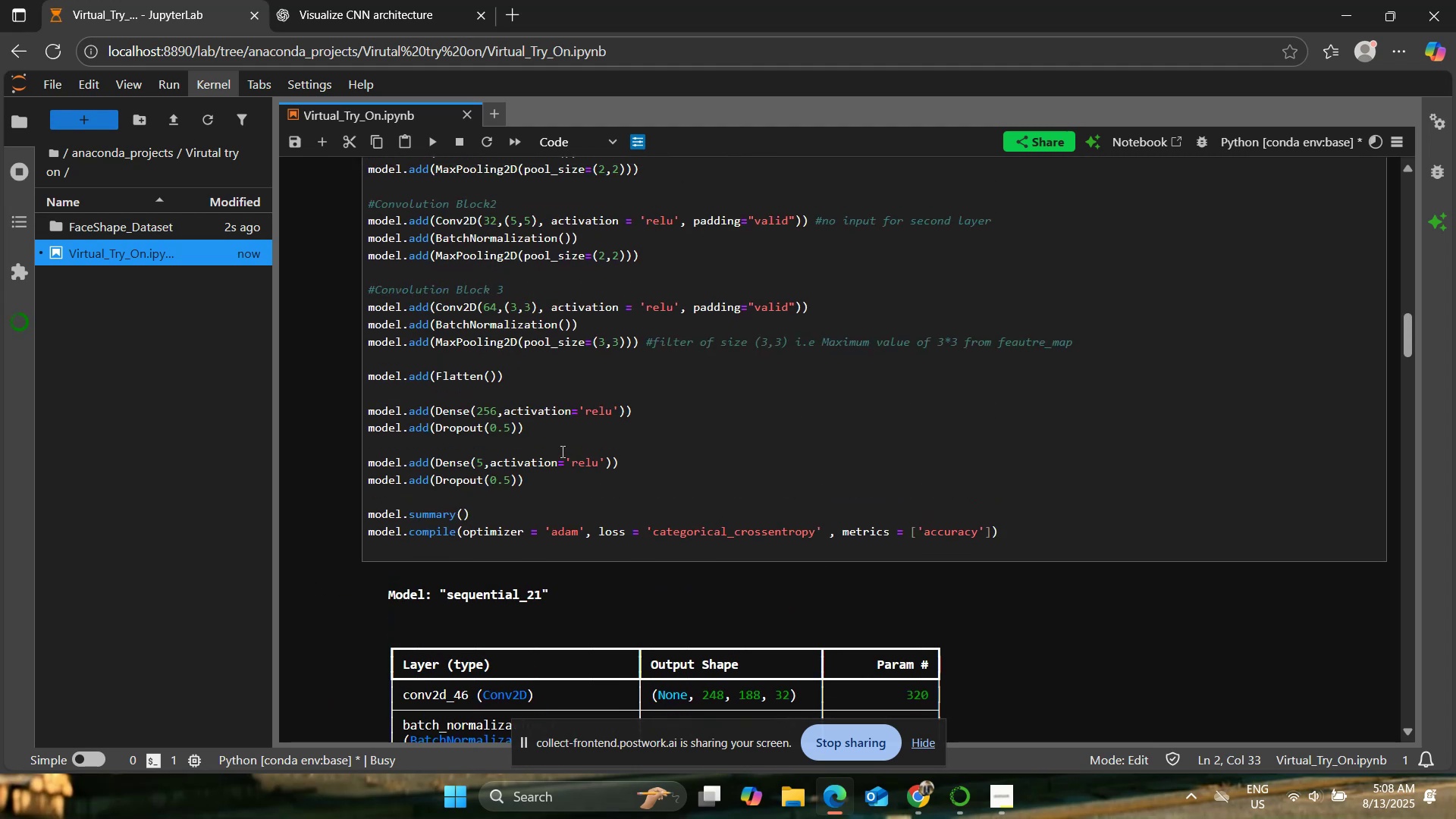 
left_click([349, 0])
 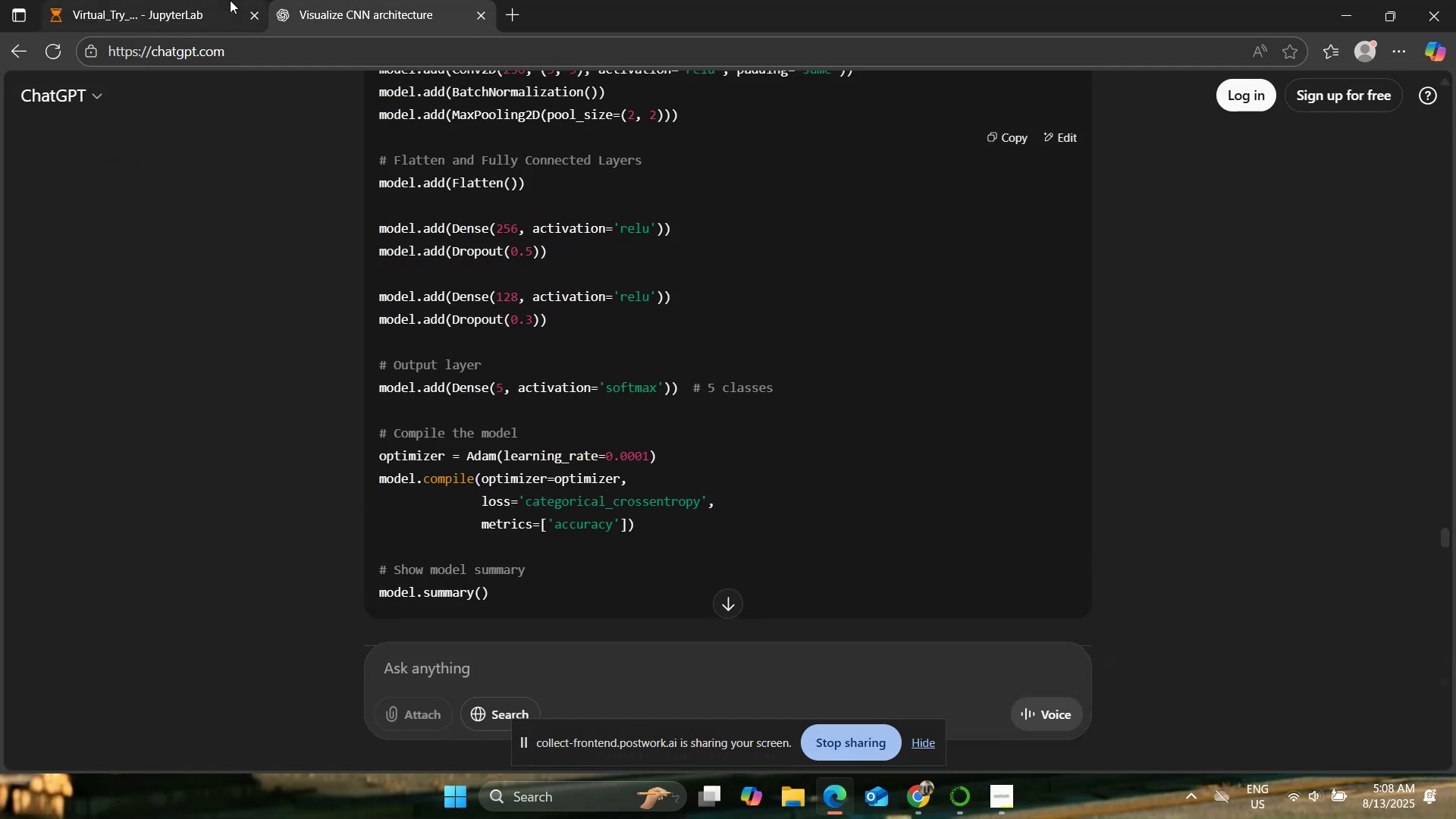 
left_click([230, 0])
 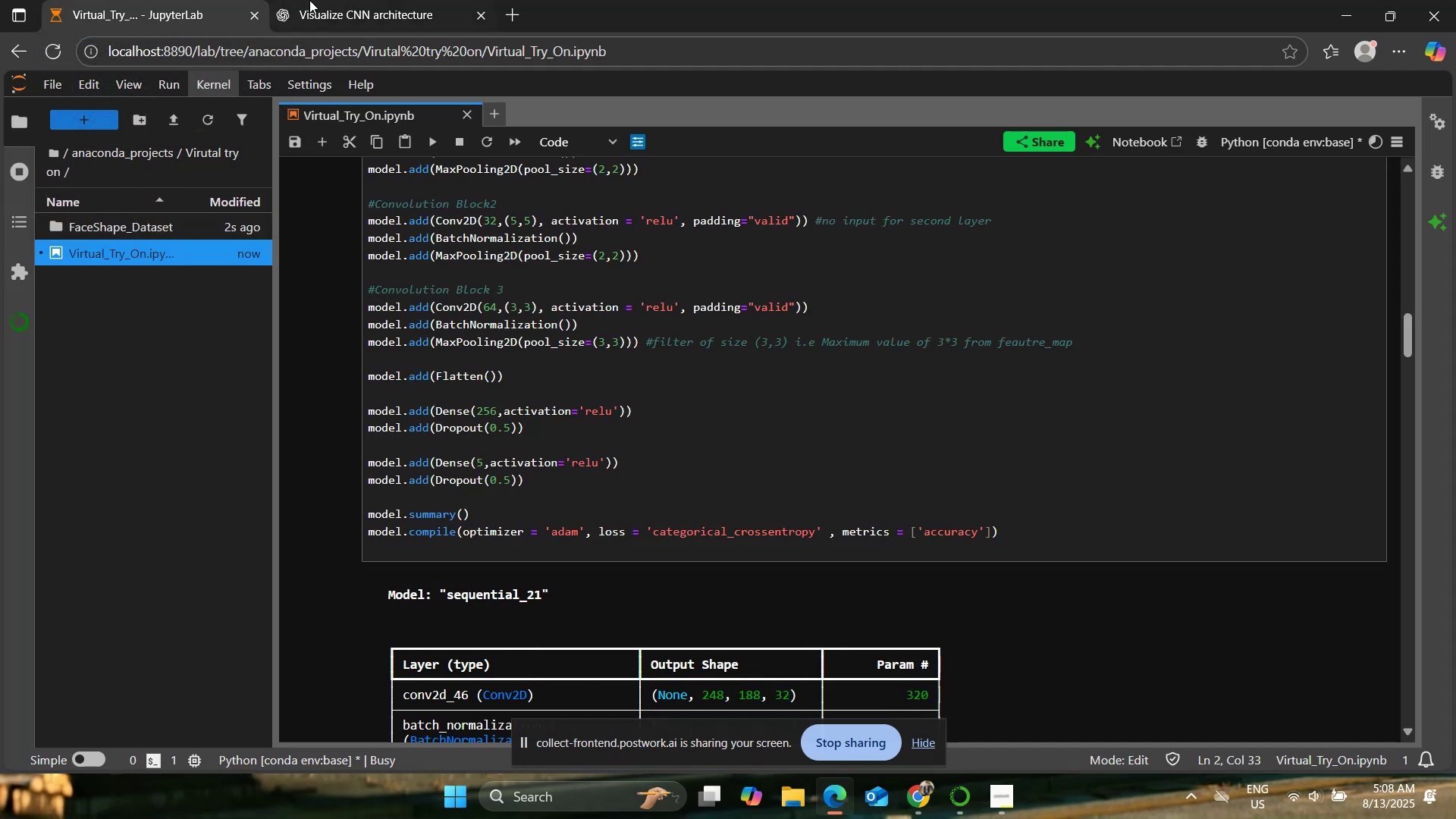 
left_click([366, 0])
 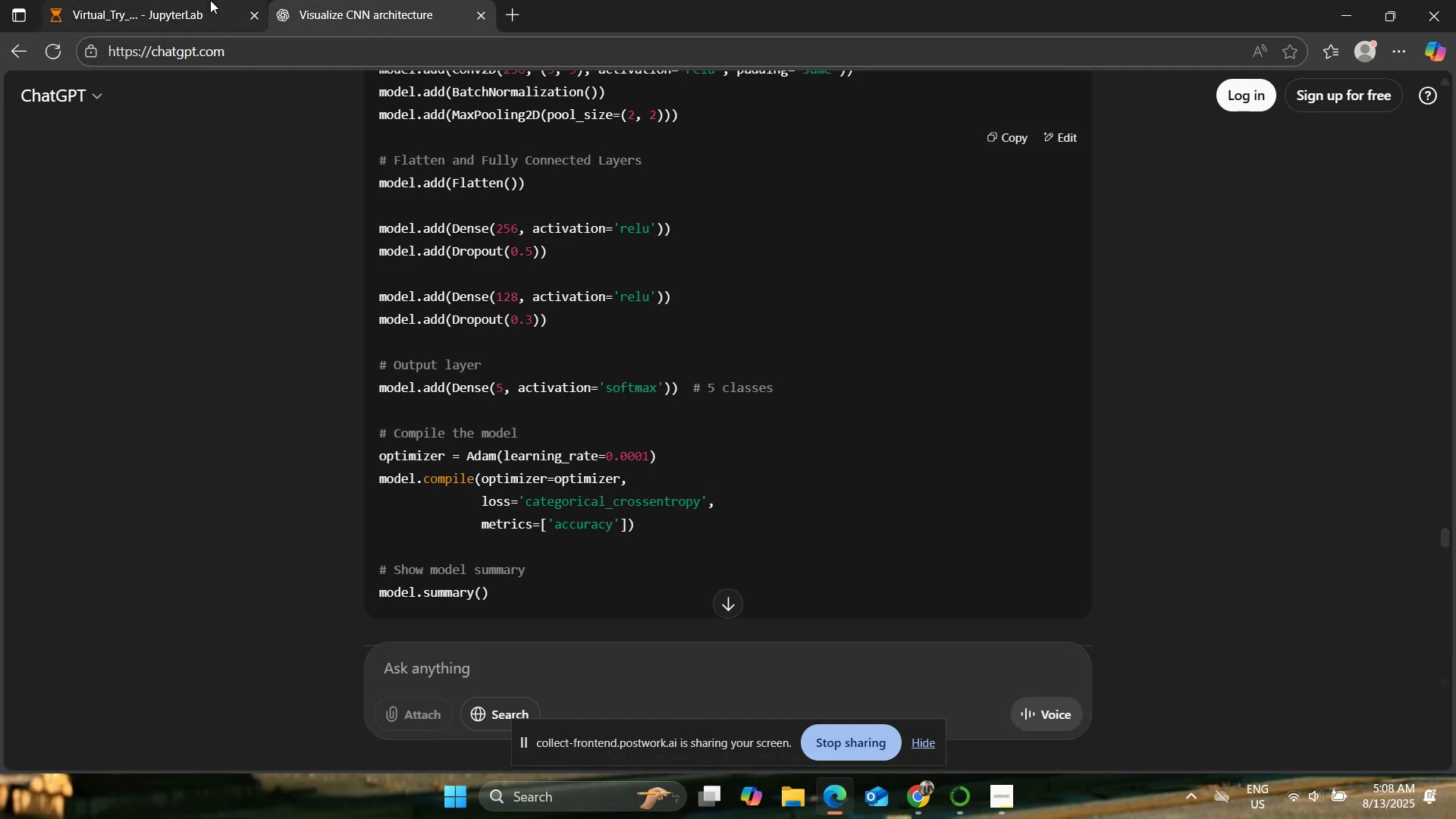 
left_click([212, 0])
 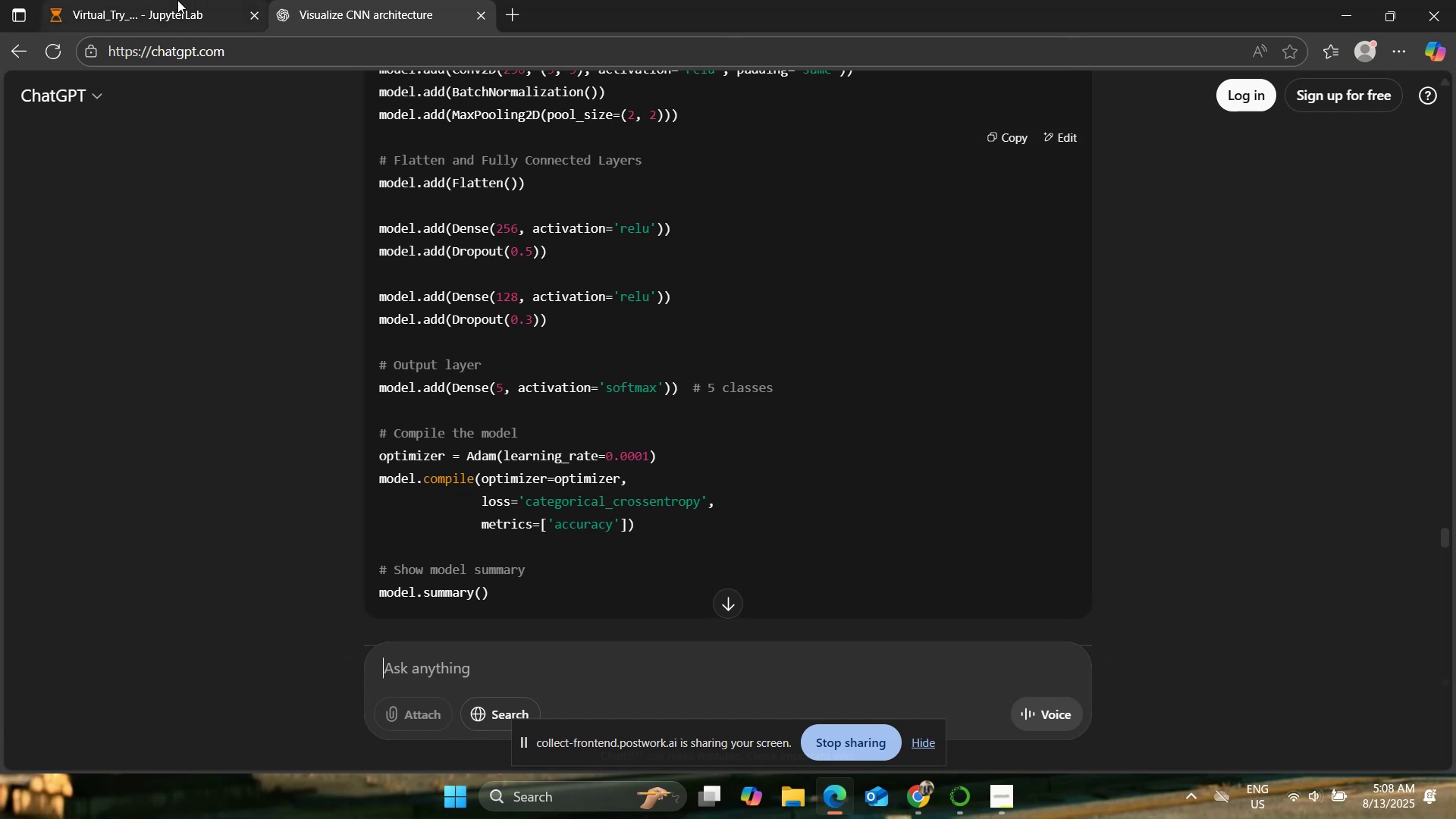 
left_click([178, 0])
 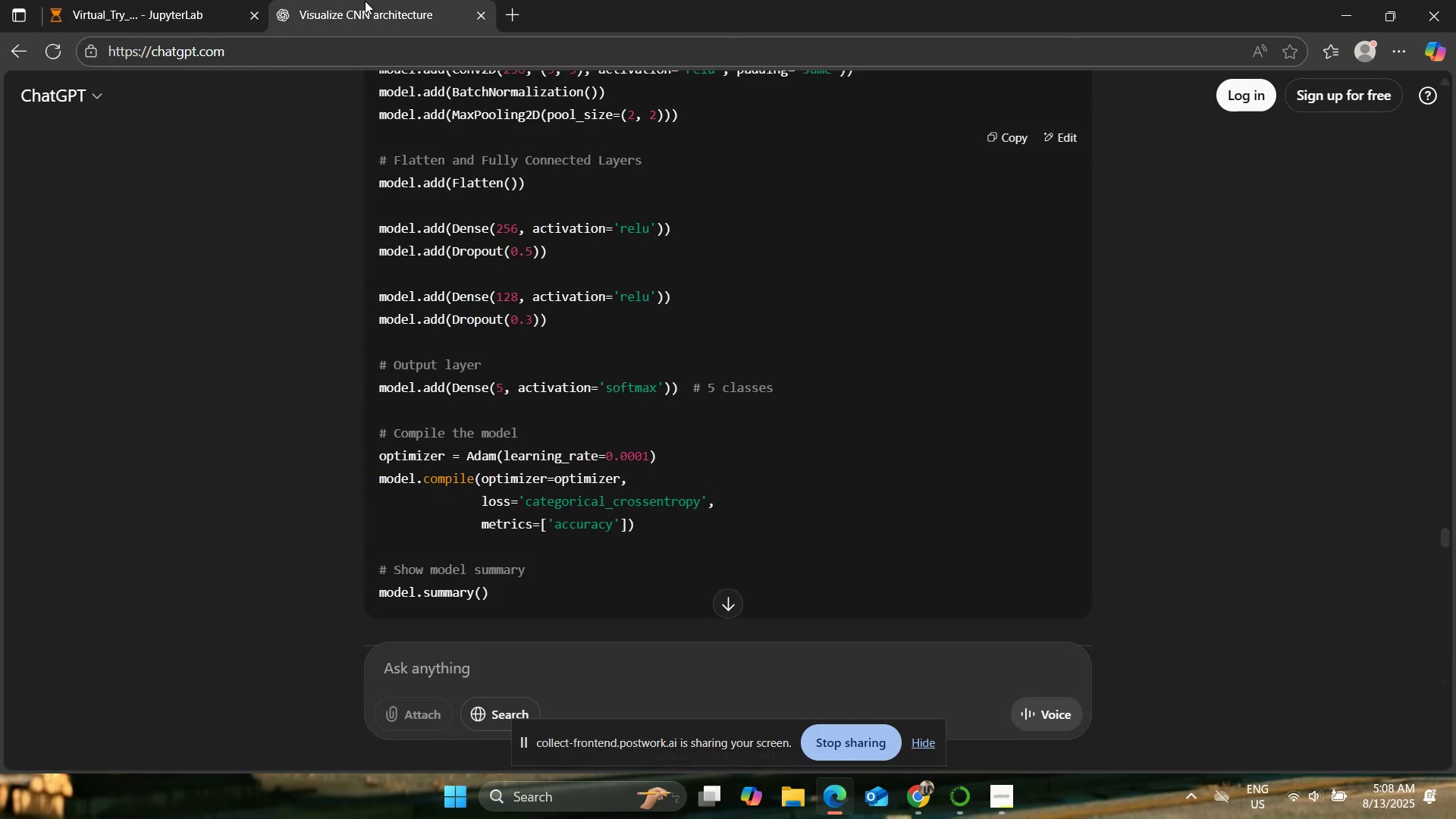 
left_click([196, 0])
 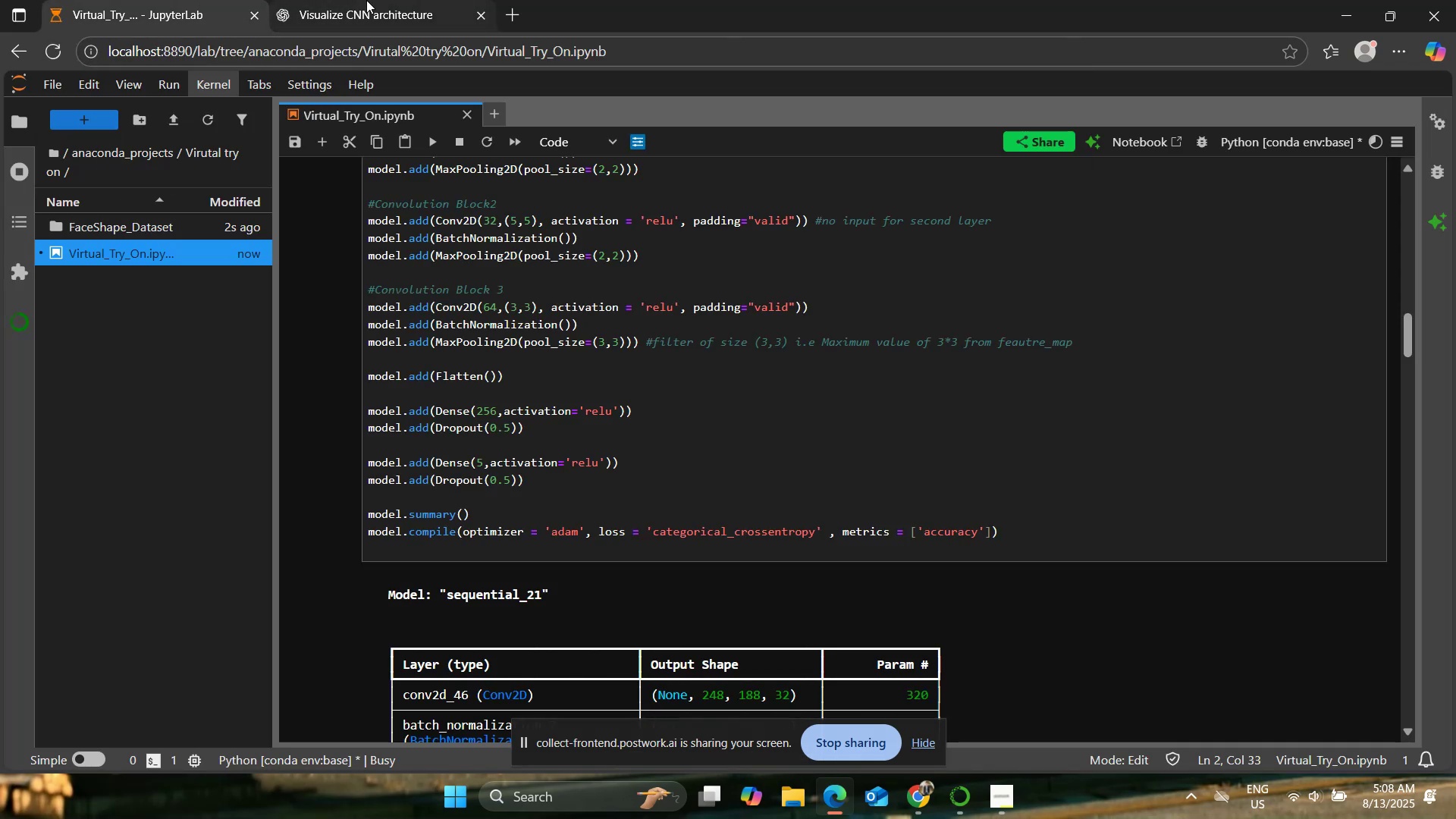 
left_click([366, 0])
 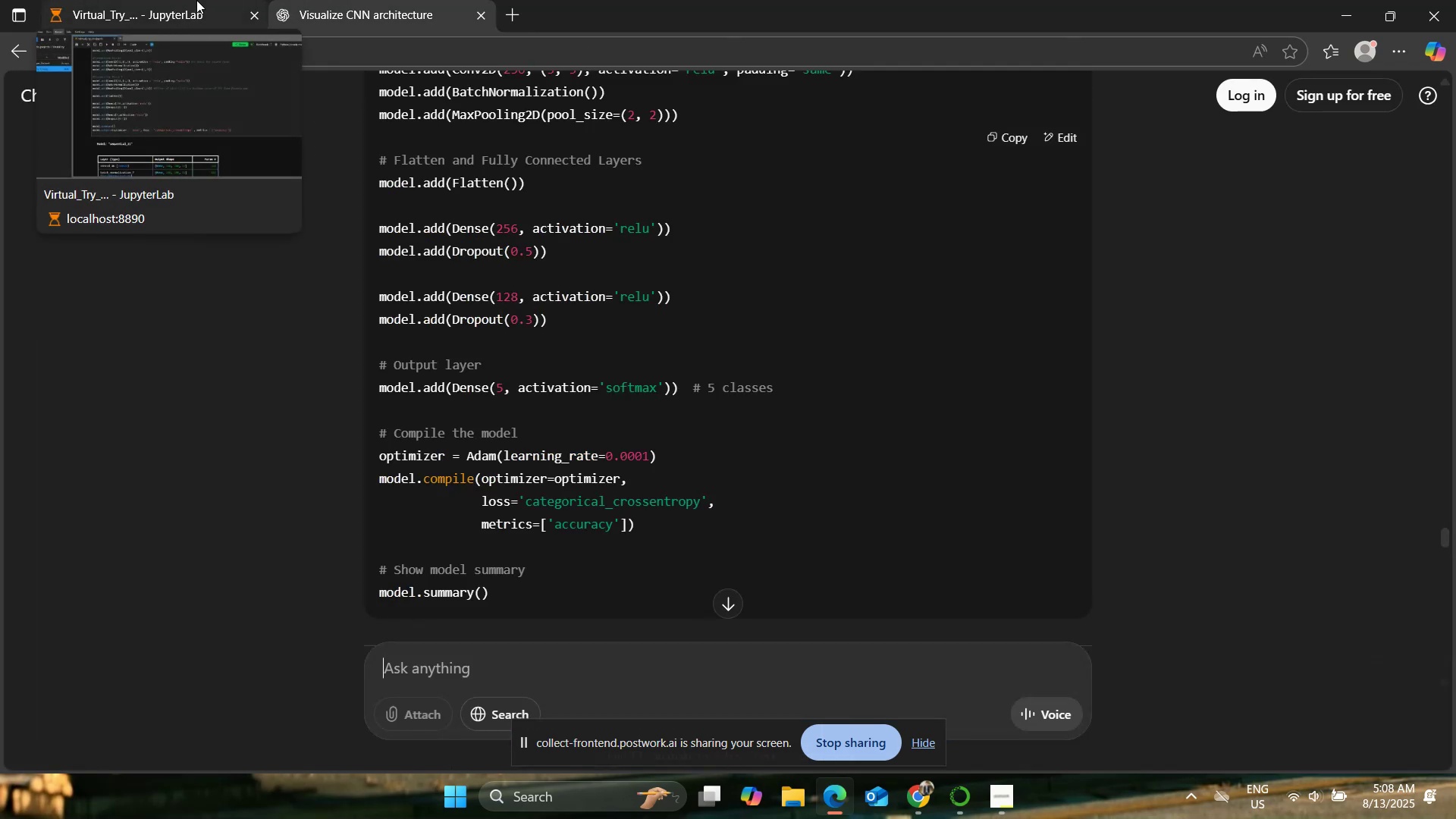 
left_click([193, 0])
 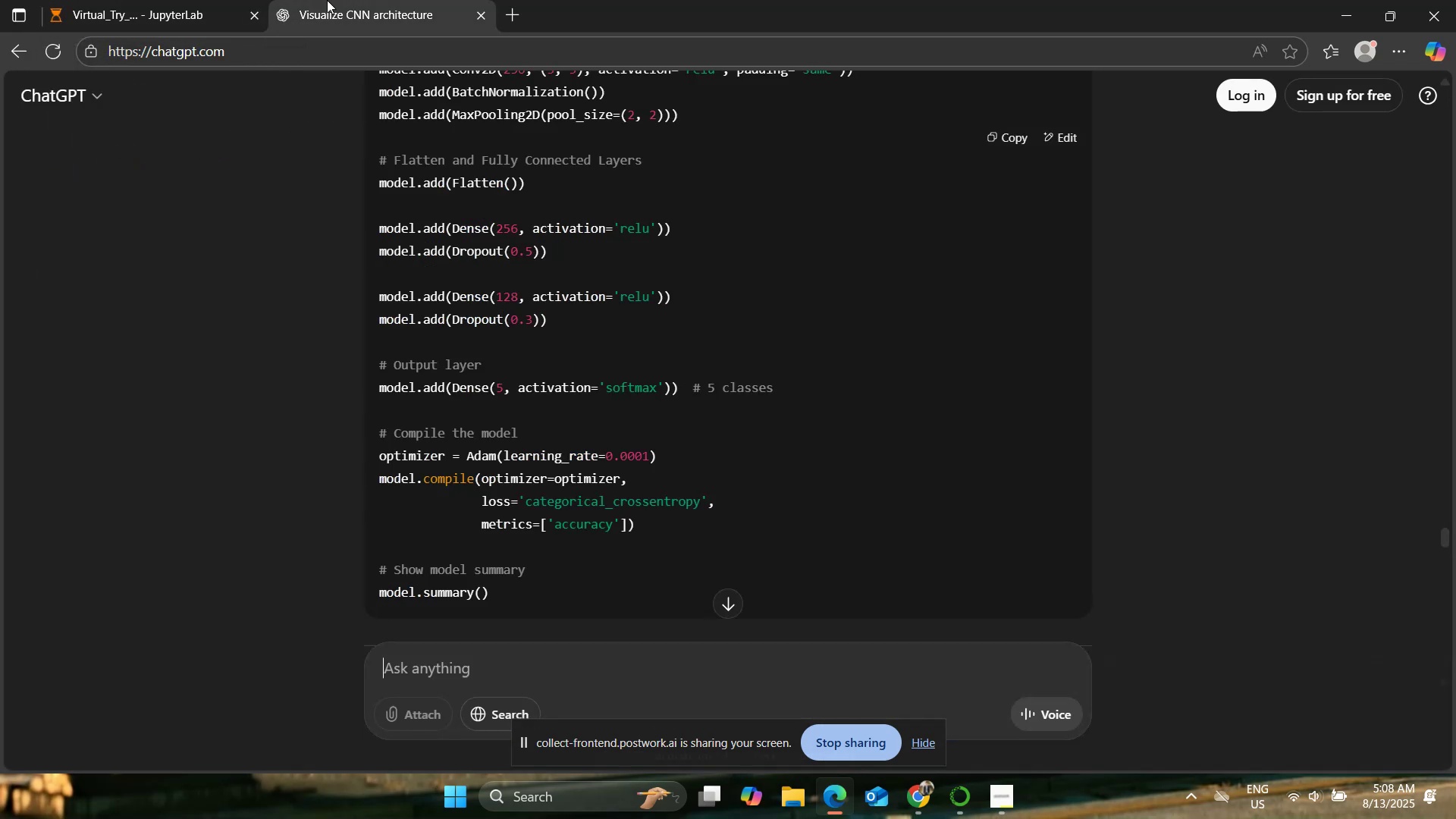 
left_click([175, 0])
 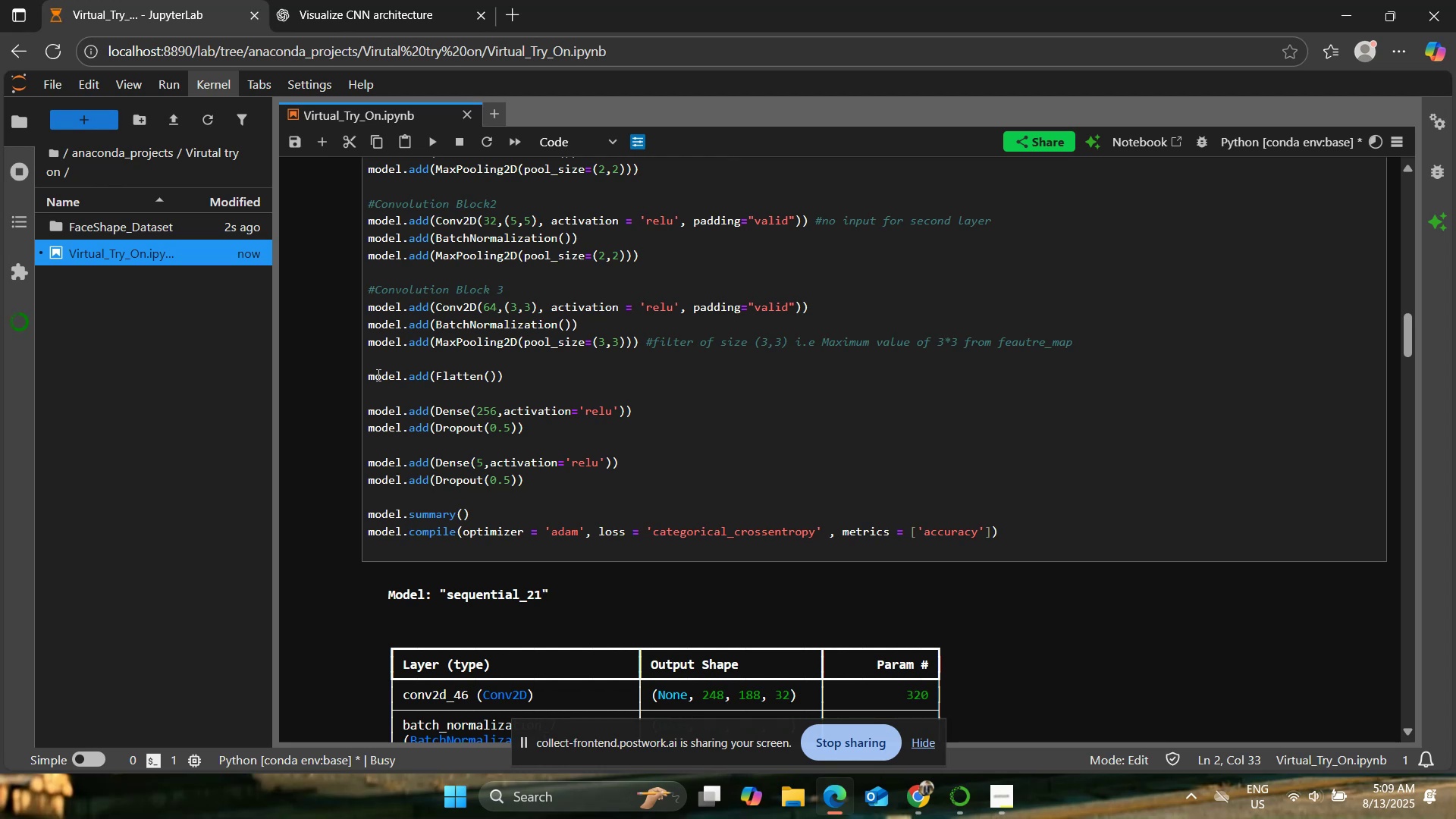 
wait(44.54)
 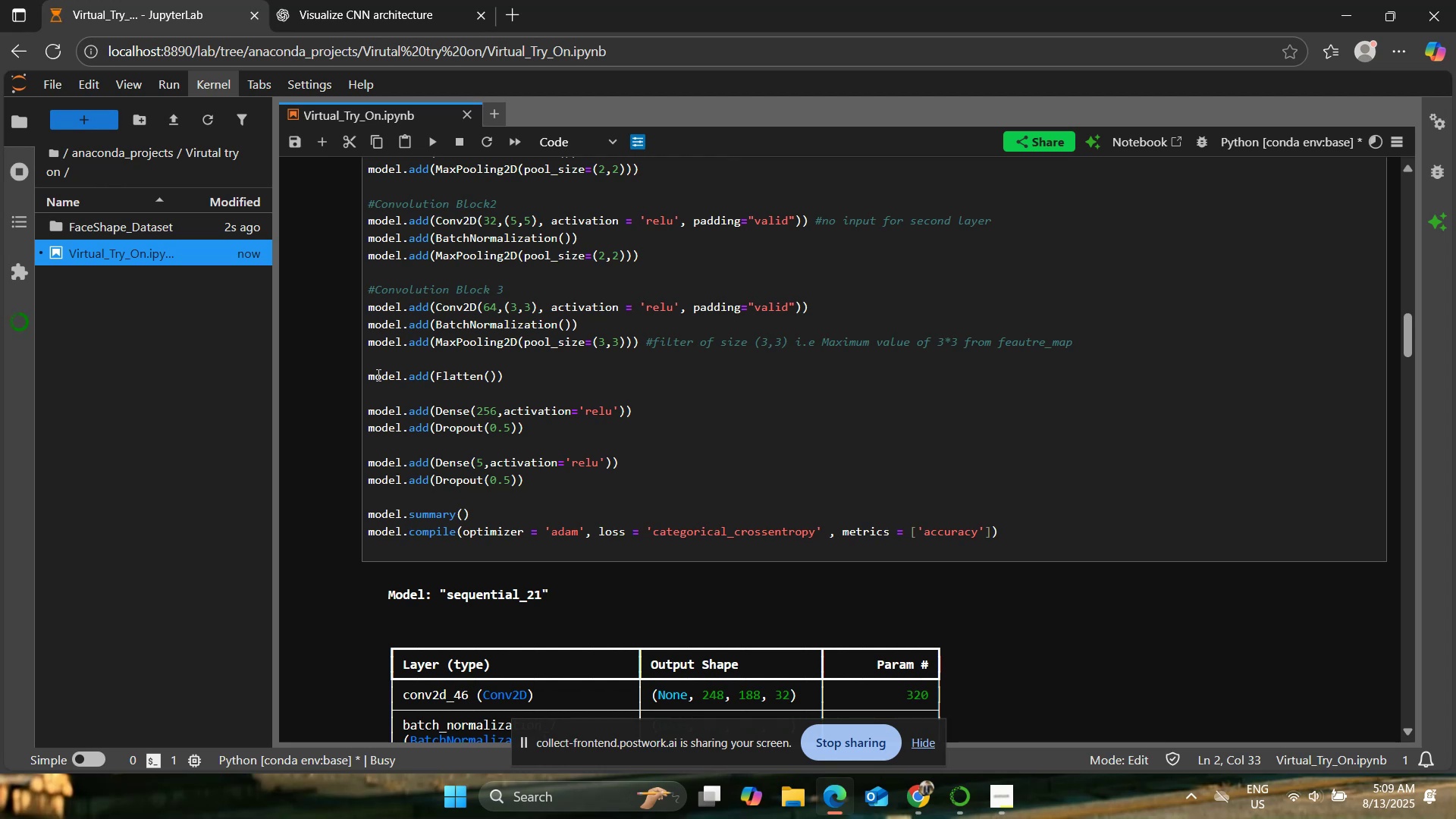 
left_click([451, 459])
 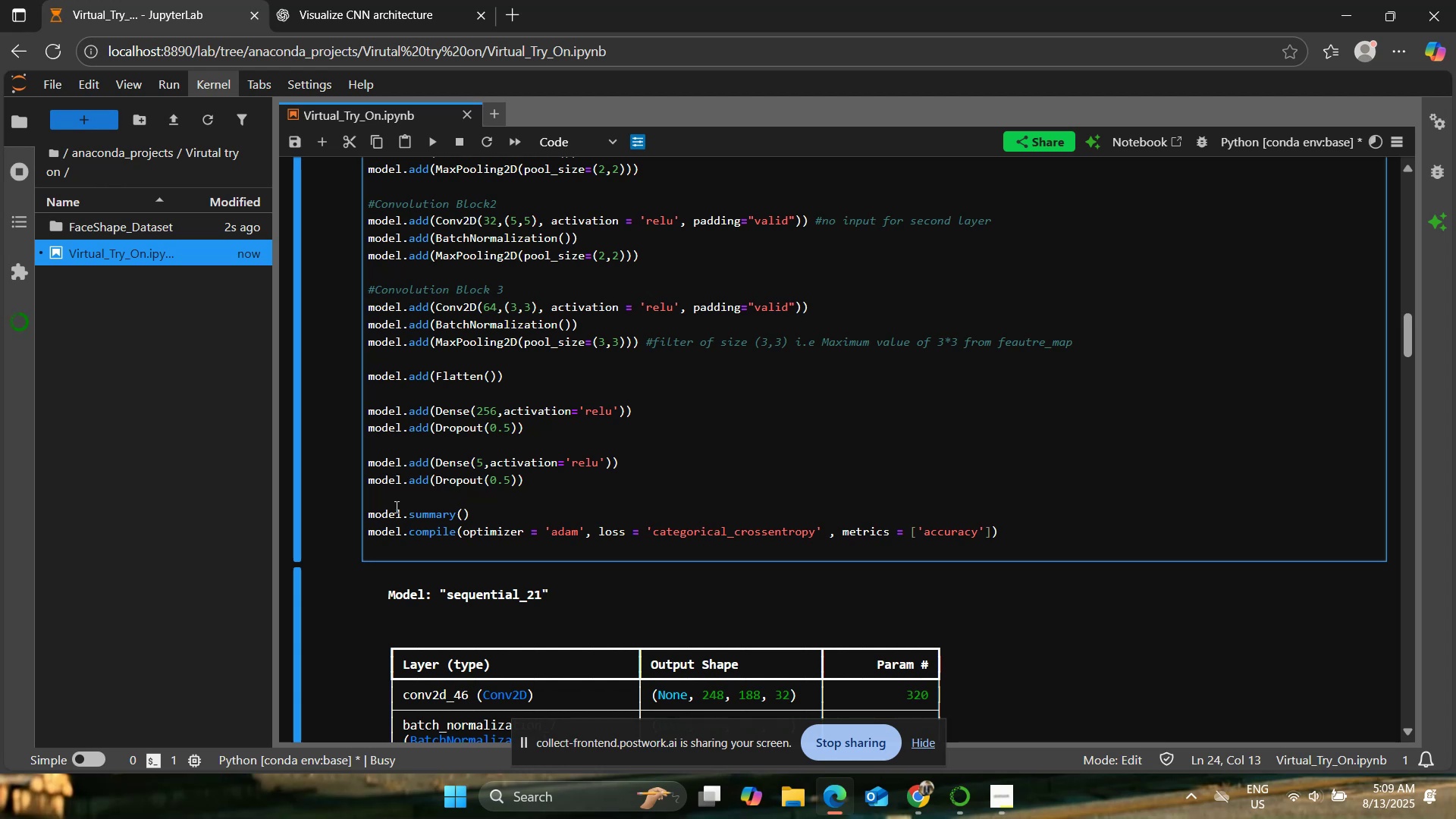 
wait(19.27)
 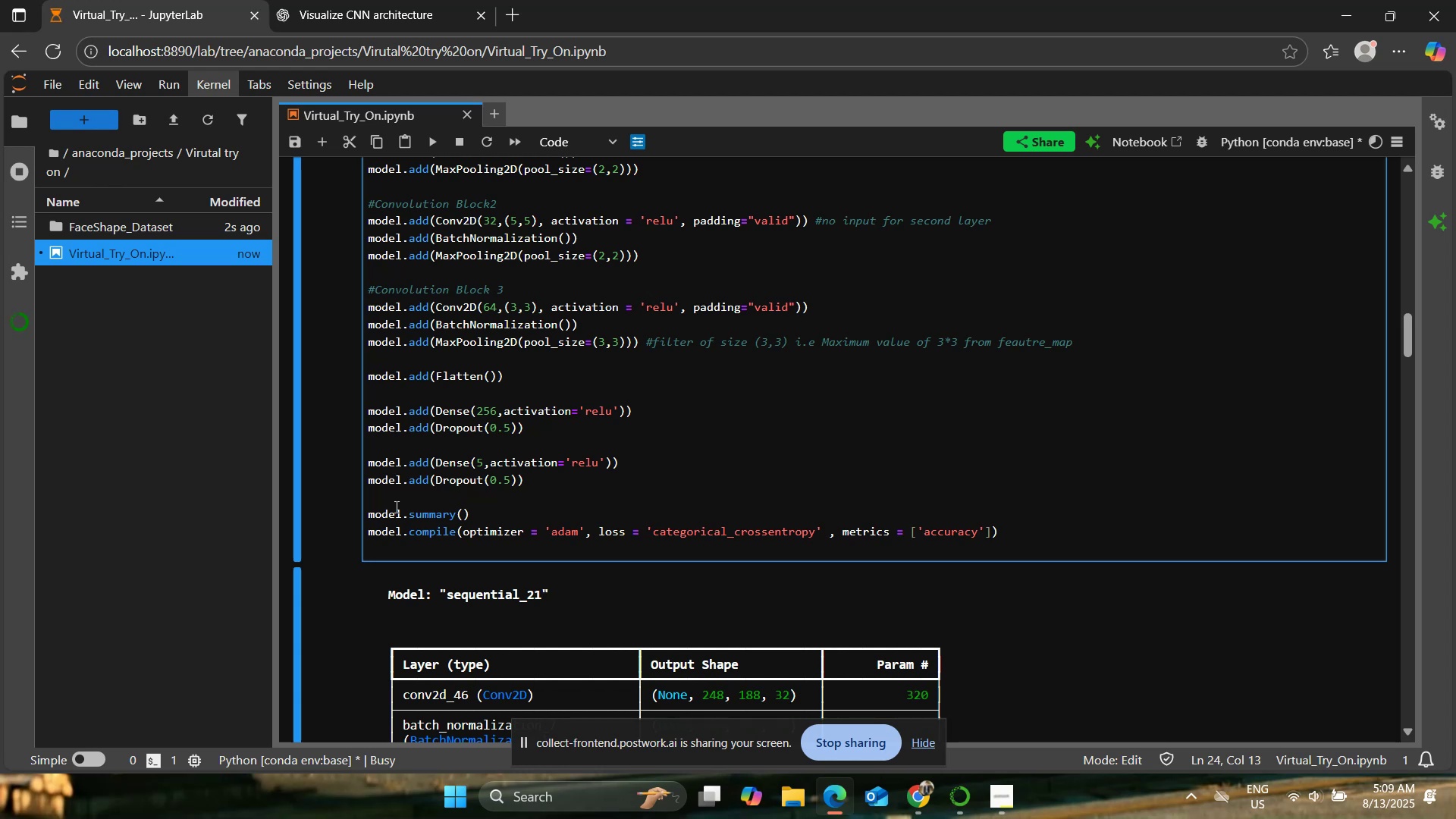 
scroll: coordinate [545, 479], scroll_direction: down, amount: 1.0
 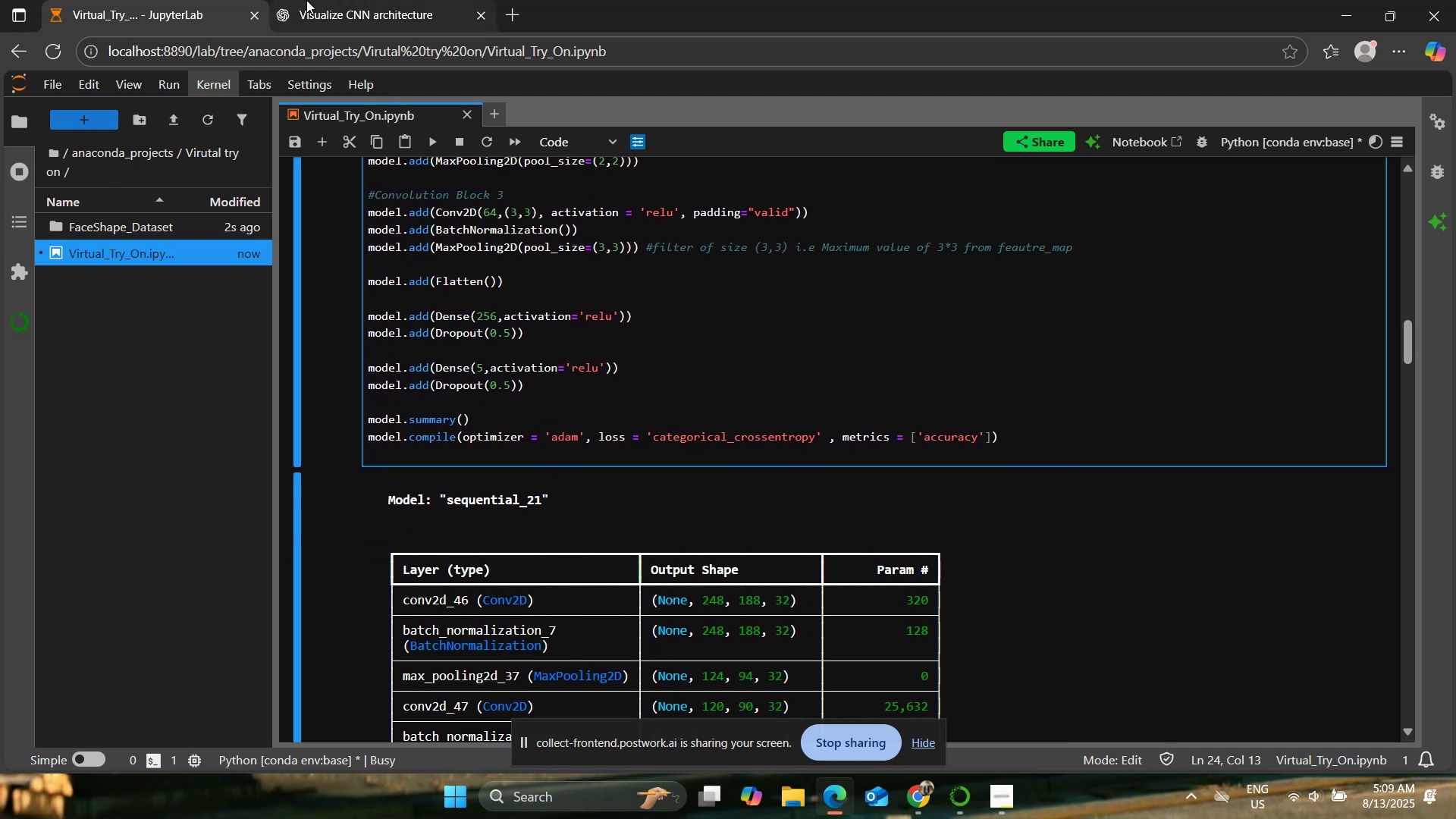 
left_click([368, 0])
 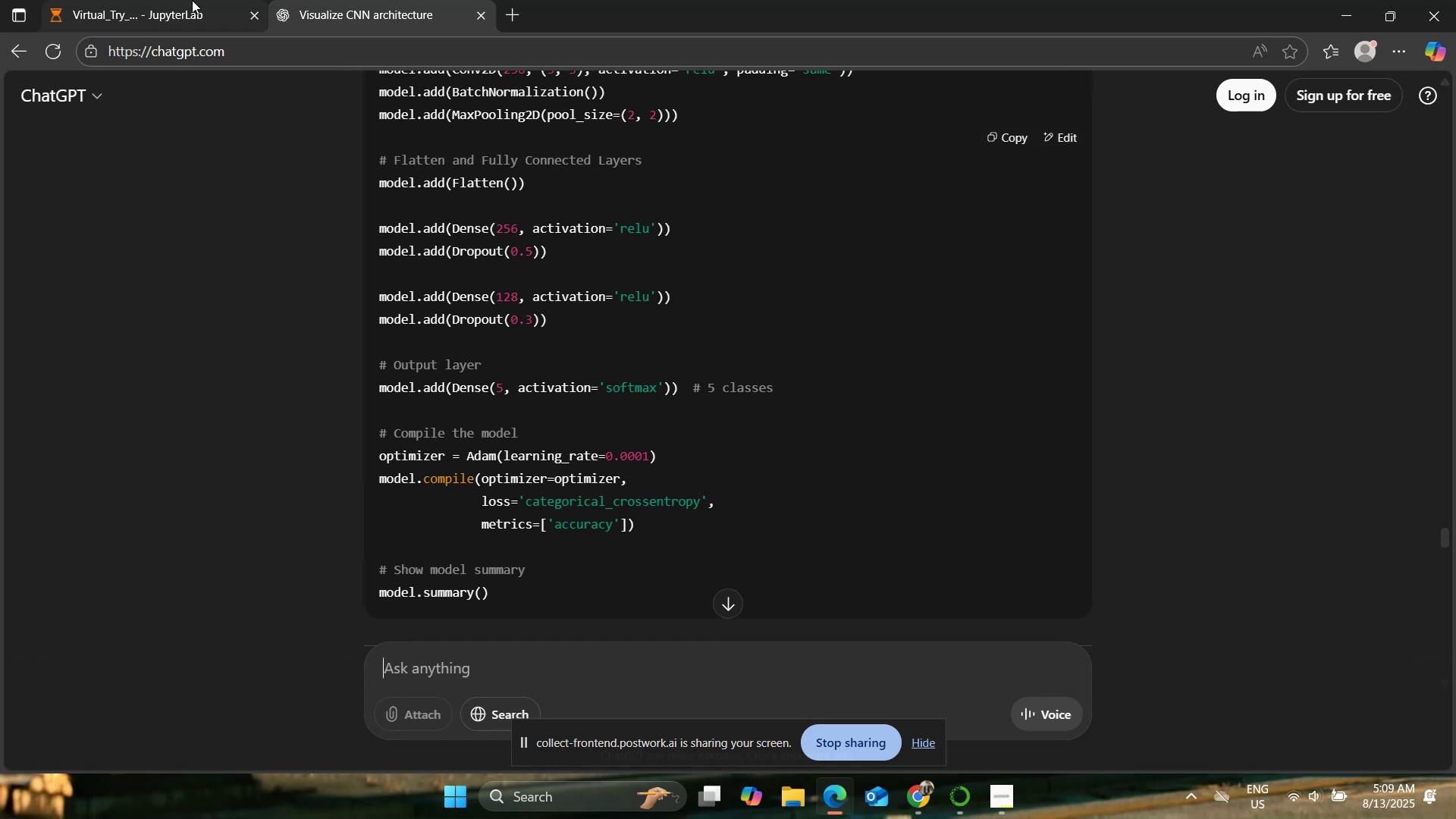 
left_click([193, 0])
 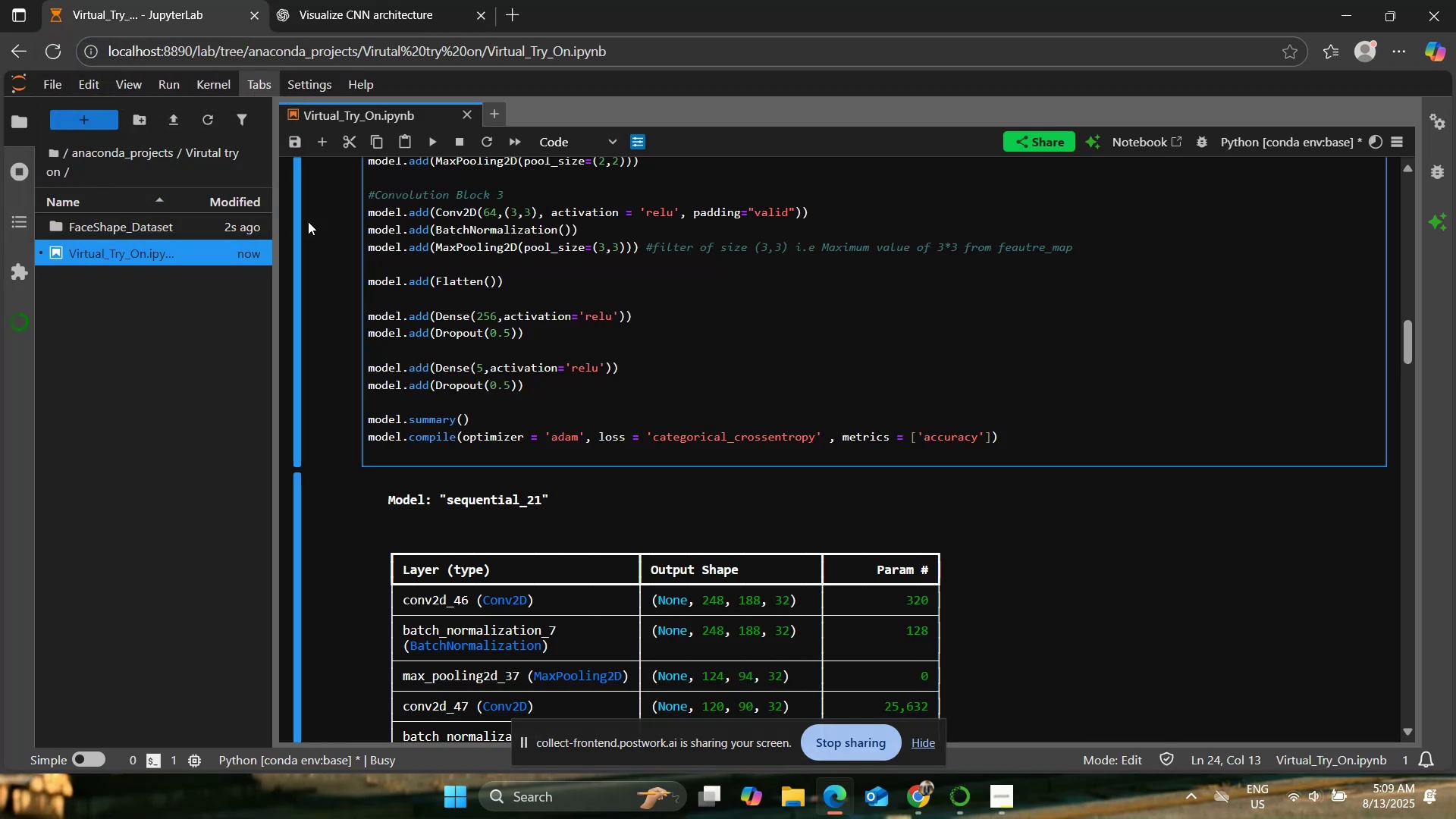 
left_click([380, 356])
 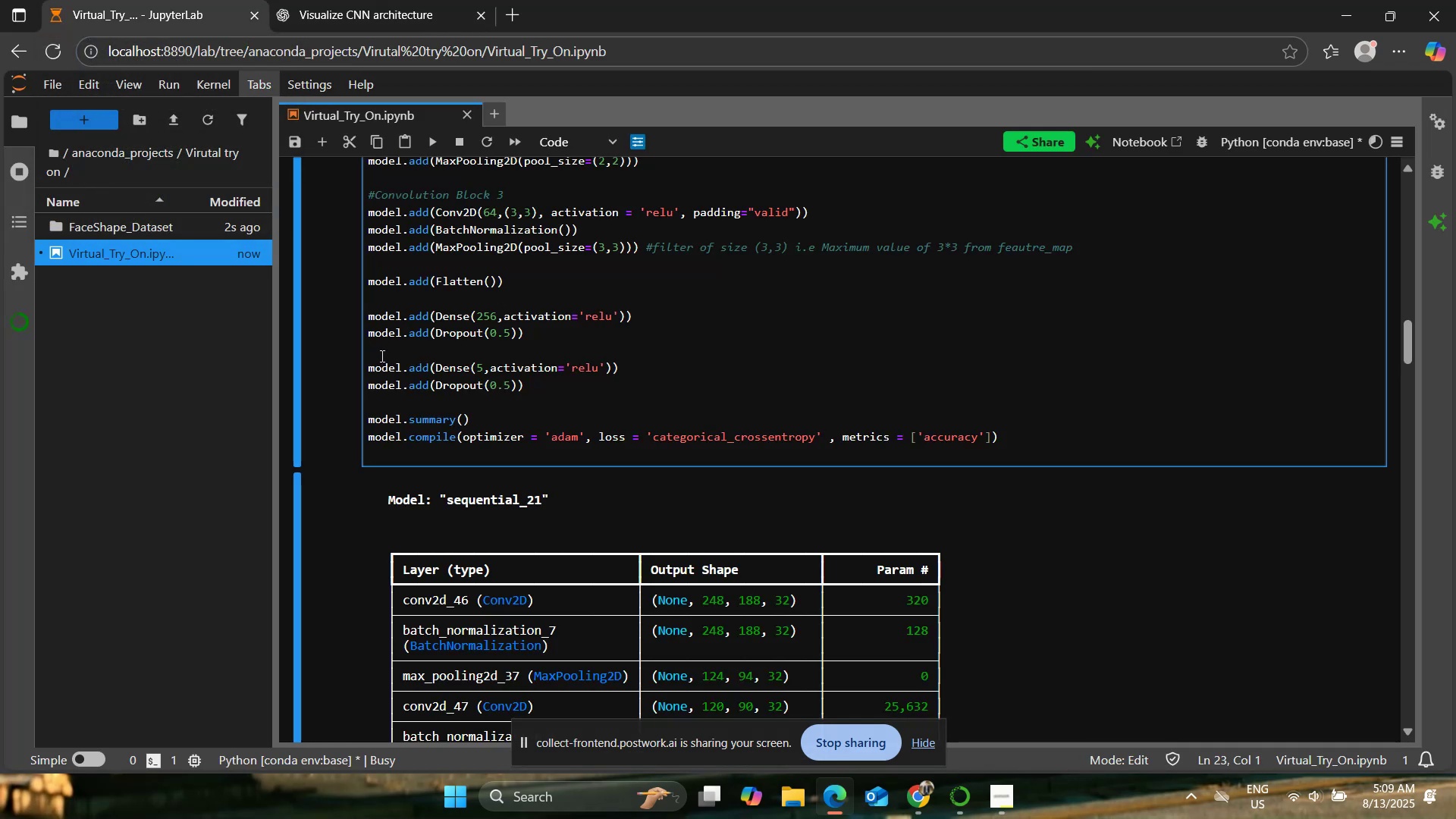 
key(Enter)
 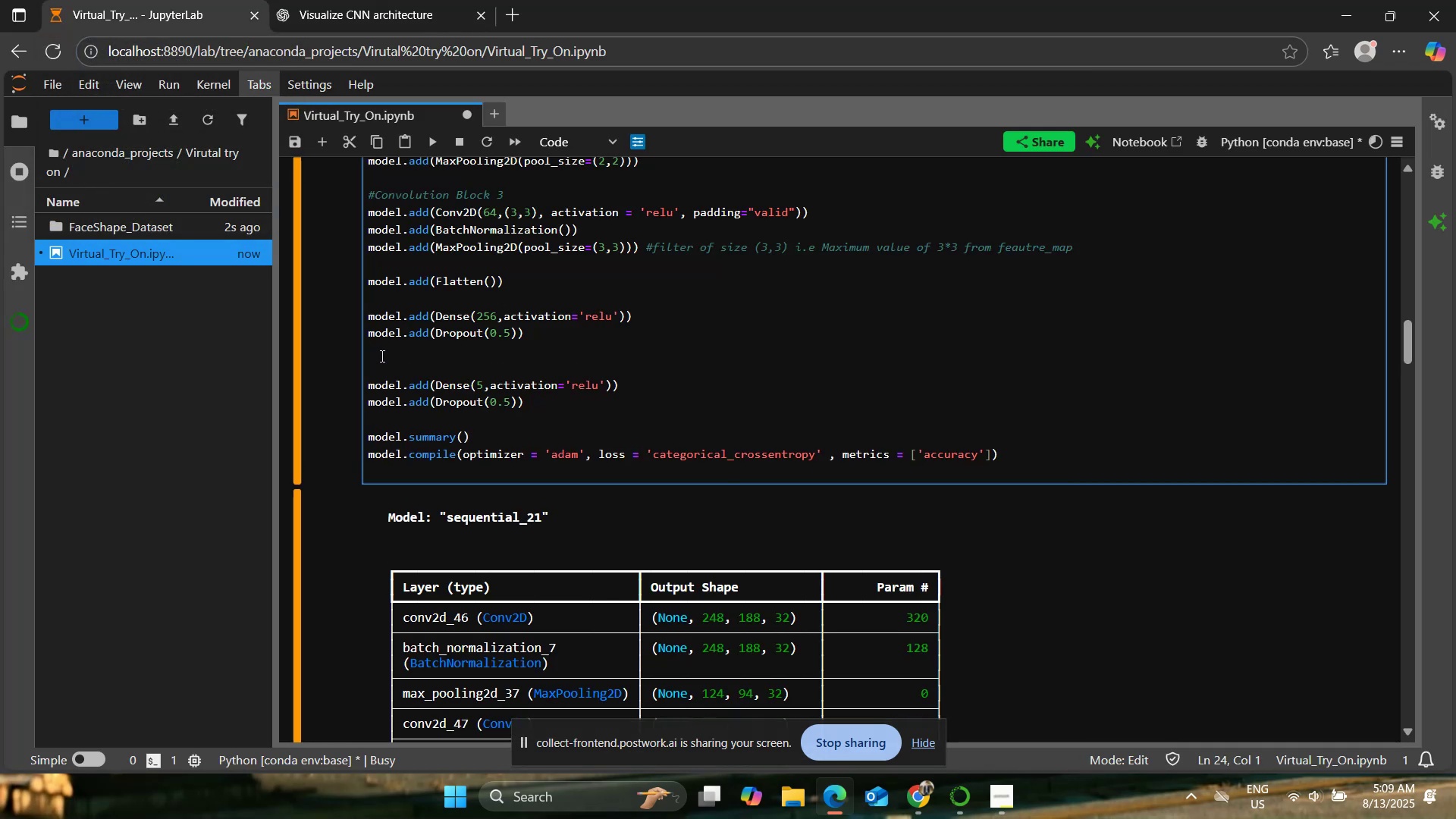 
key(ArrowUp)
 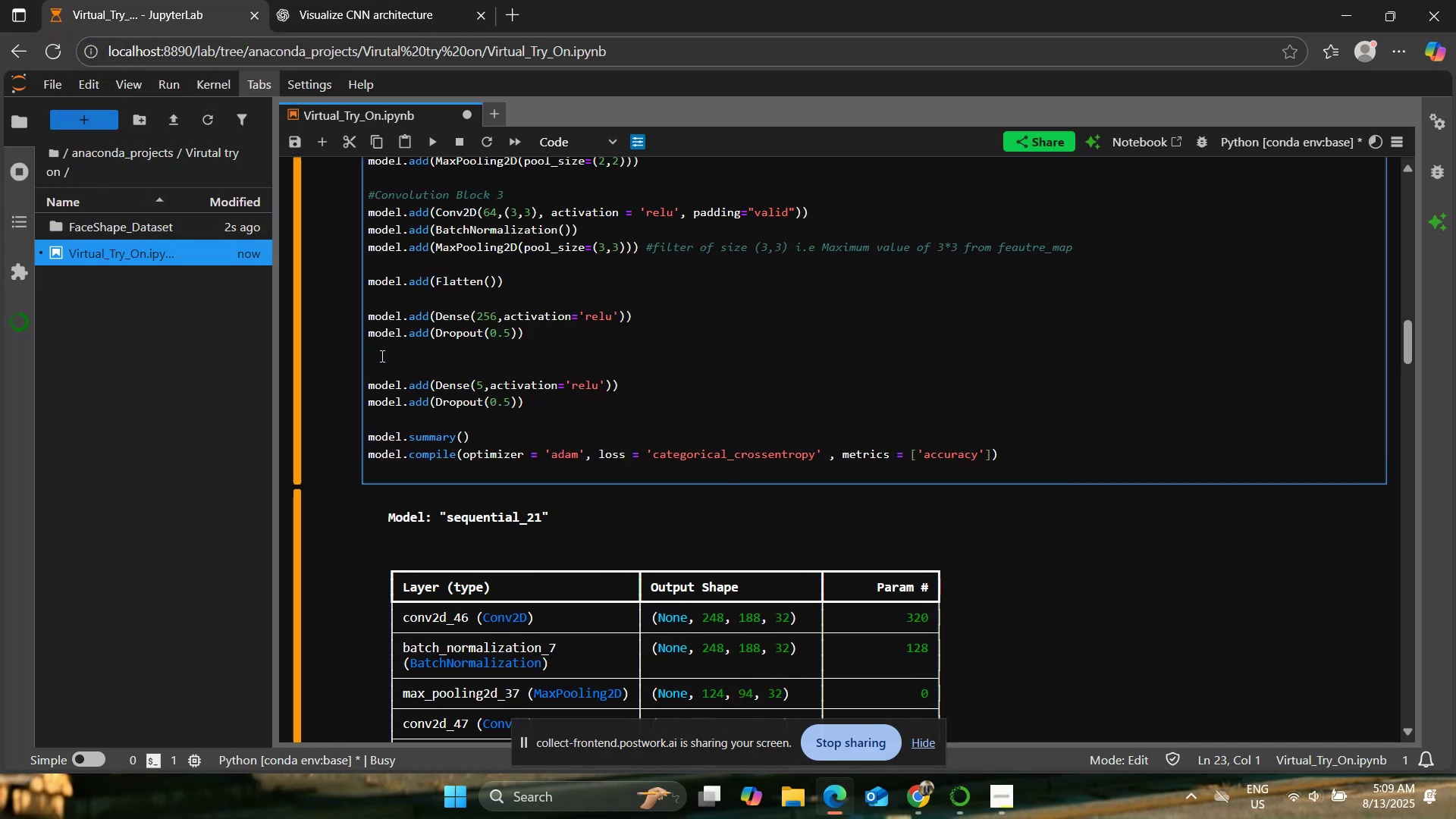 
key(Enter)
 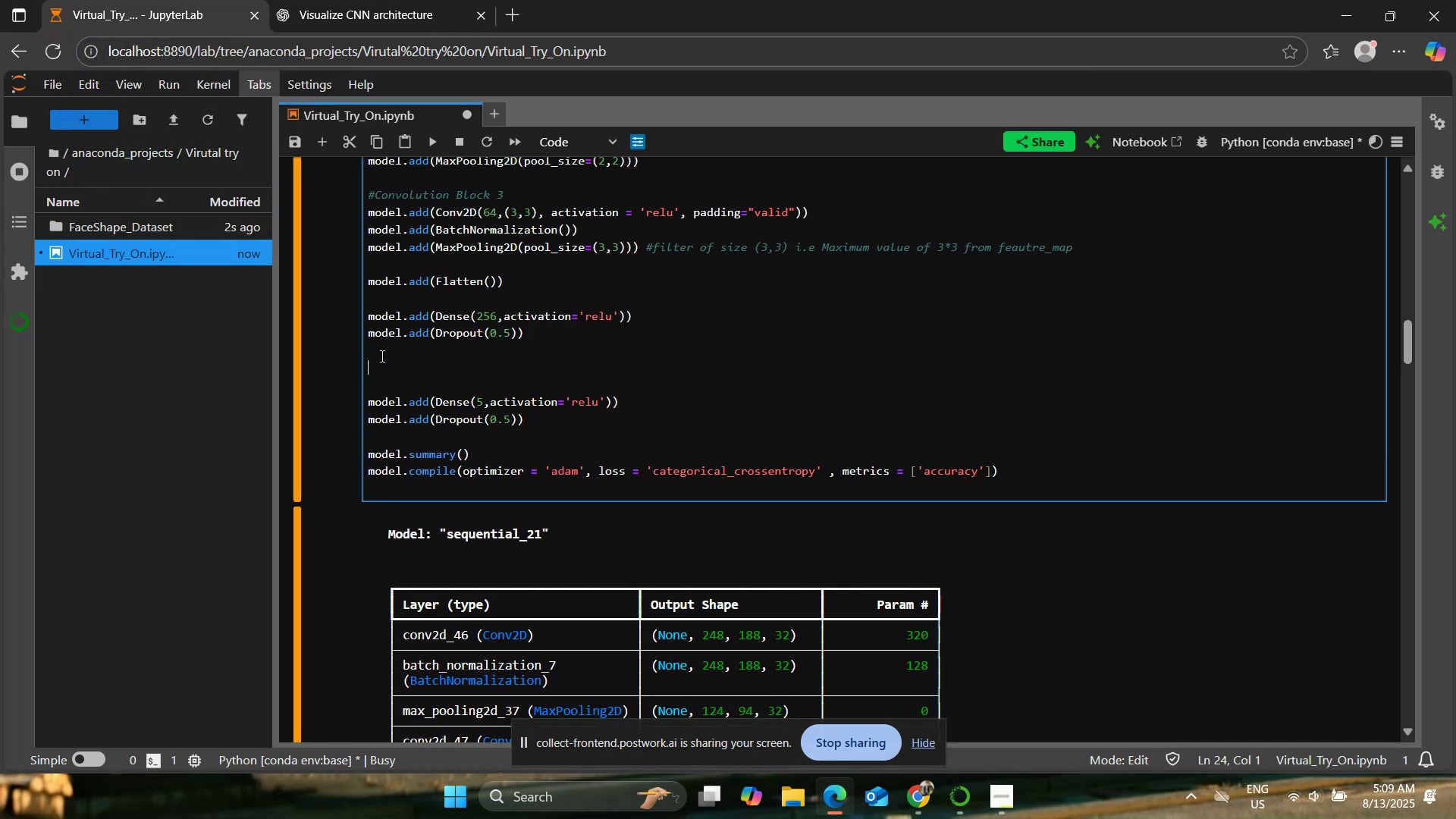 
type(model.add(Dense()
 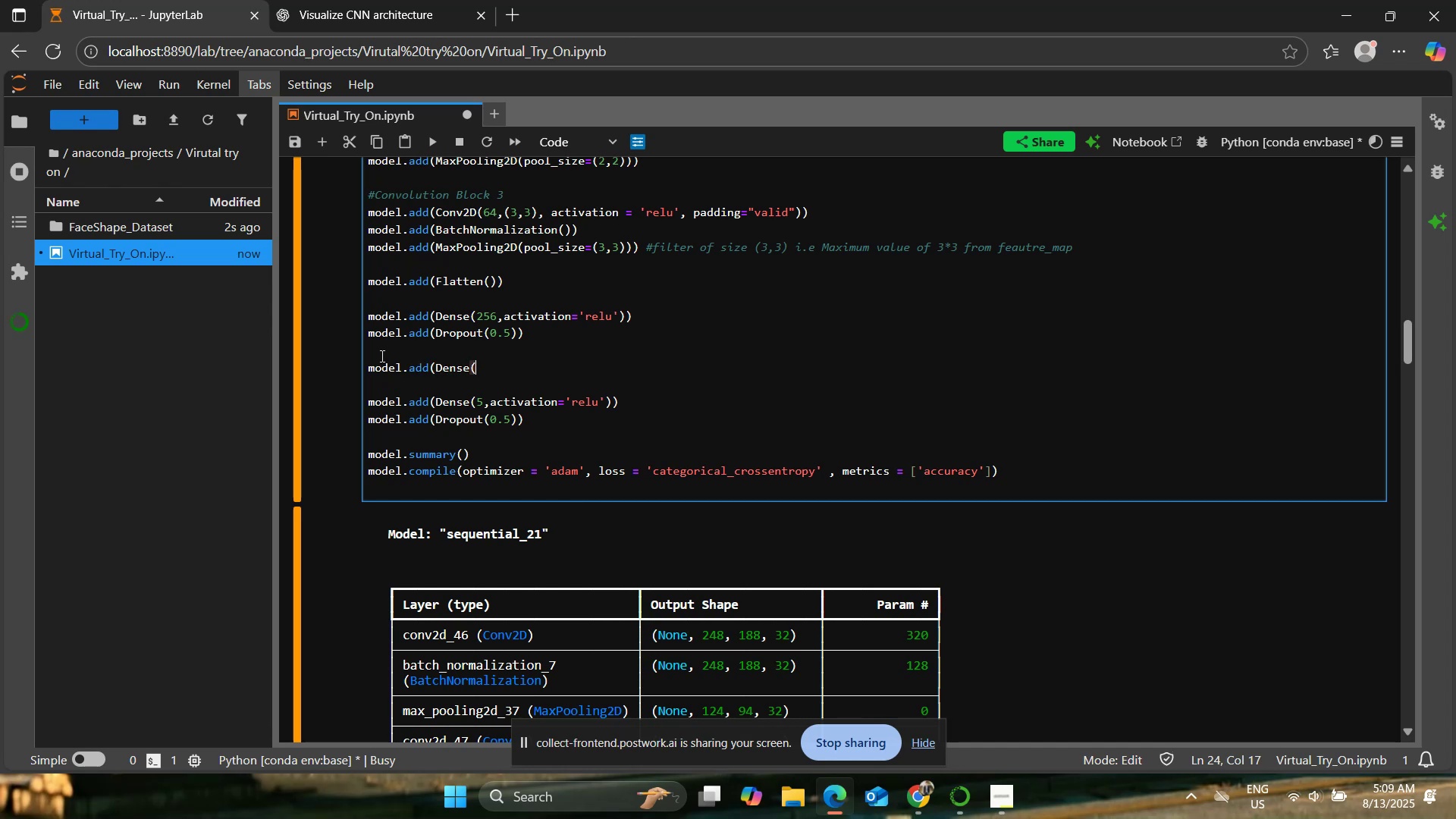 
left_click([306, 0])
 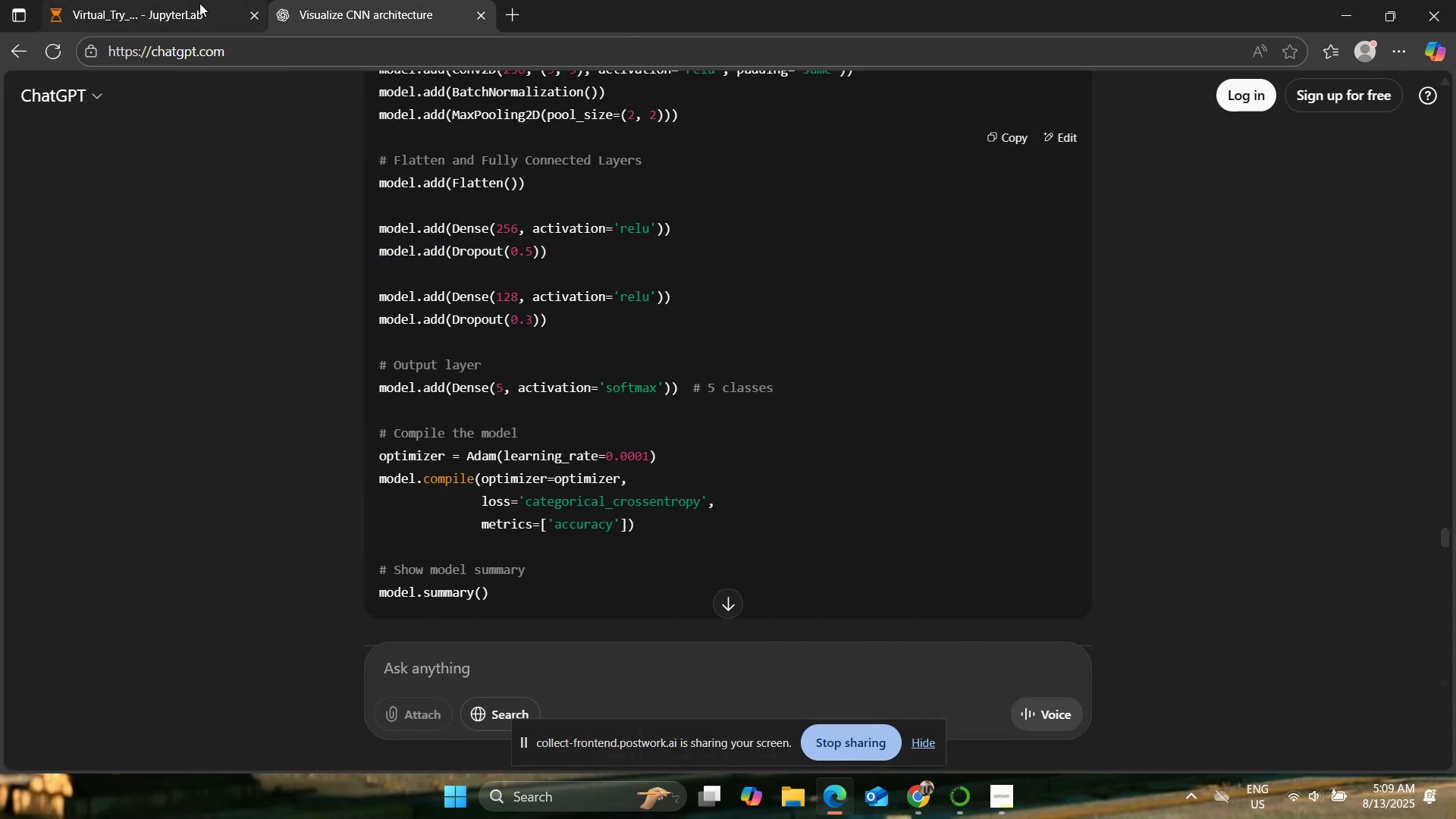 
left_click([199, 3])
 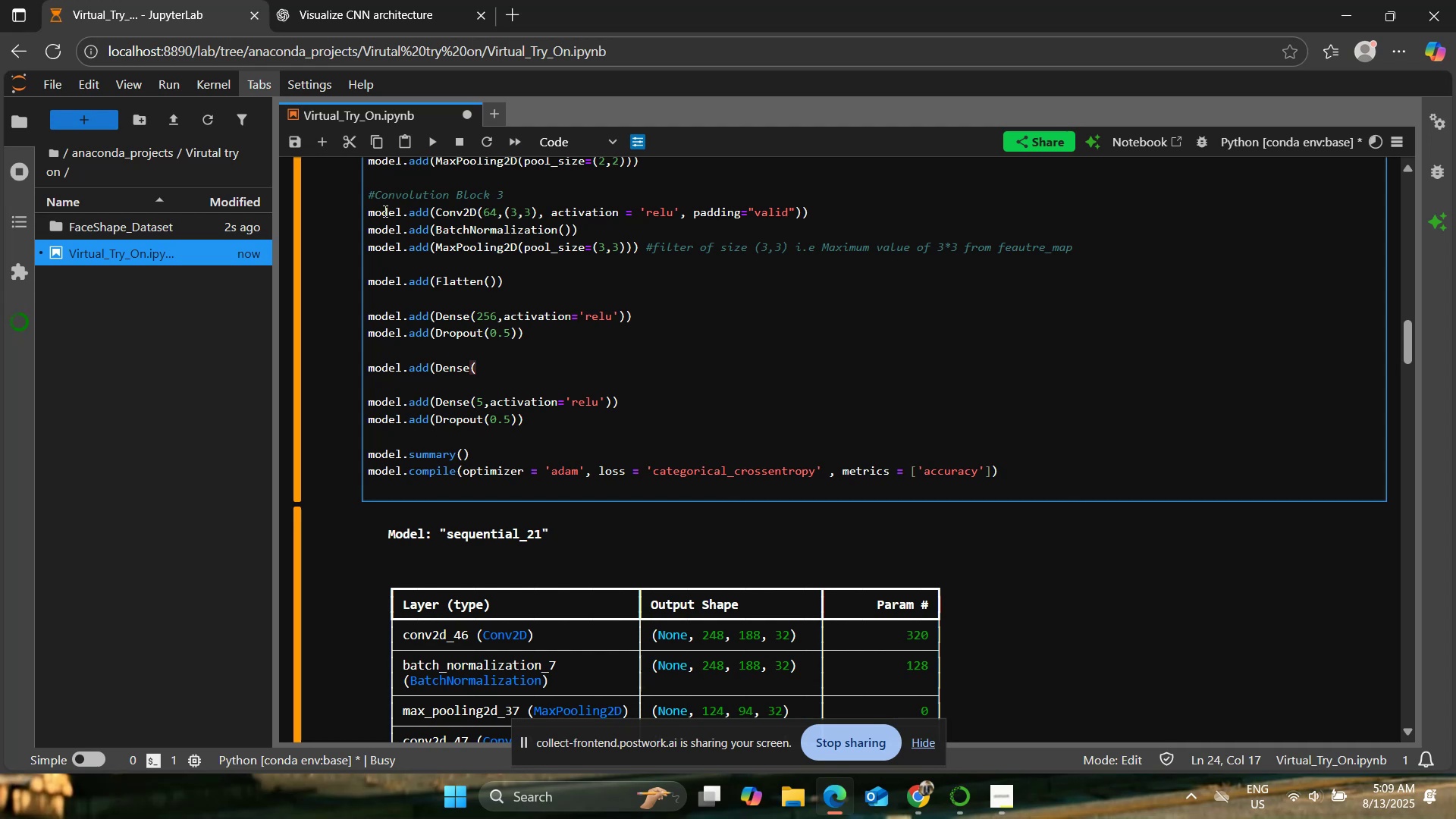 
type(128,activation-)
key(Backspace)
type(='relu;)
key(Backspace)
type(')))
 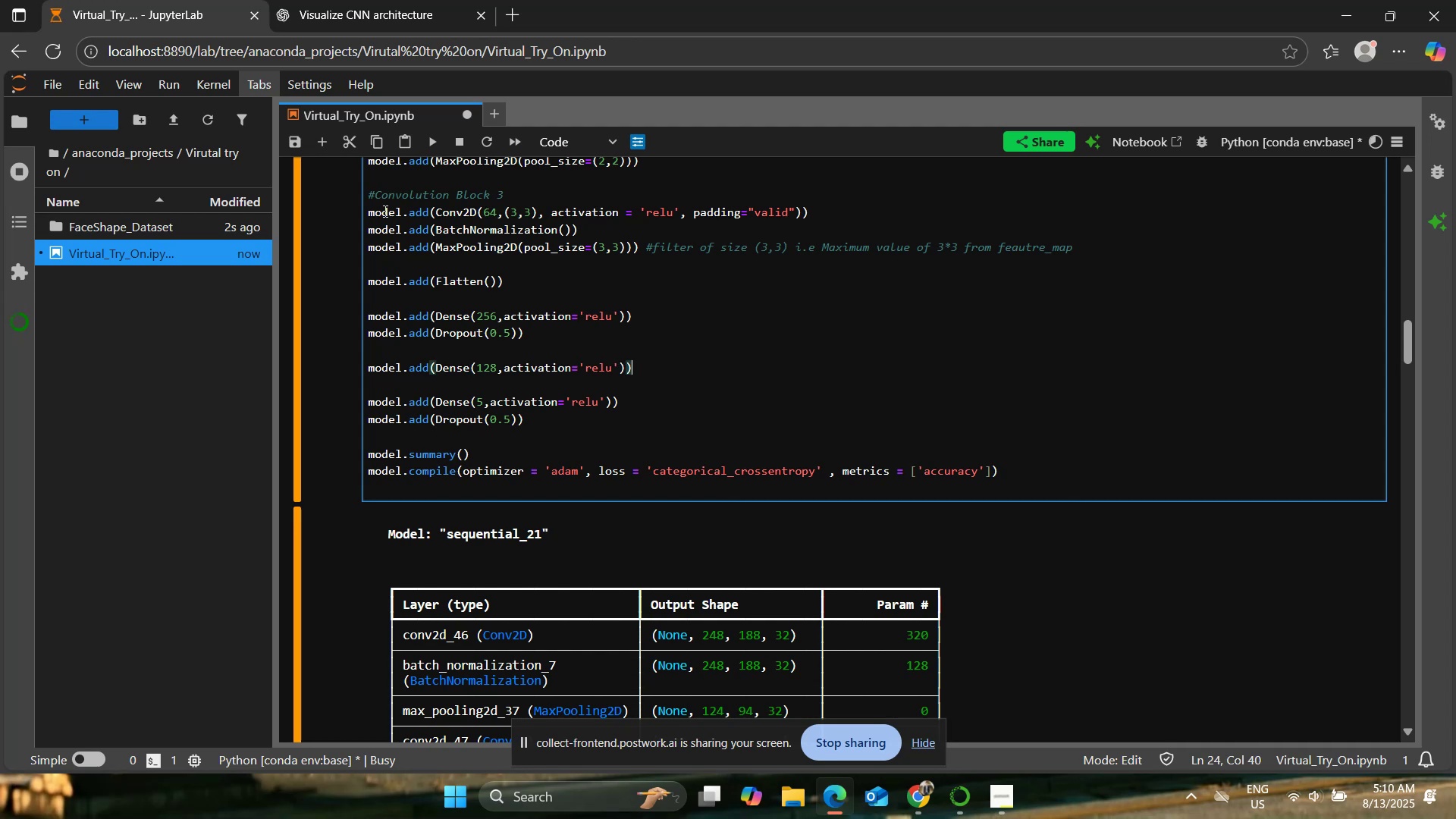 
key(Enter)
 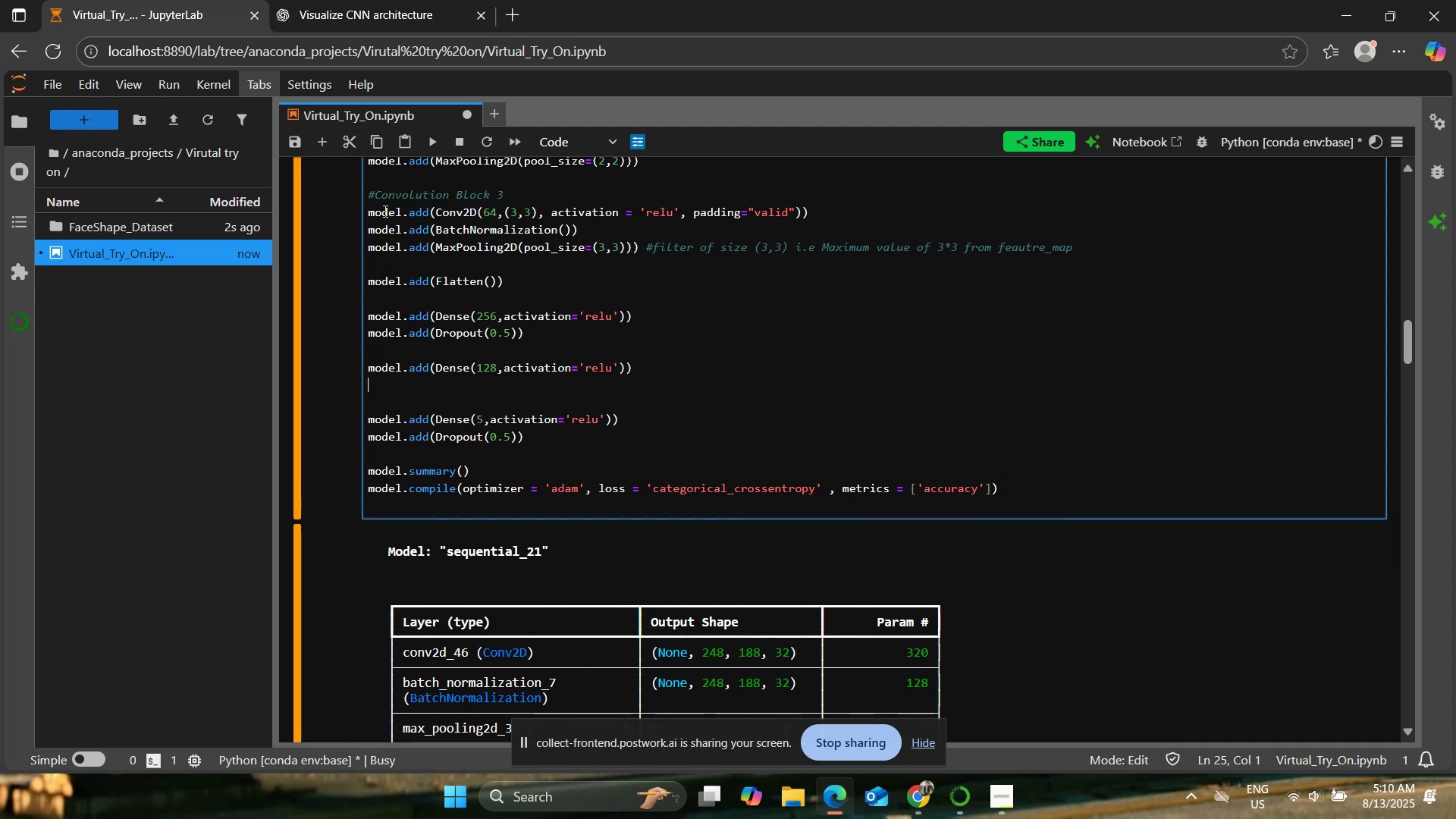 
type(model.add(F)
key(Backspace)
type(F)
key(Backspace)
type(Droppu)
key(Backspace)
key(Backspace)
type(out(-)
key(Backspace)
type(0.5)))
 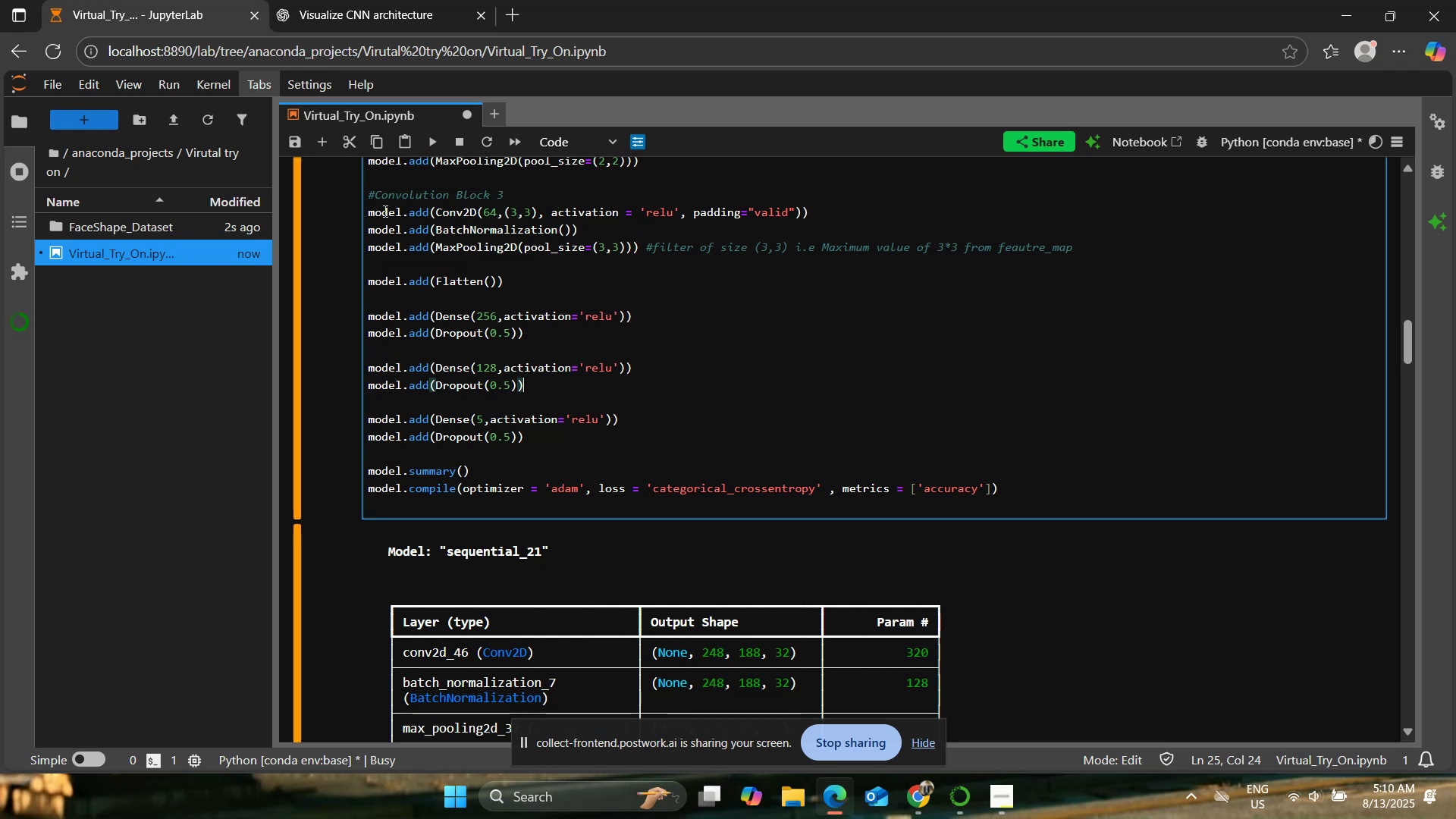 
scroll: coordinate [384, 211], scroll_direction: down, amount: 1.0
 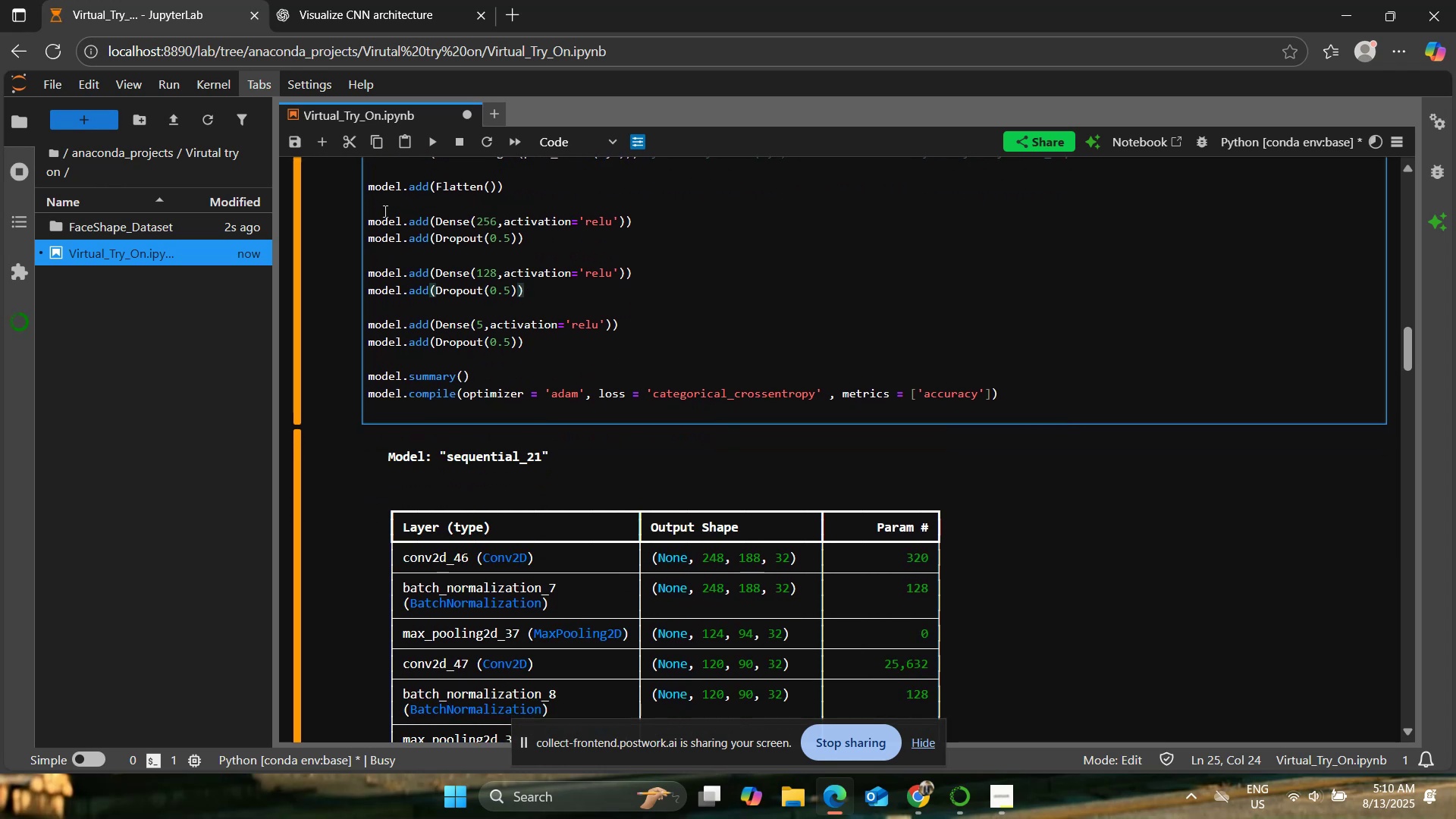 
scroll: coordinate [384, 211], scroll_direction: up, amount: 1.0
 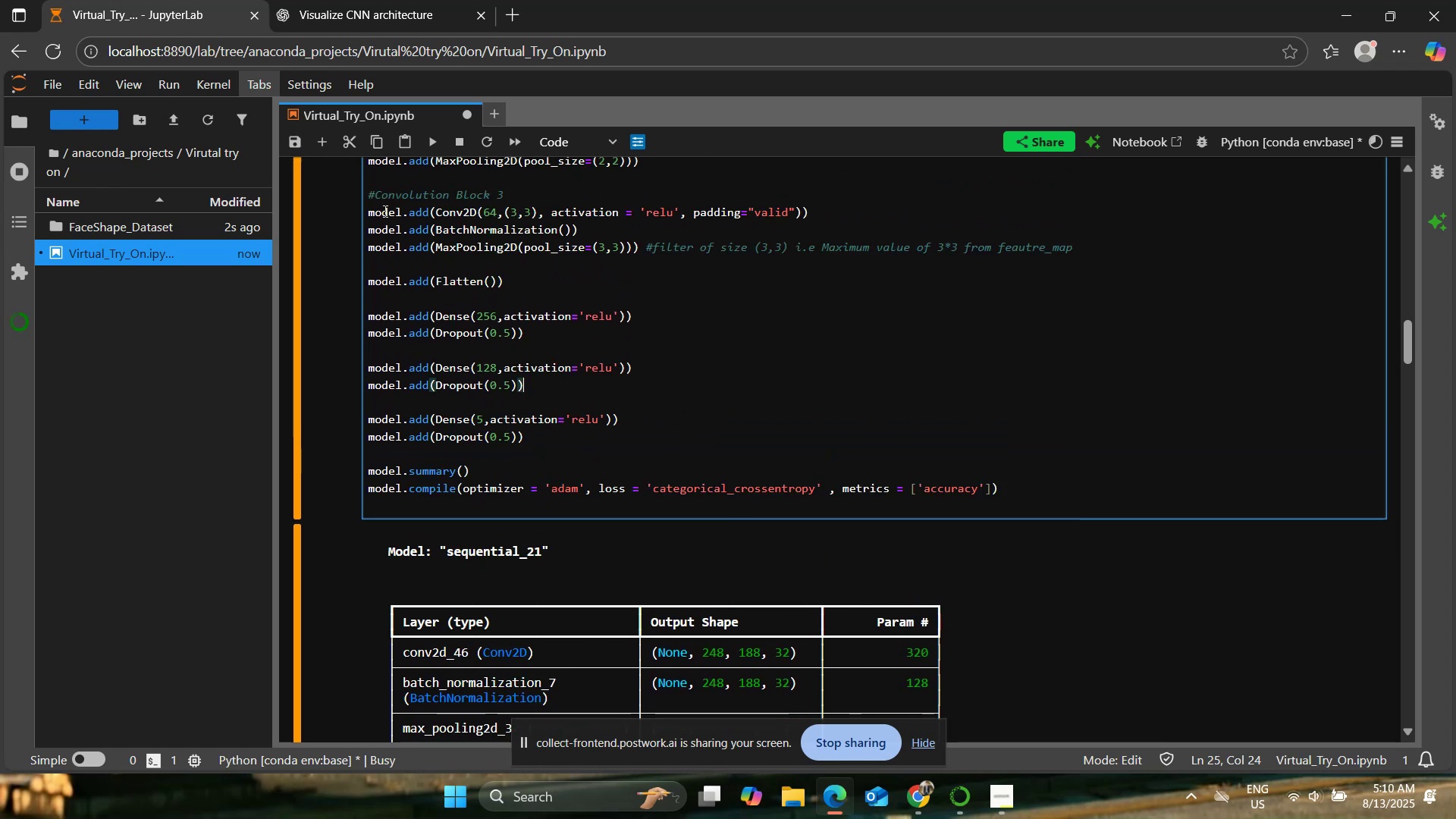 
scroll: coordinate [397, 274], scroll_direction: down, amount: 15.0
 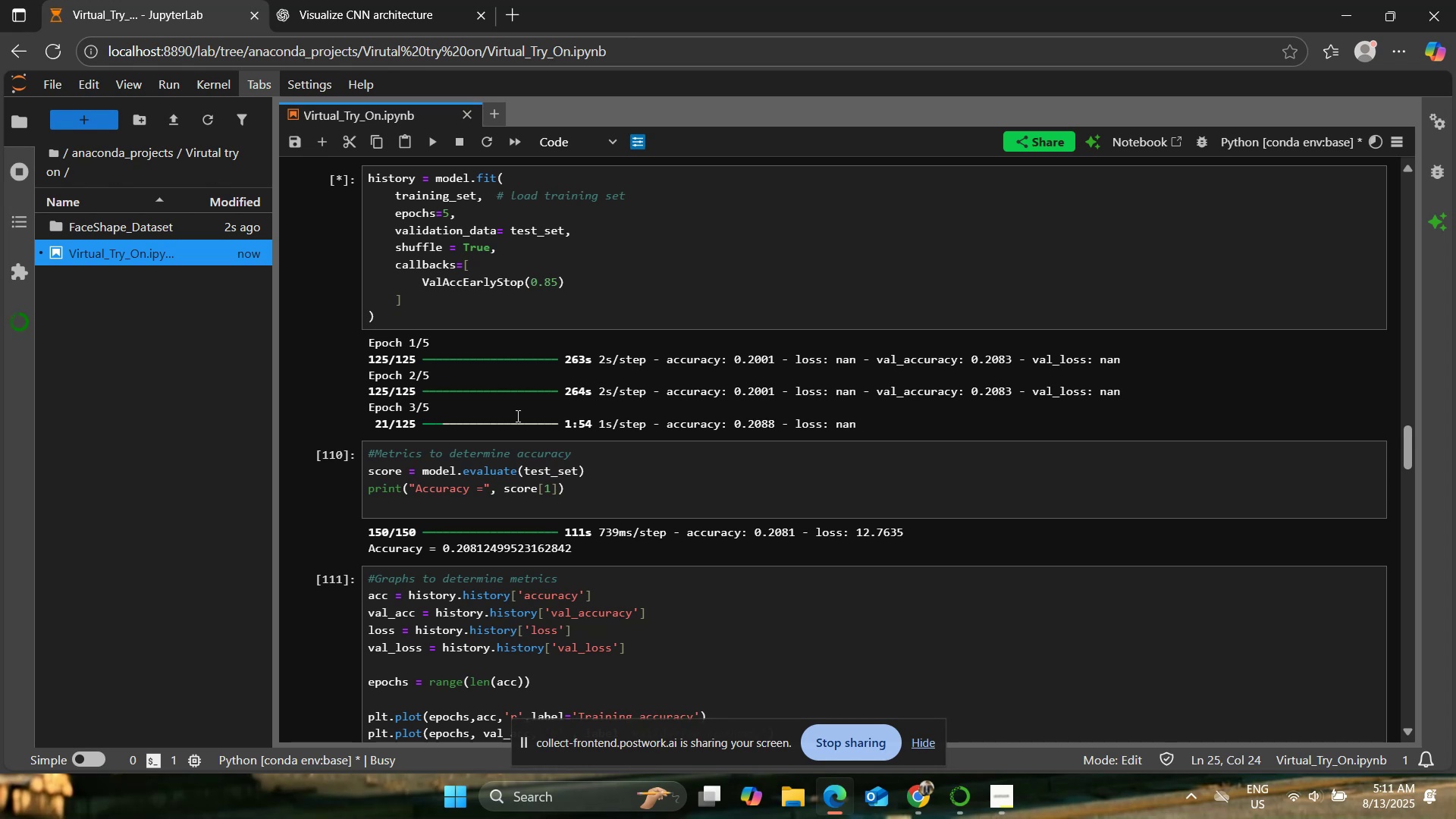 
wait(42.25)
 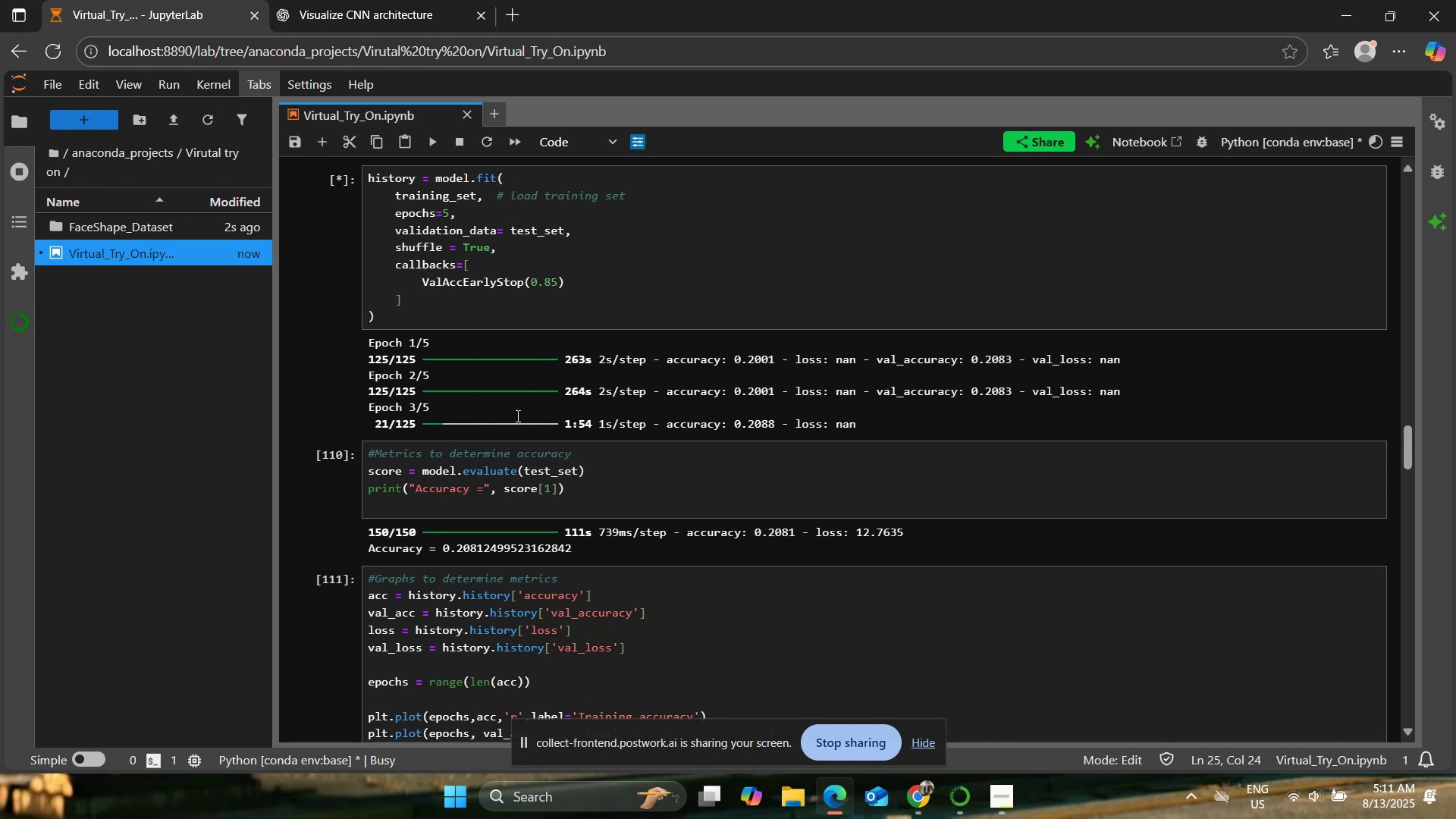 
mouse_move([910, 786])
 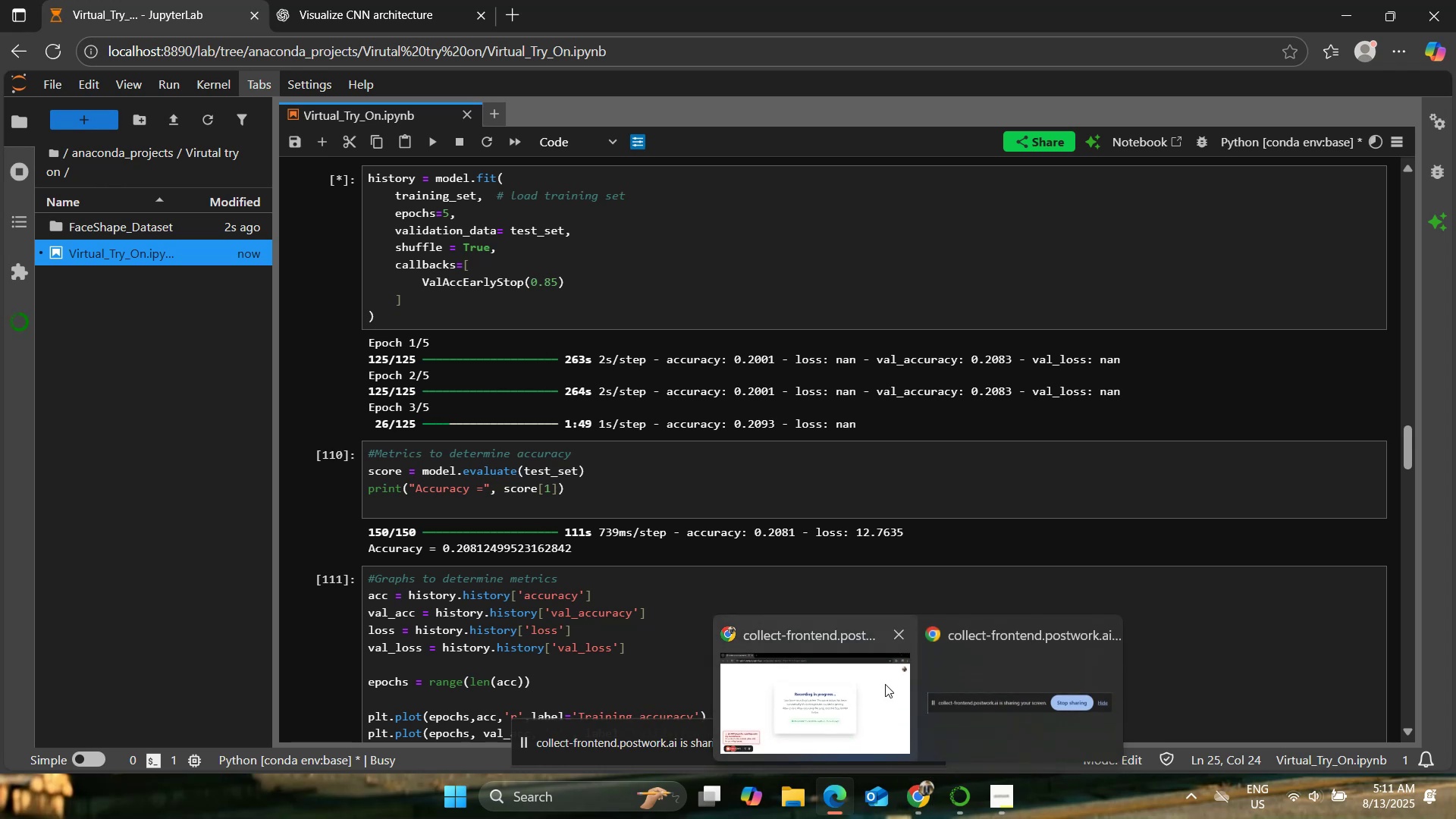 
left_click([885, 684])
 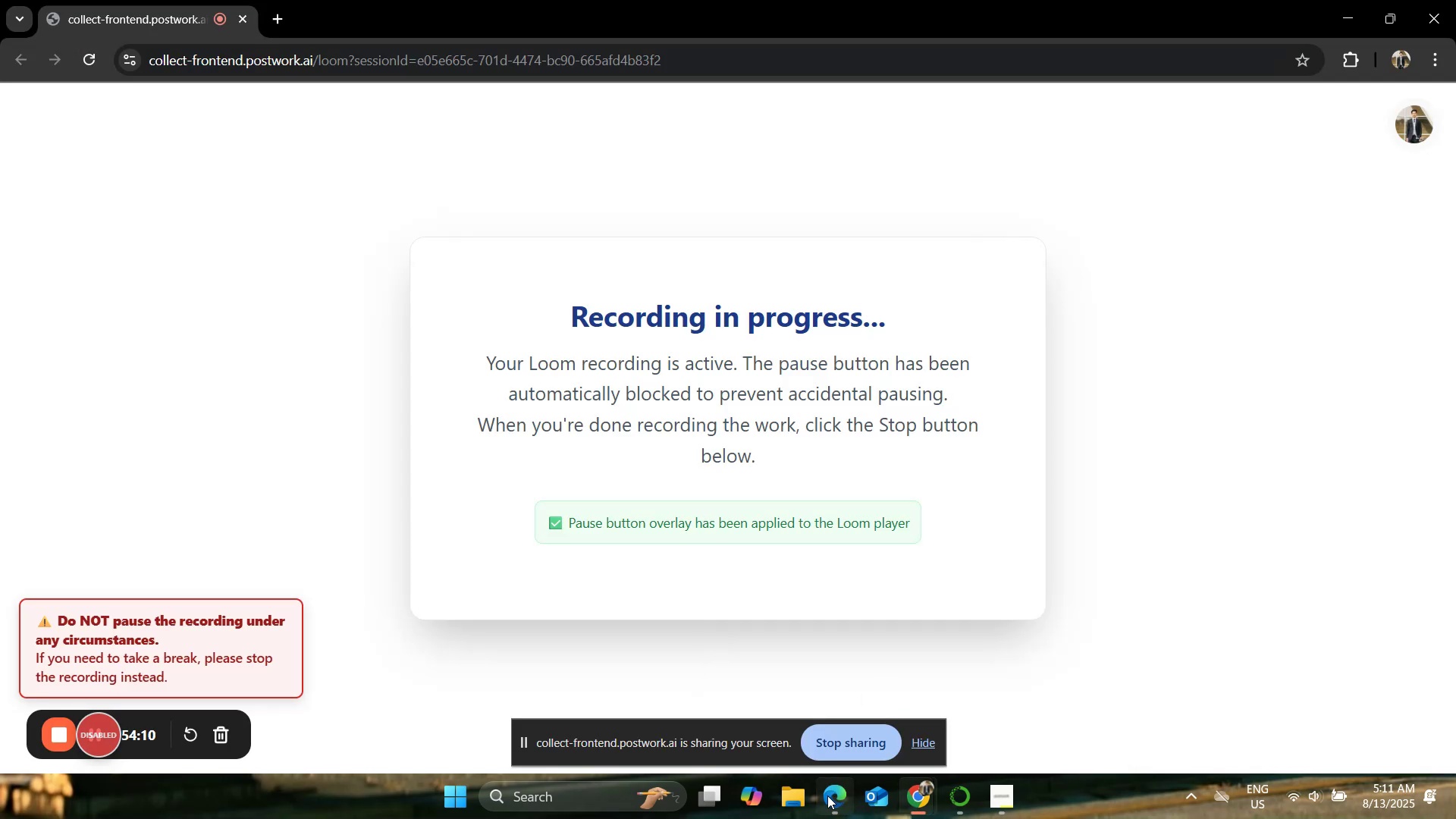 
left_click([829, 796])
 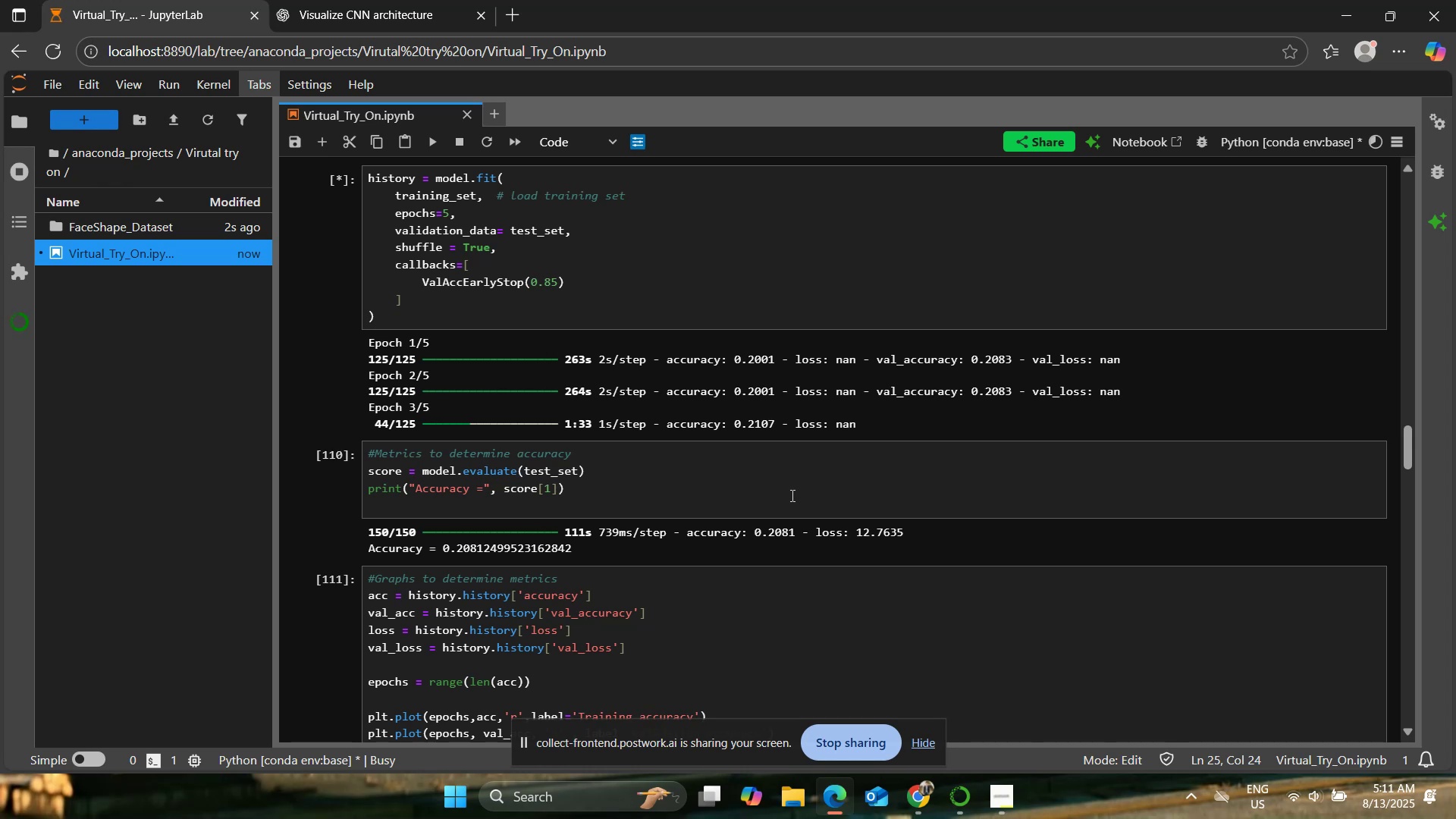 
wait(25.28)
 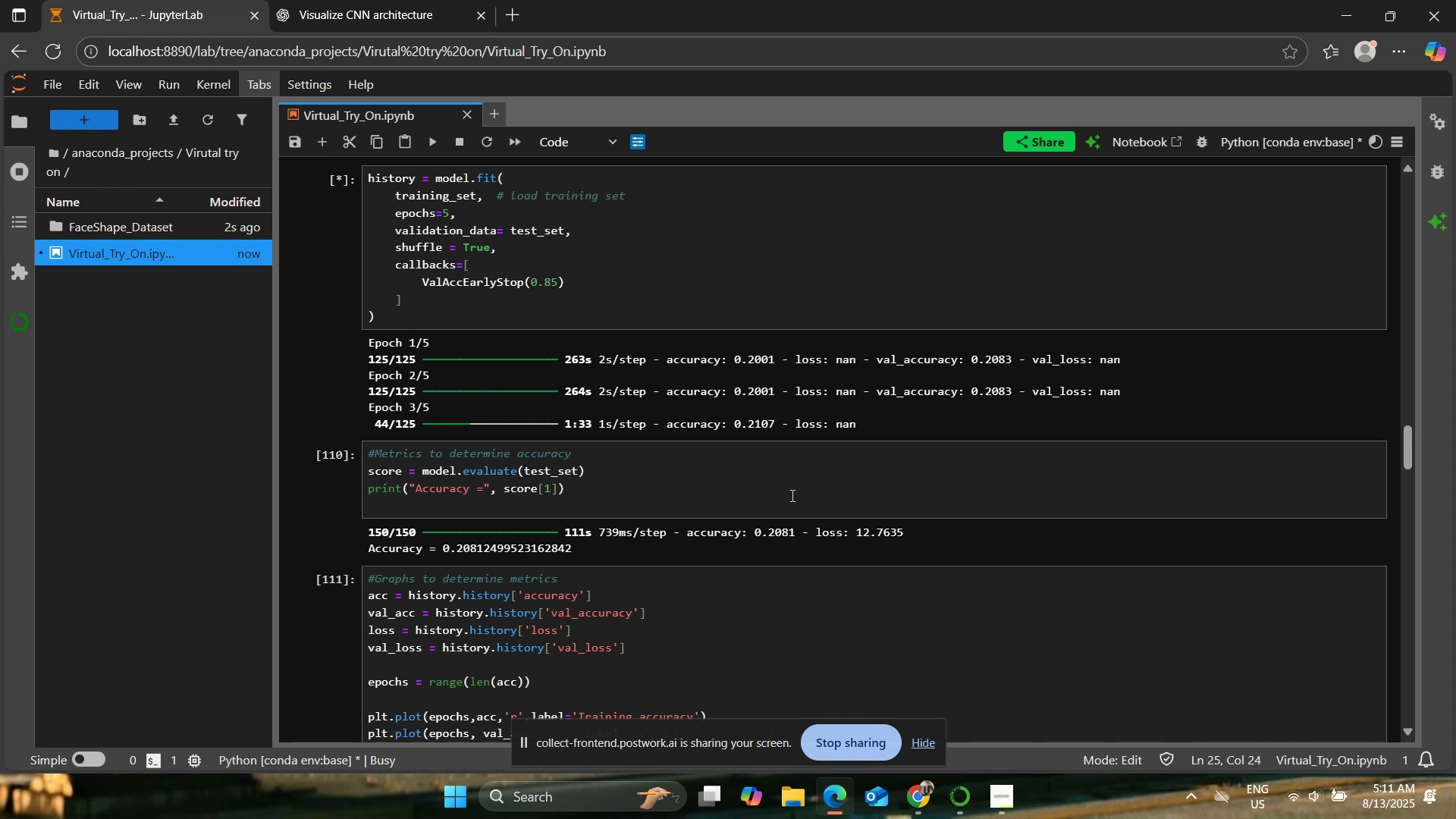 
left_click([659, 485])
 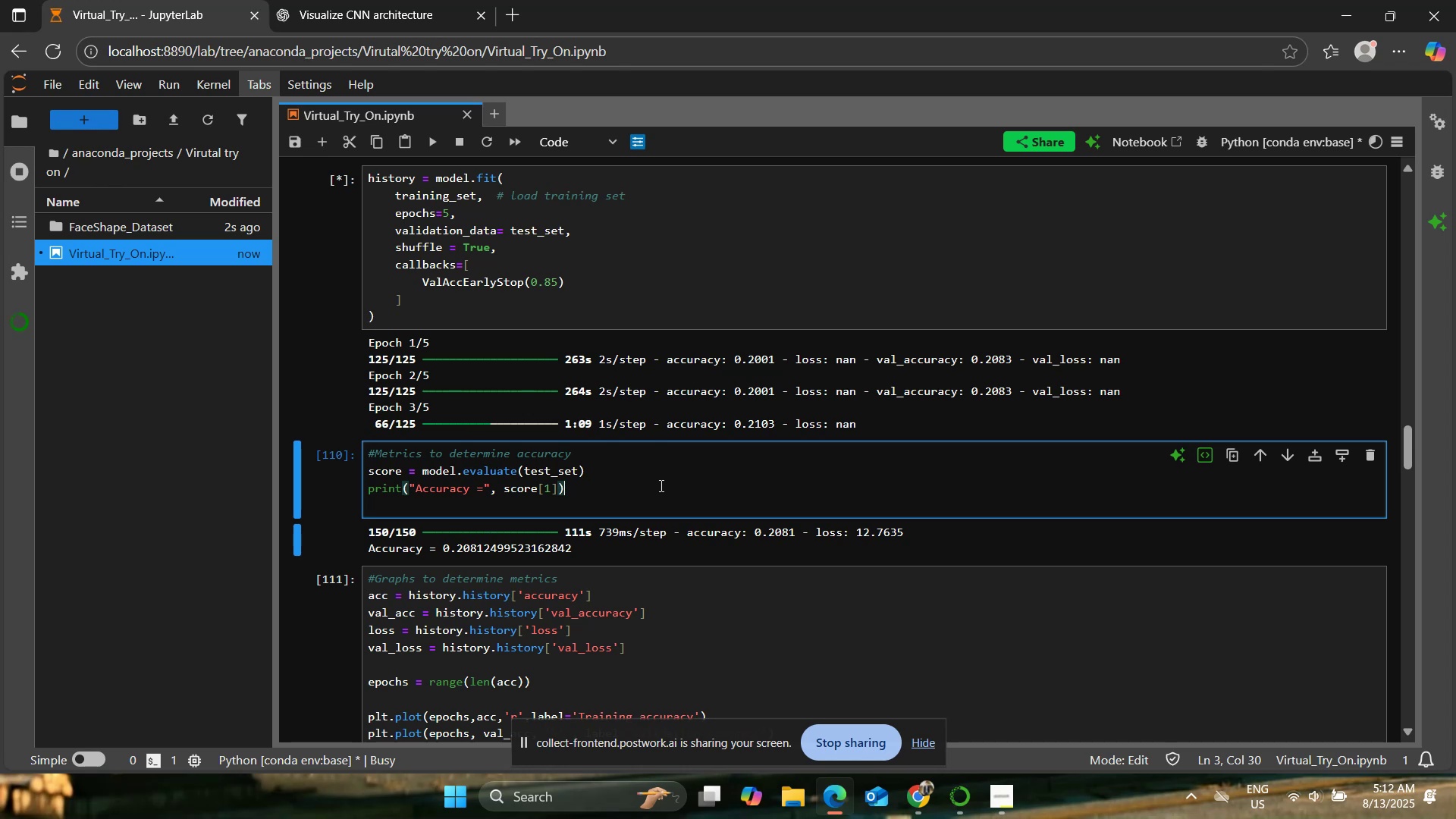 
wait(26.95)
 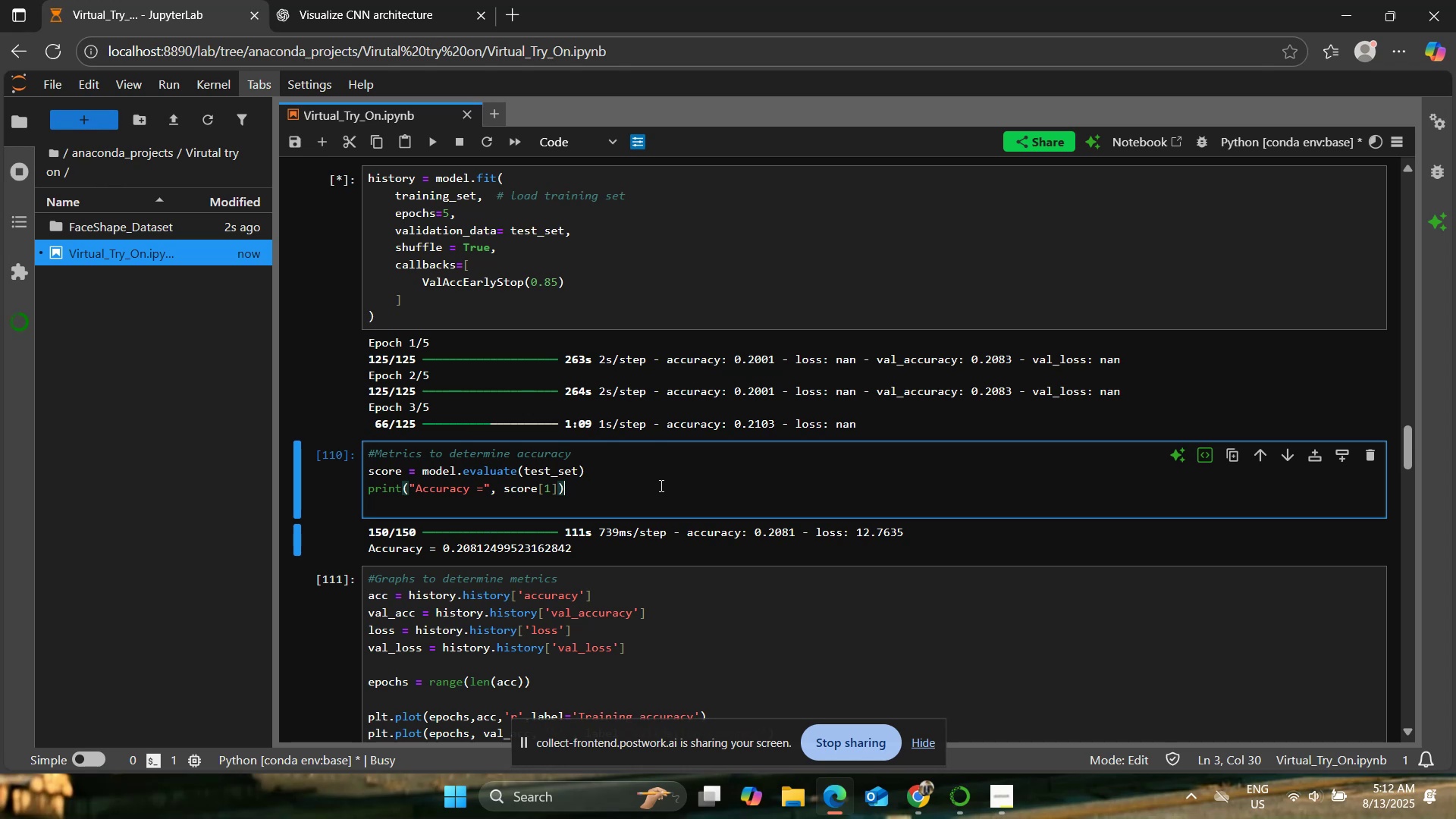 
left_click([406, 0])
 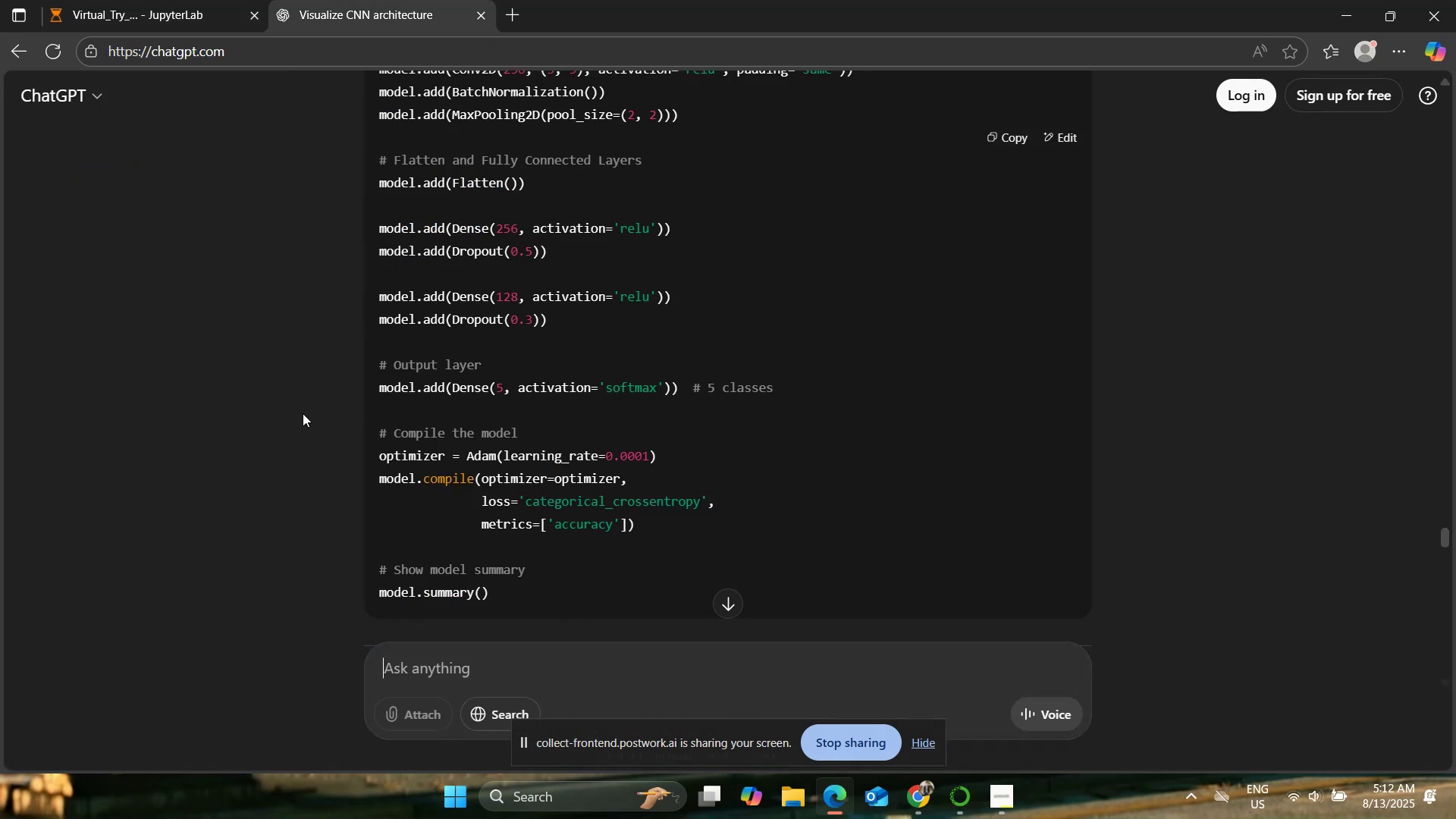 
scroll: coordinate [304, 413], scroll_direction: down, amount: 1.0
 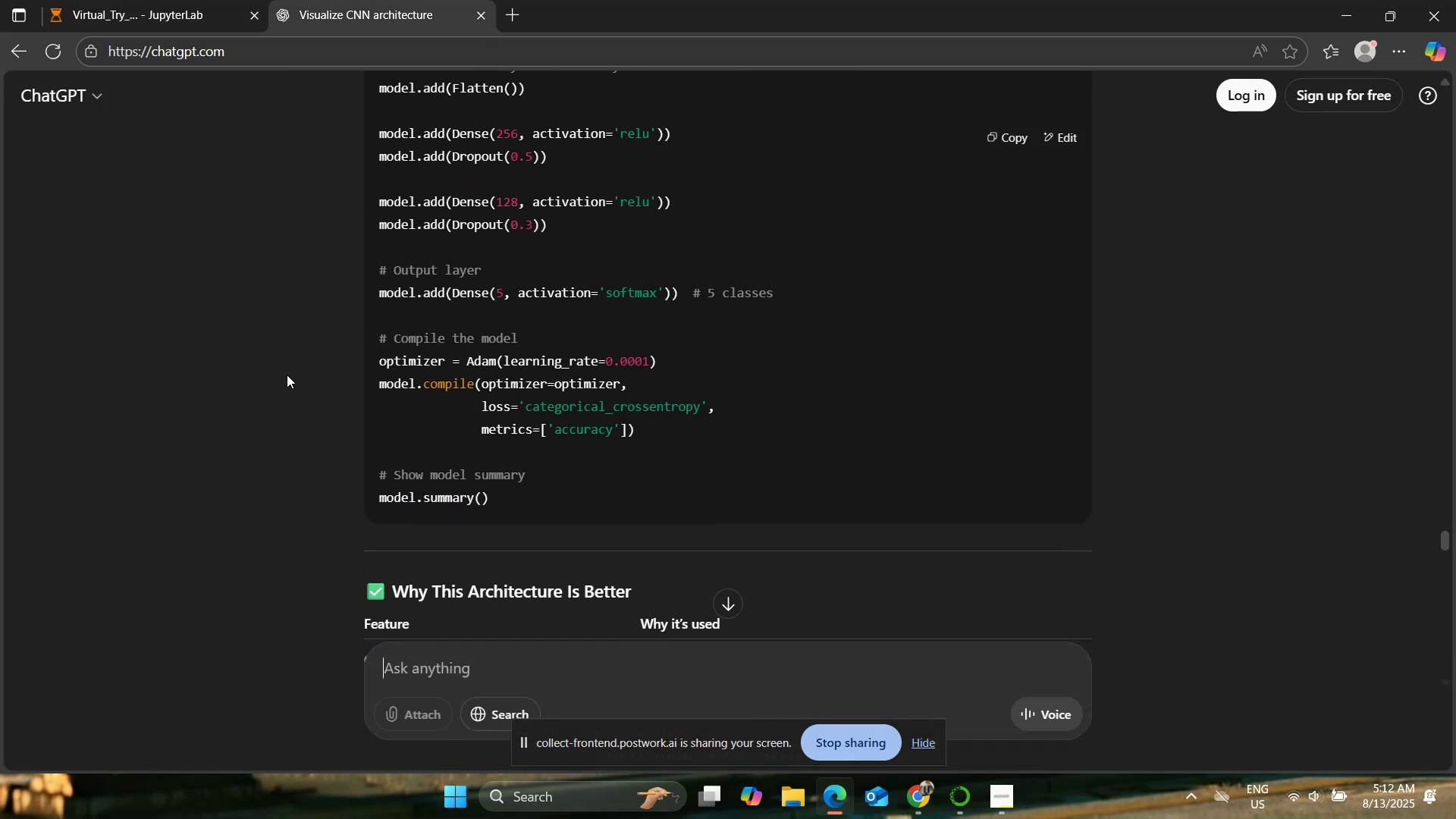 
left_click([171, 0])
 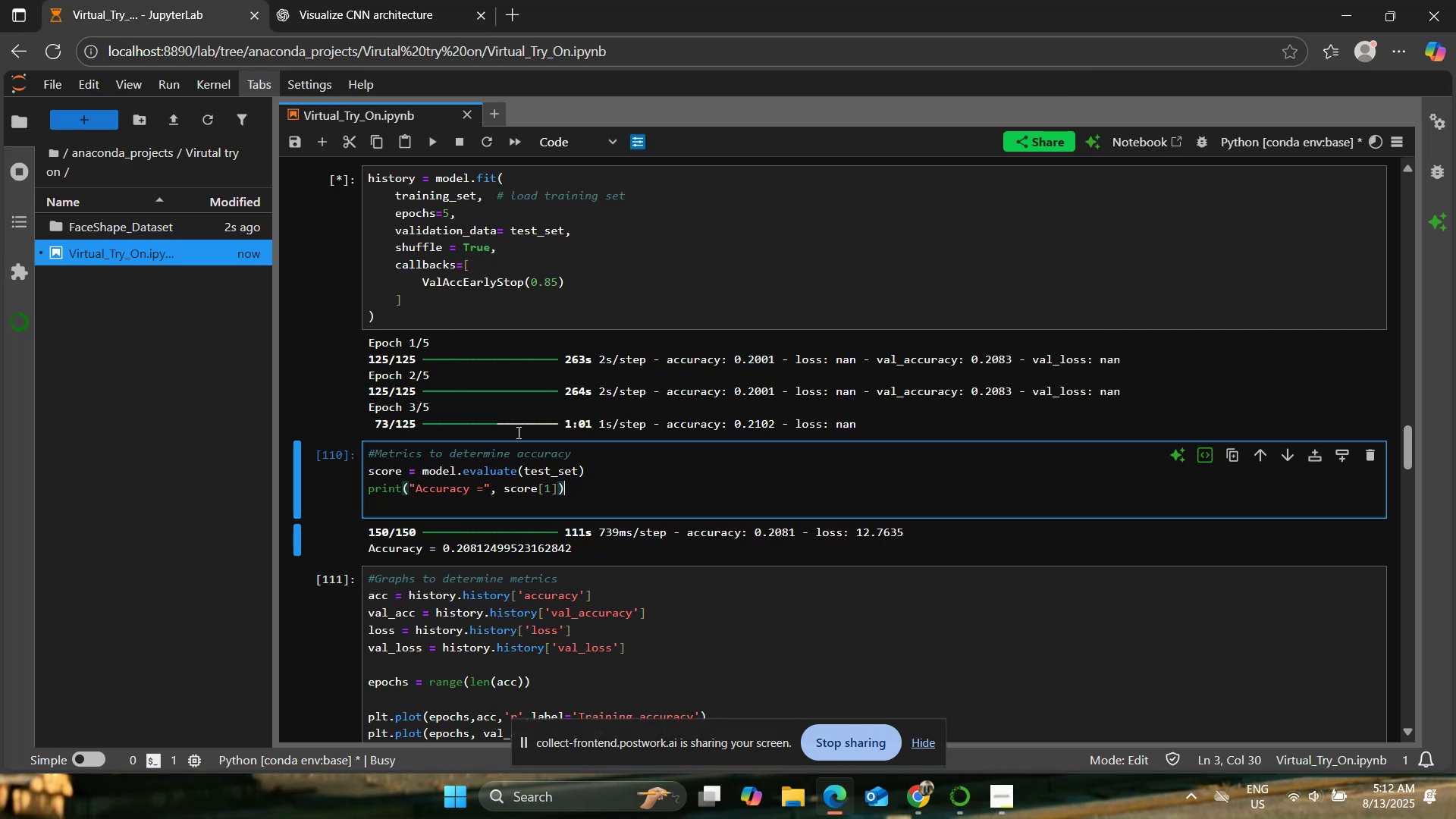 
scroll: coordinate [532, 445], scroll_direction: up, amount: 13.0
 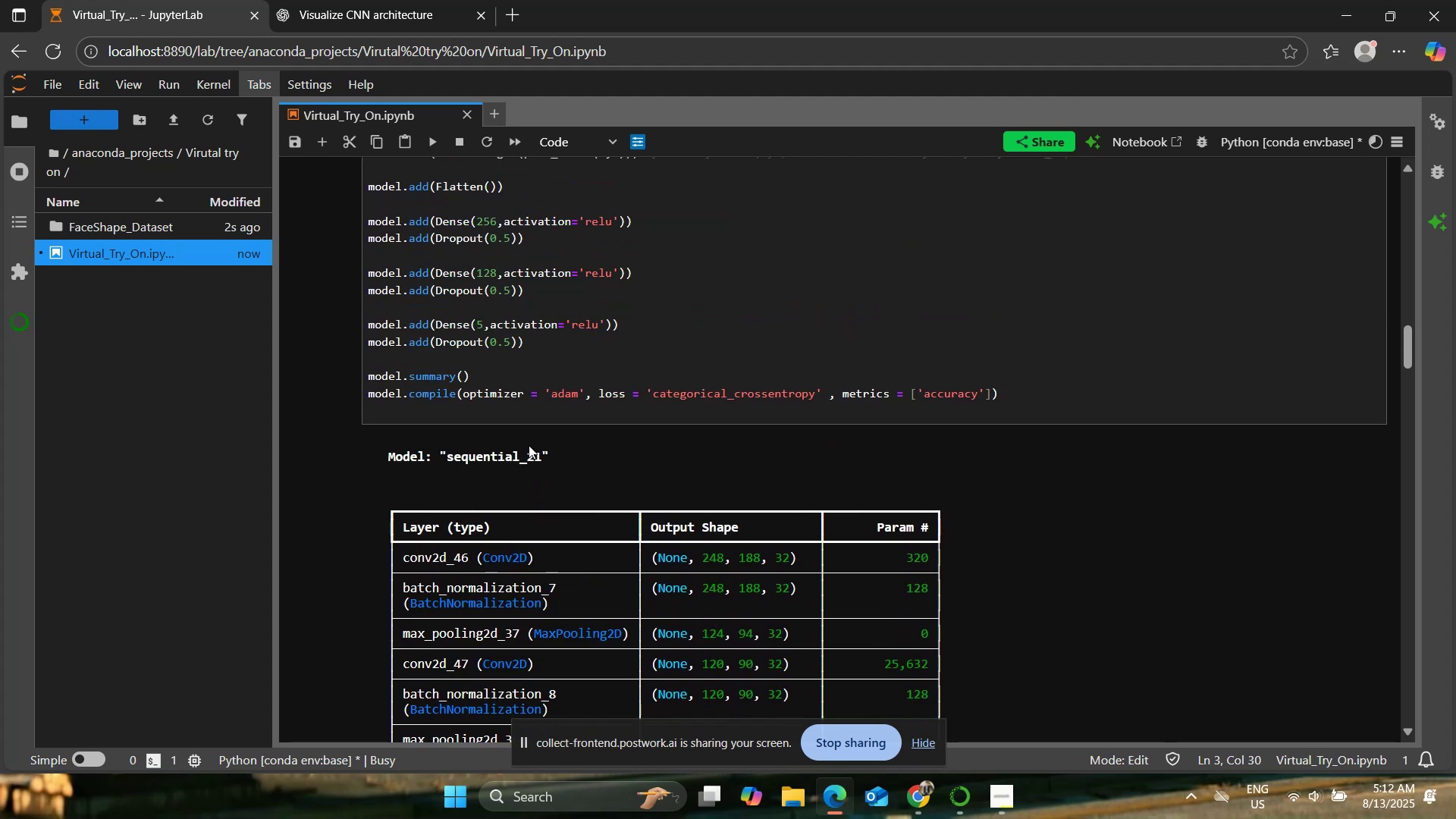 
left_click([392, 2])
 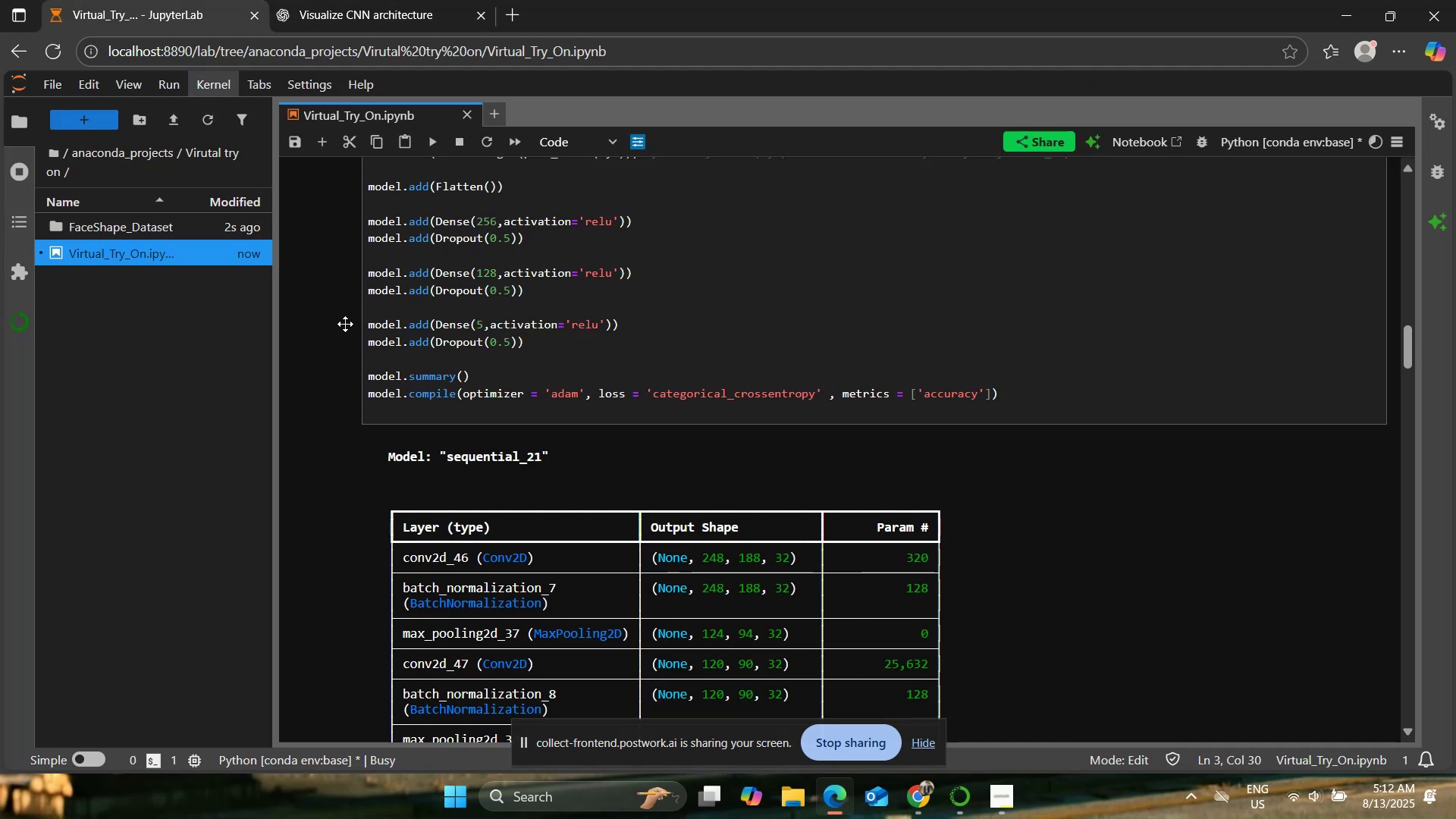 
scroll: coordinate [352, 344], scroll_direction: down, amount: 11.0
 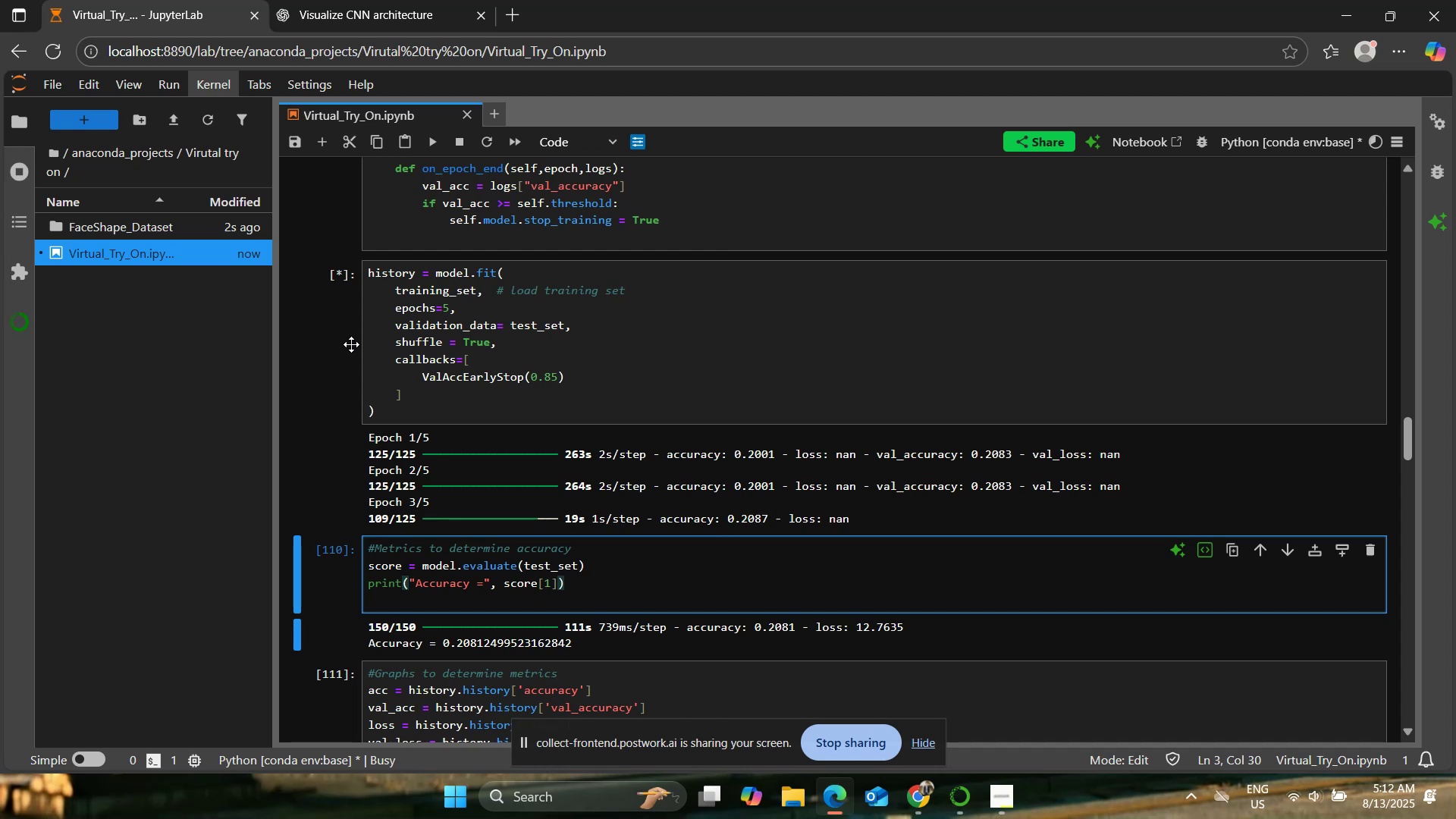 
wait(39.84)
 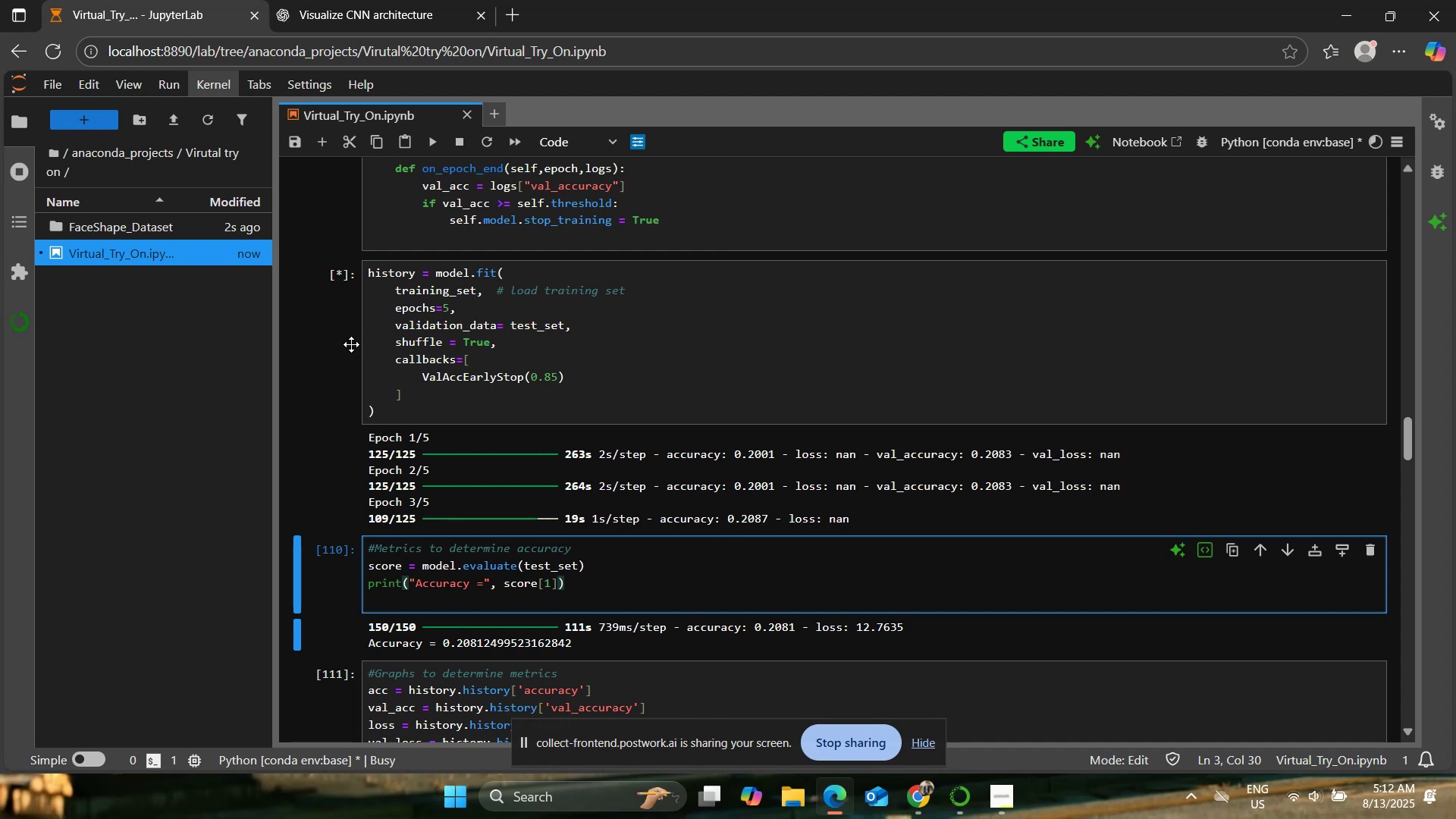 
left_click([598, 570])
 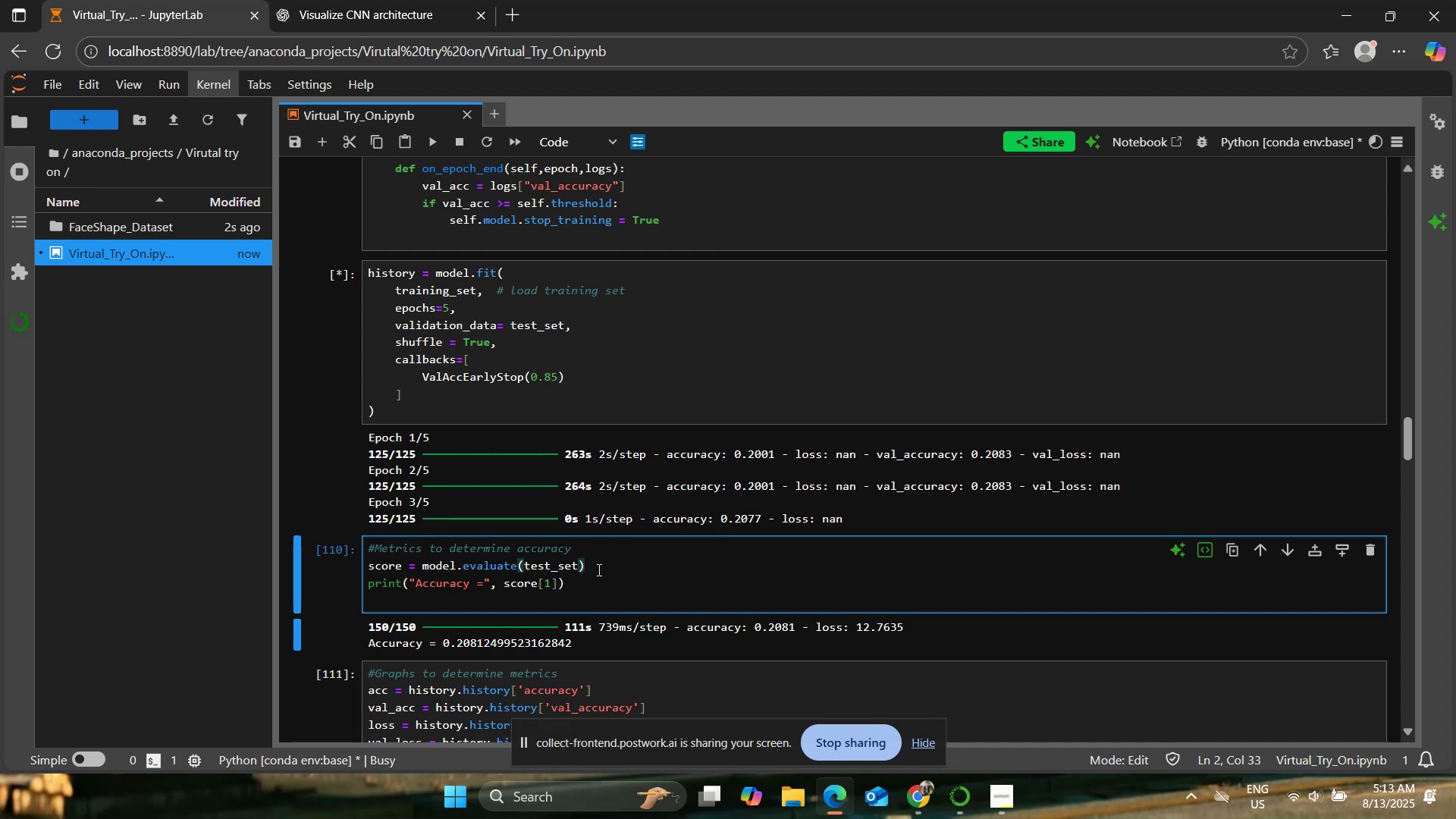 
wait(23.67)
 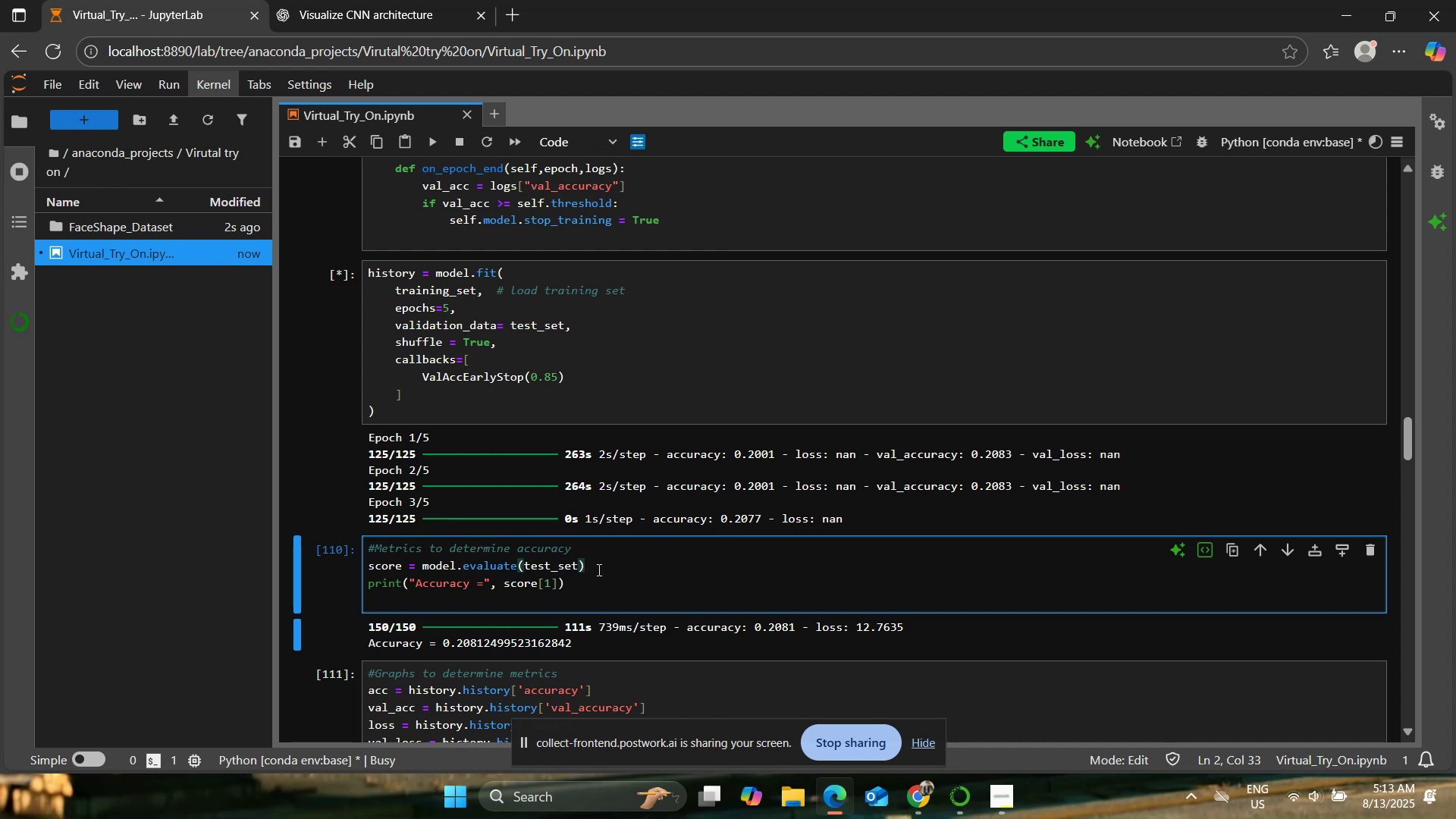 
left_click([387, 0])
 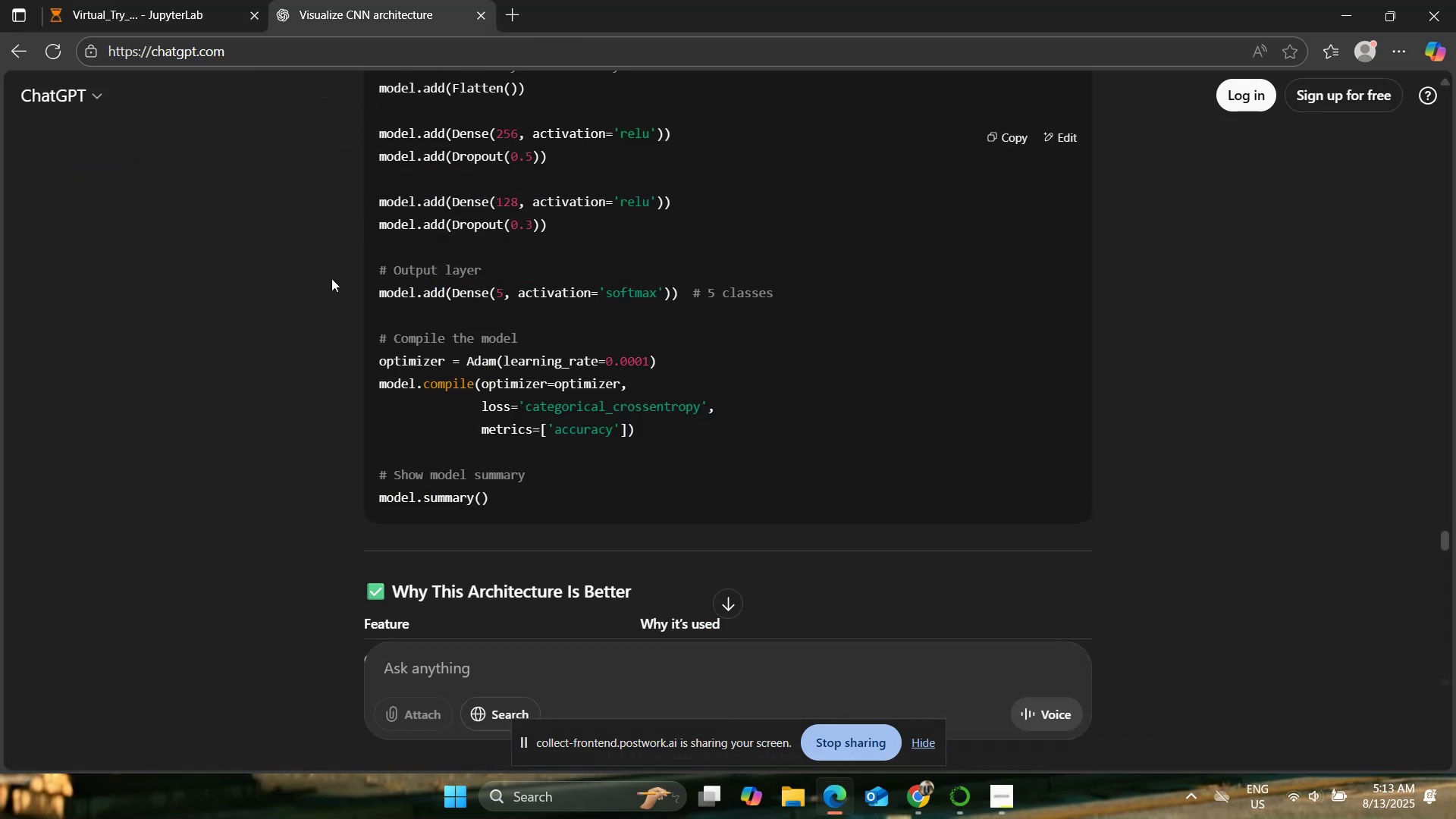 
scroll: coordinate [300, 310], scroll_direction: down, amount: 1.0
 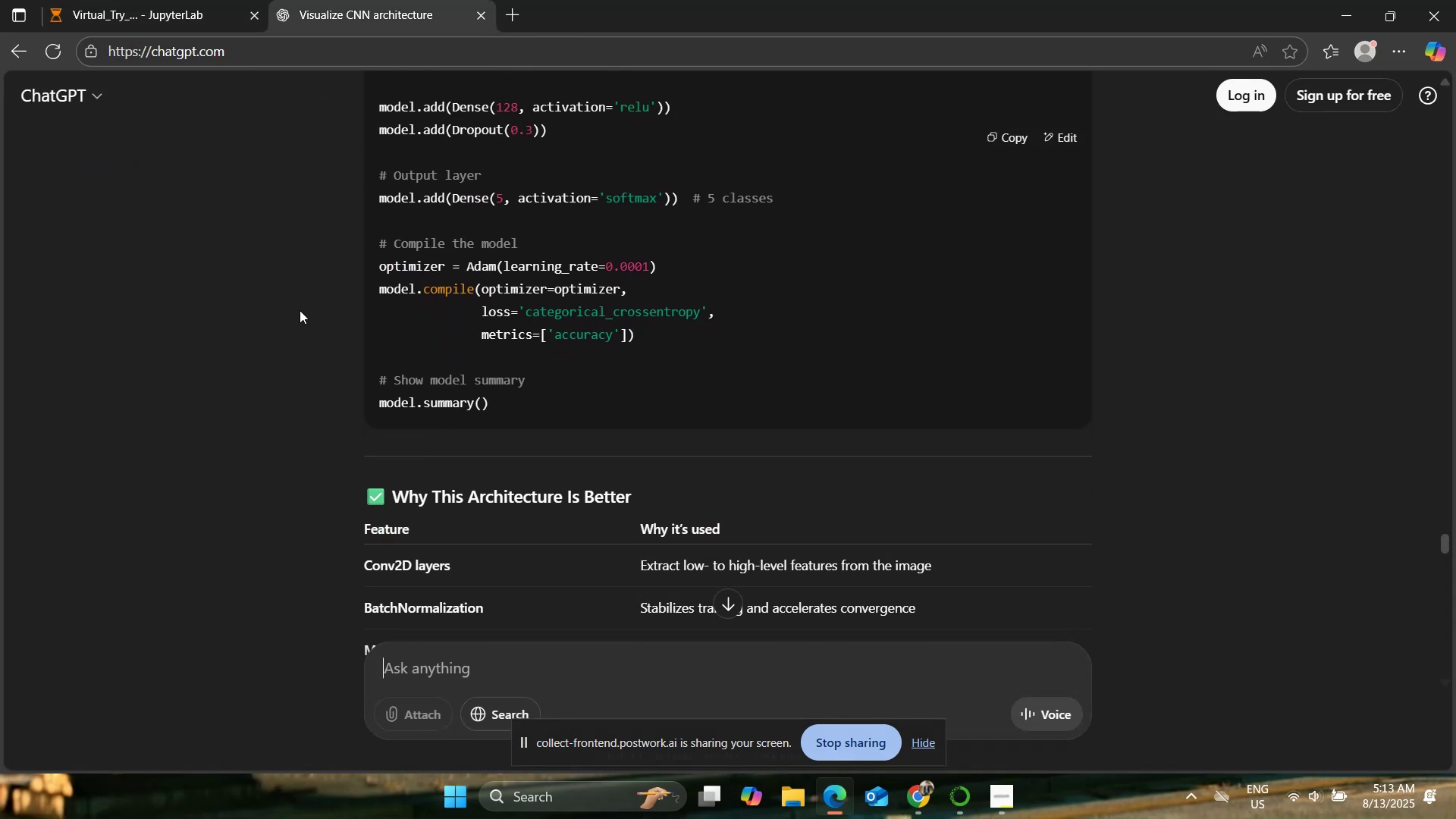 
scroll: coordinate [300, 310], scroll_direction: up, amount: 1.0
 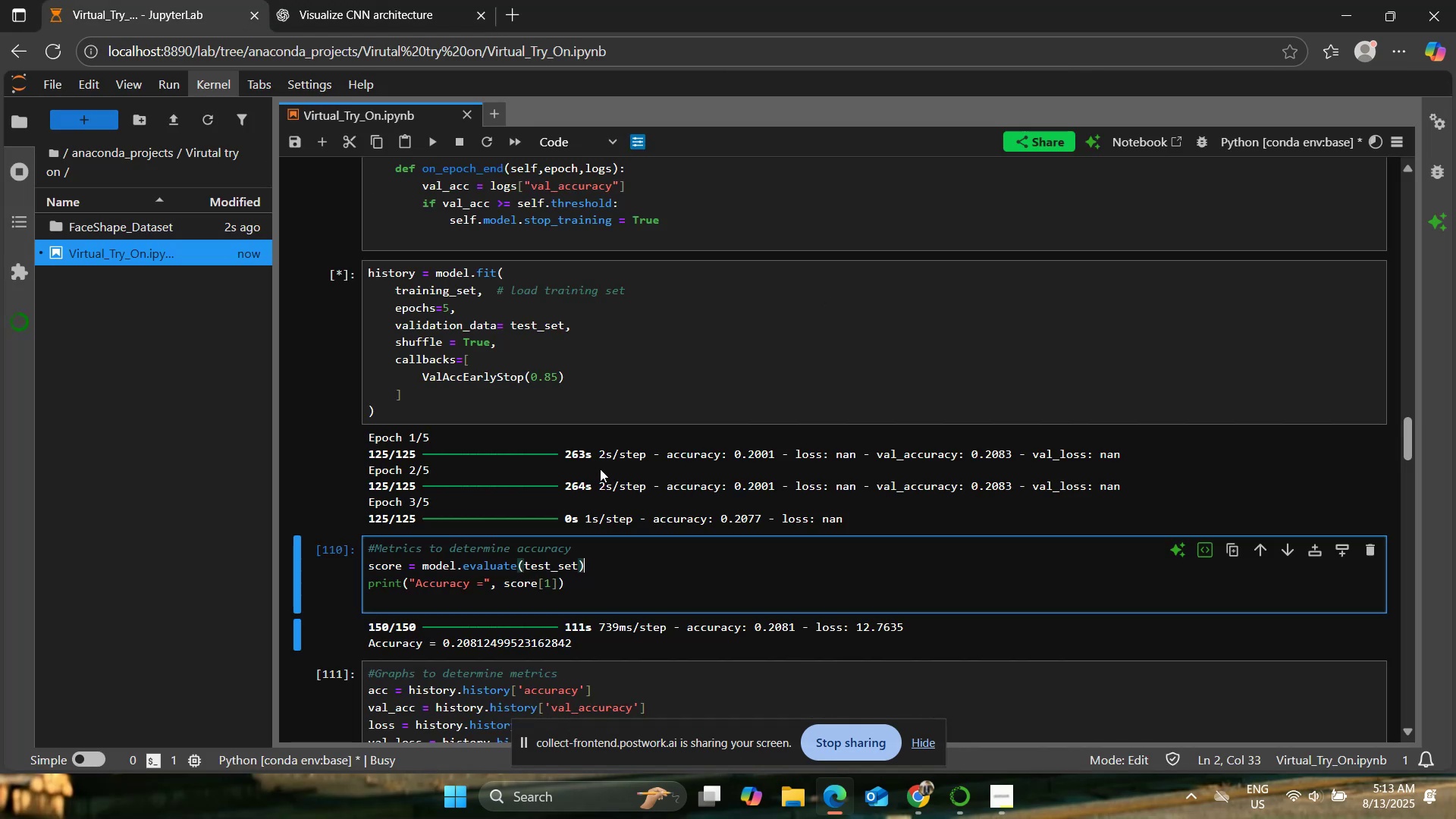 
wait(6.72)
 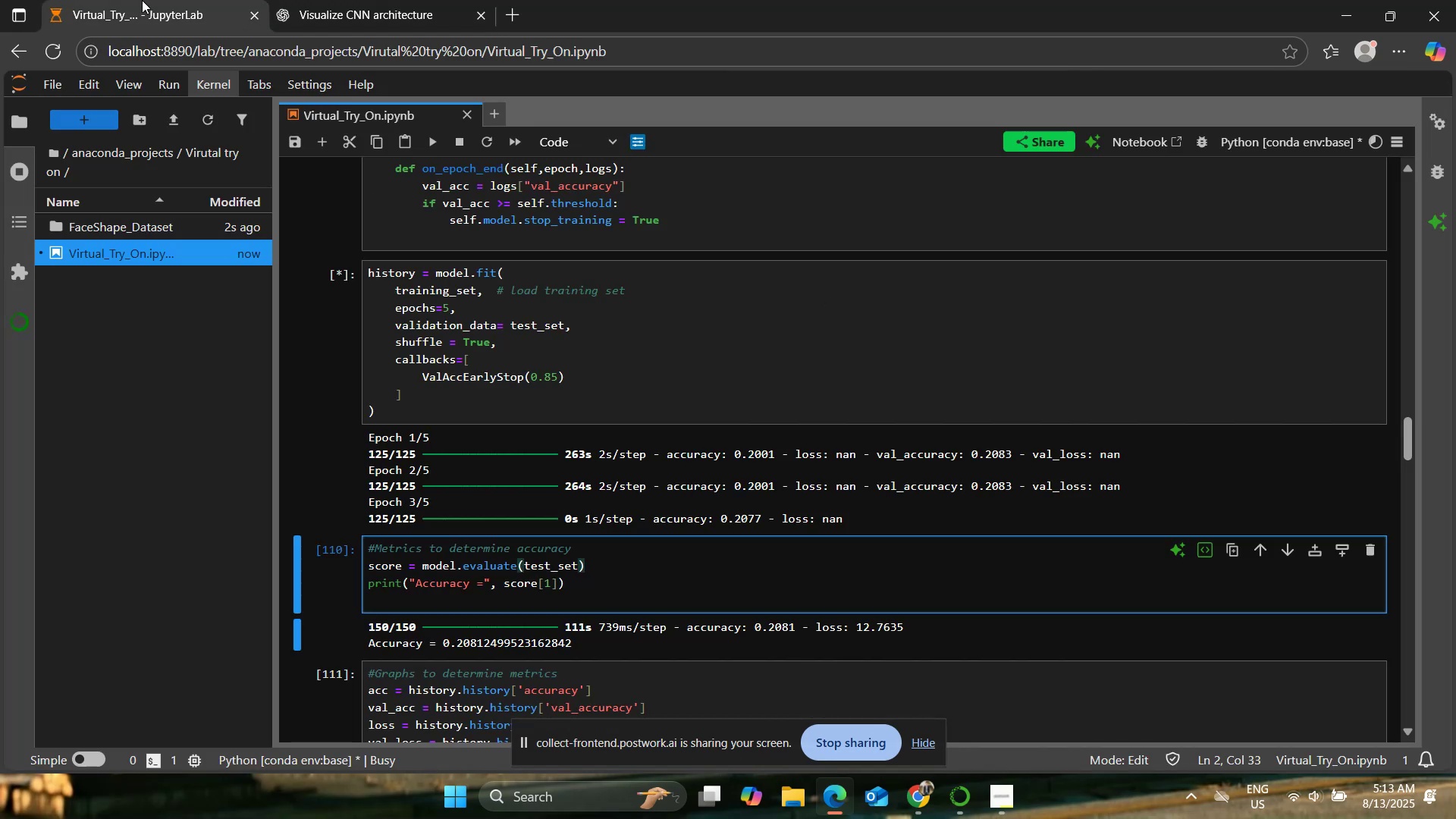 
scroll: coordinate [600, 469], scroll_direction: down, amount: 1.0
 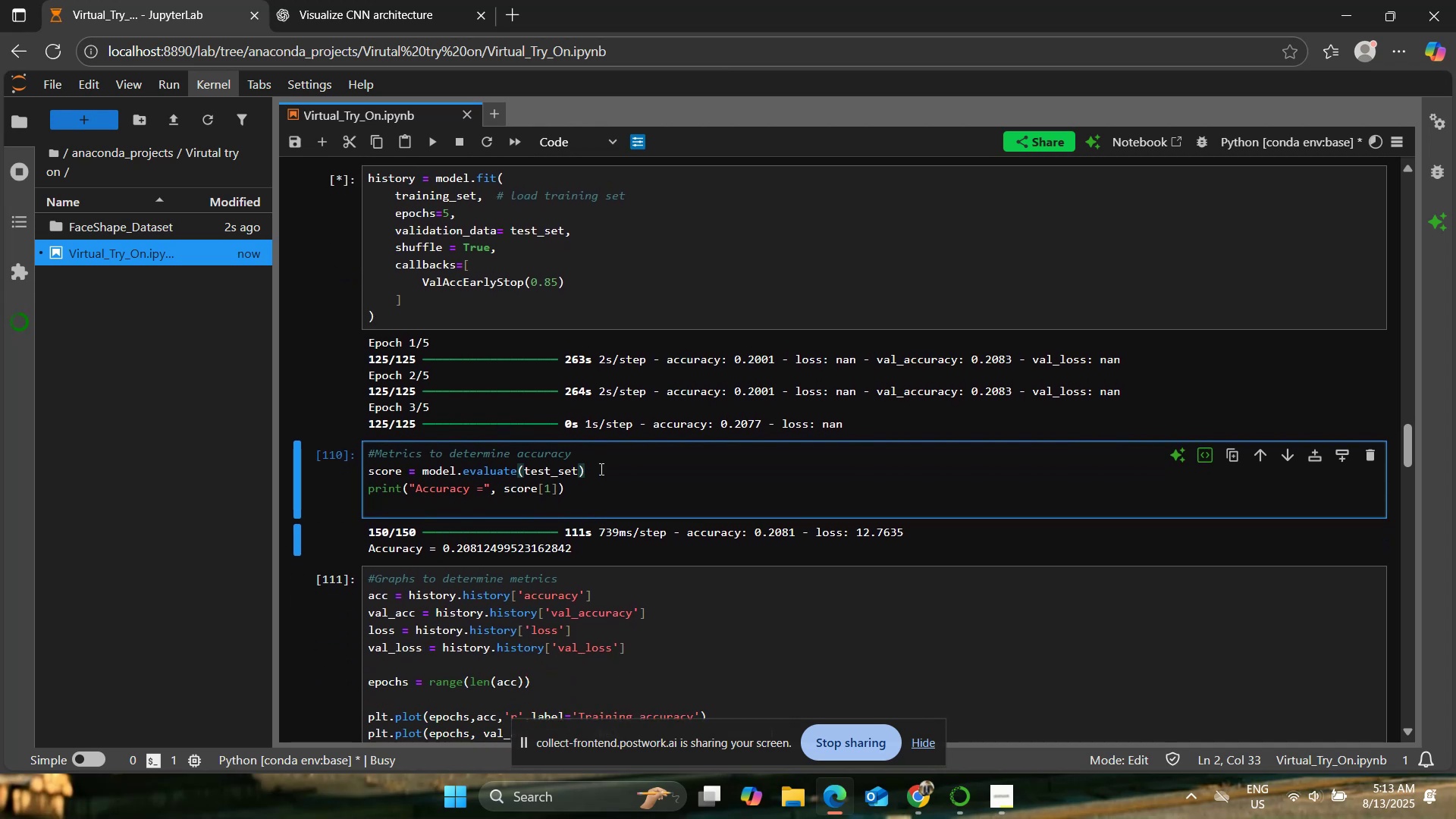 
scroll: coordinate [600, 469], scroll_direction: up, amount: 1.0
 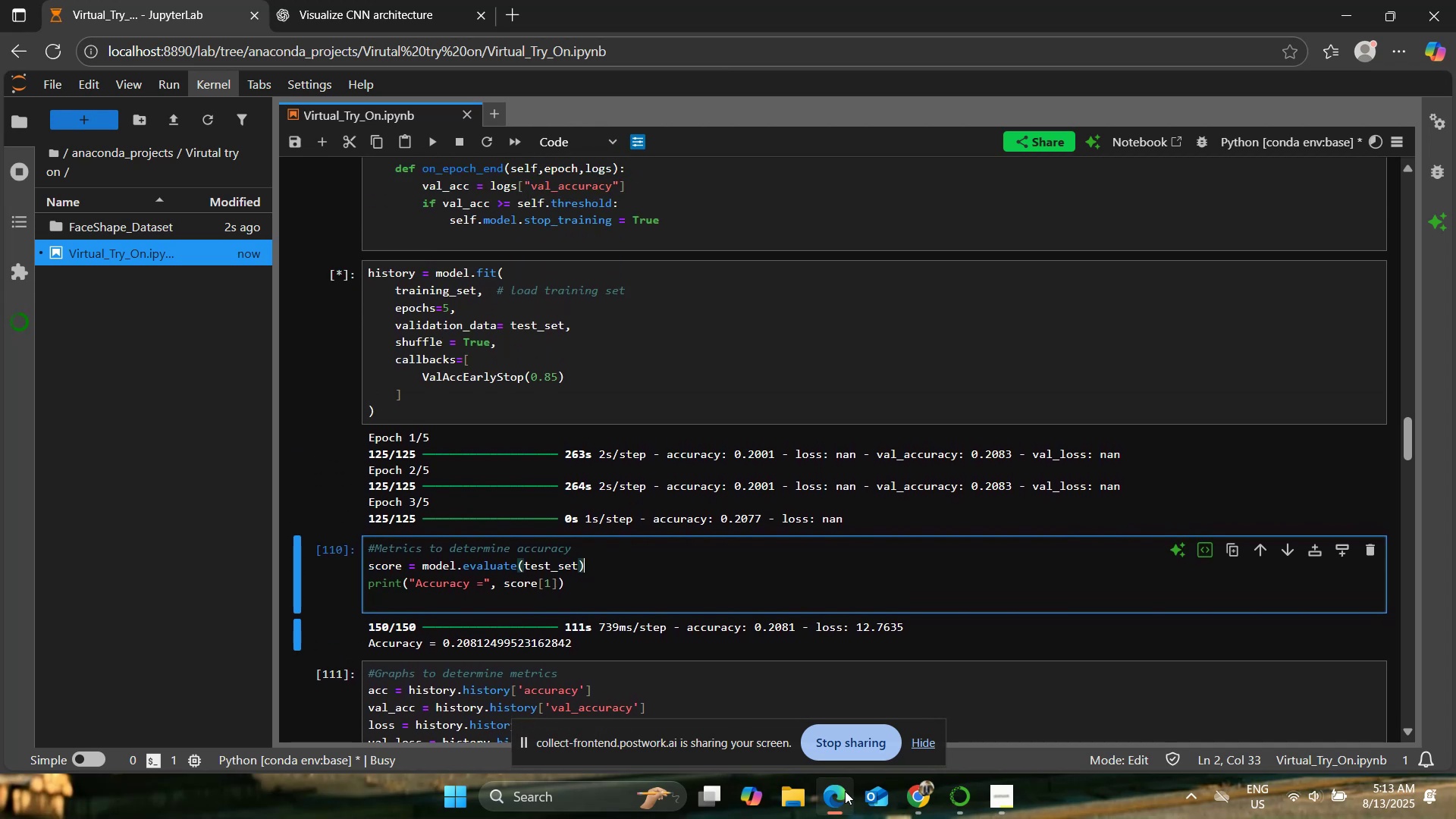 
mouse_move([908, 778])
 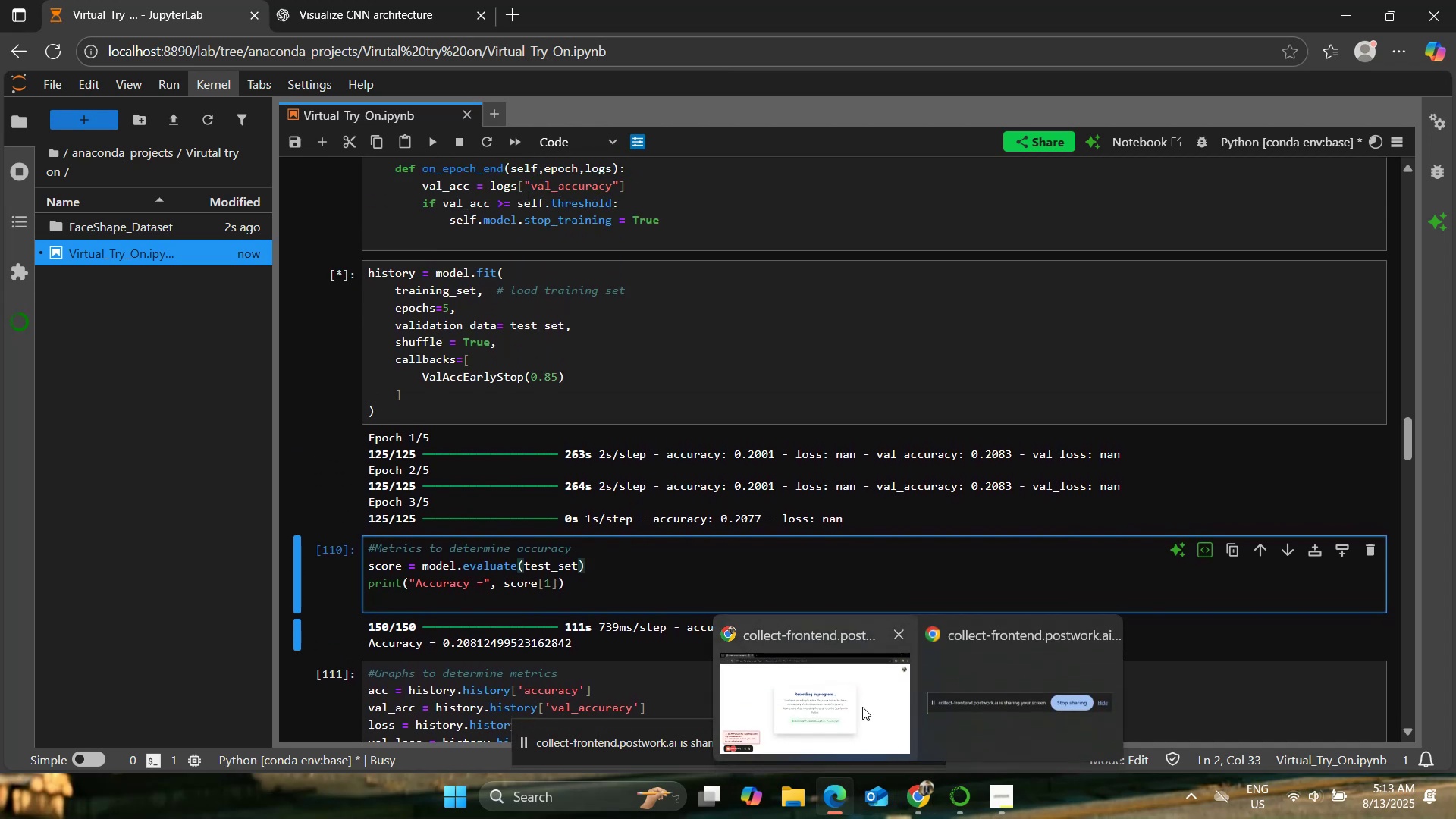 
left_click([859, 704])
 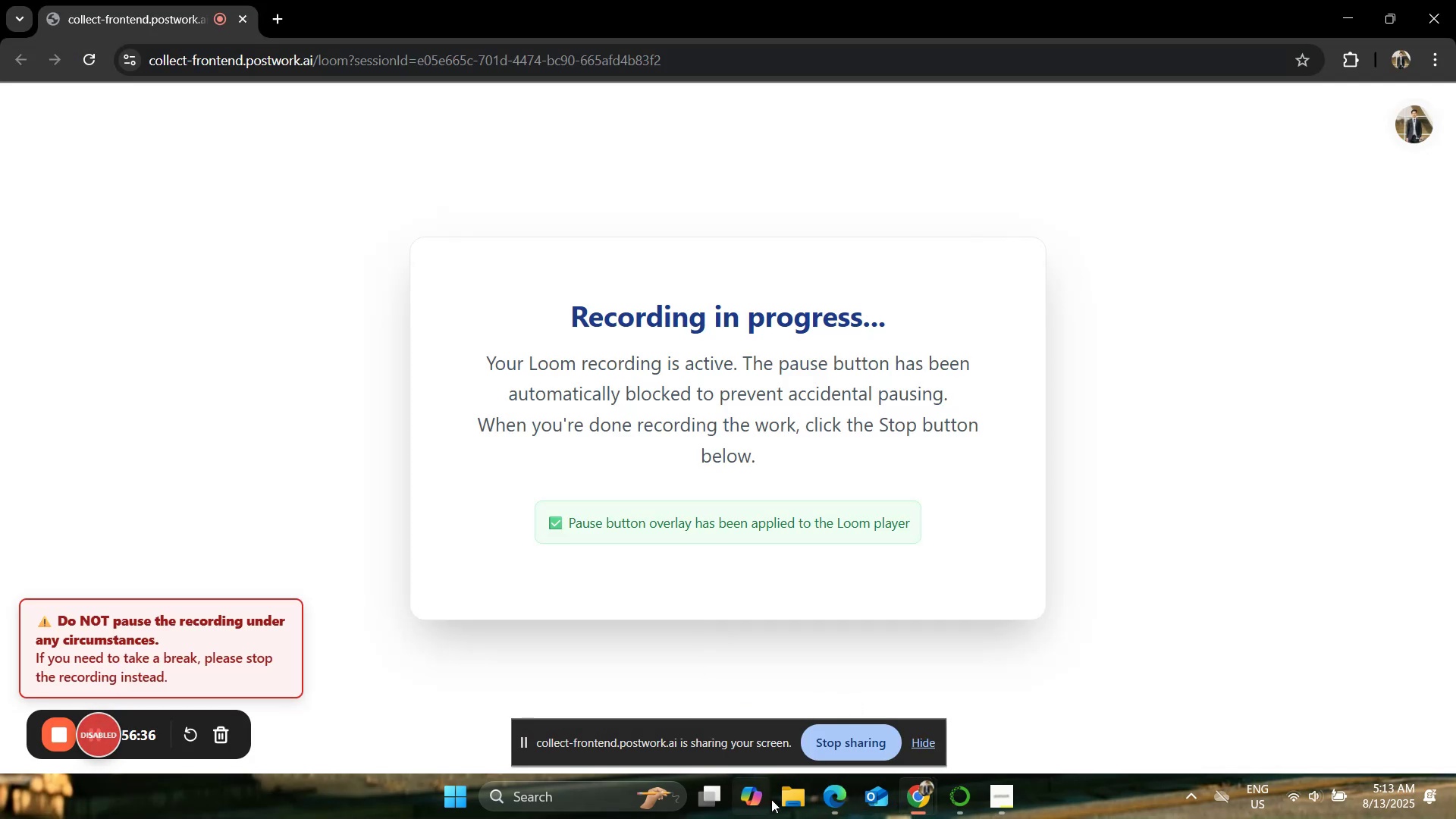 
left_click([833, 795])
 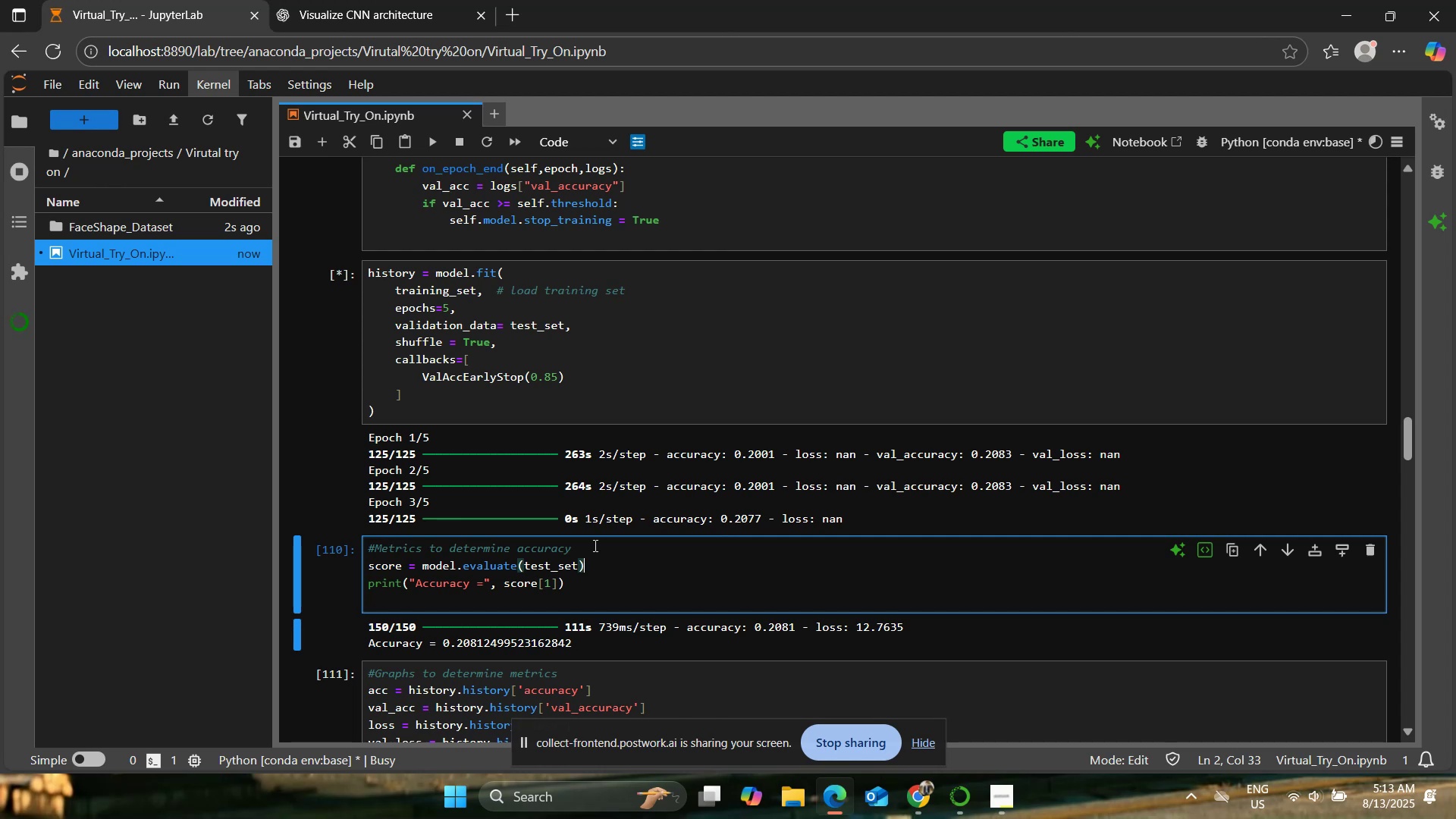 
wait(22.39)
 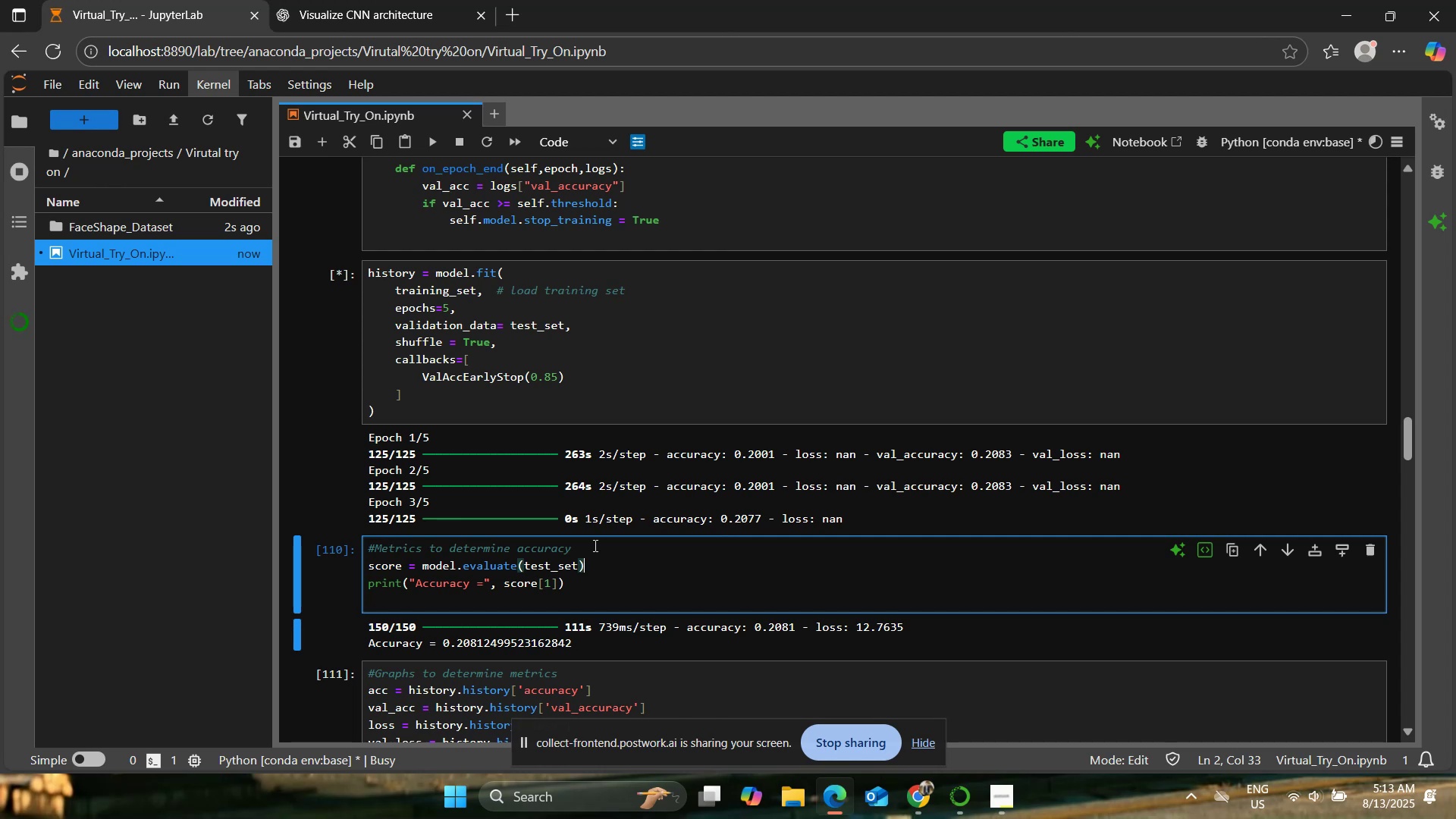 
left_click([447, 0])
 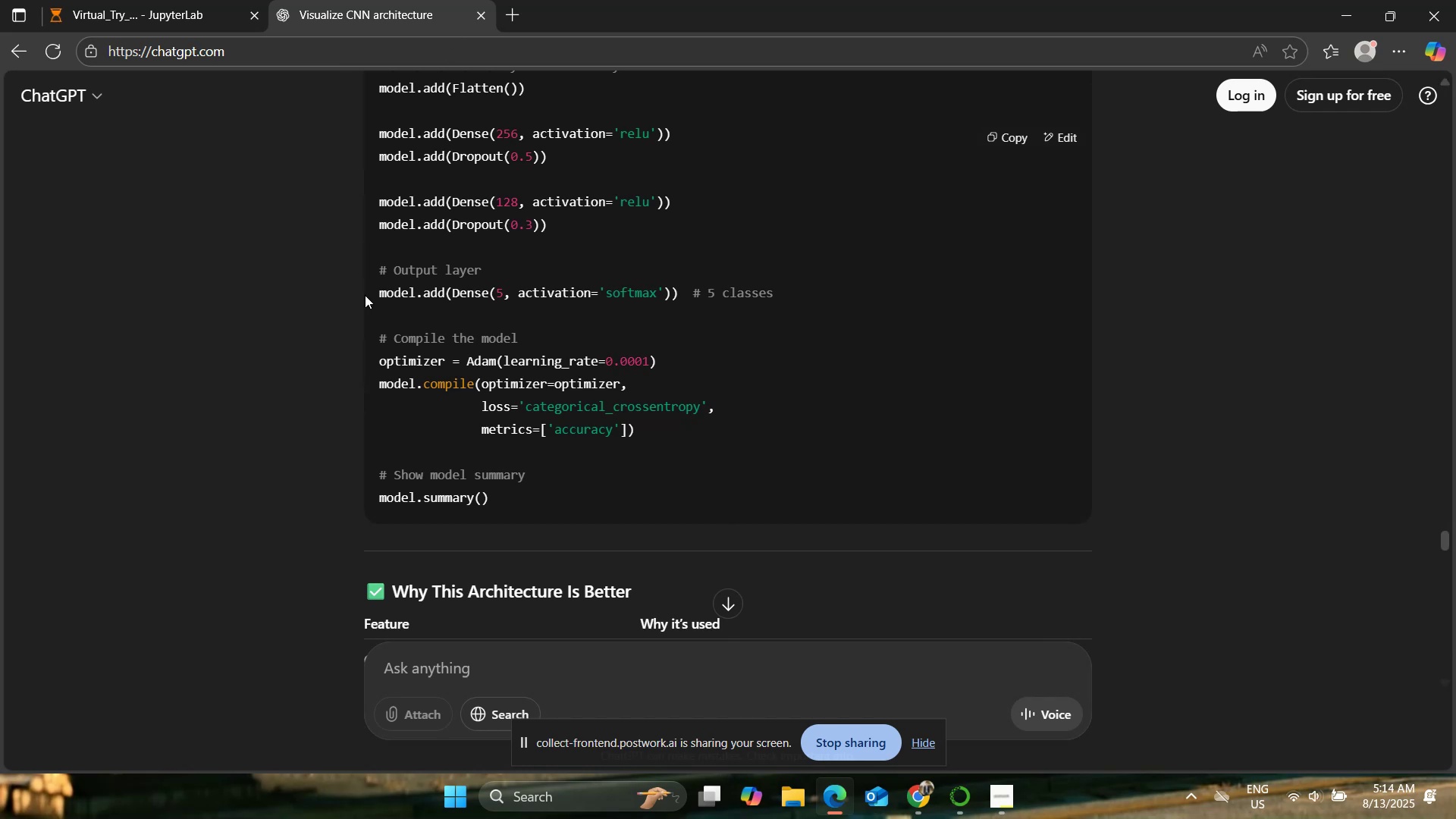 
scroll: coordinate [365, 295], scroll_direction: up, amount: 1.0
 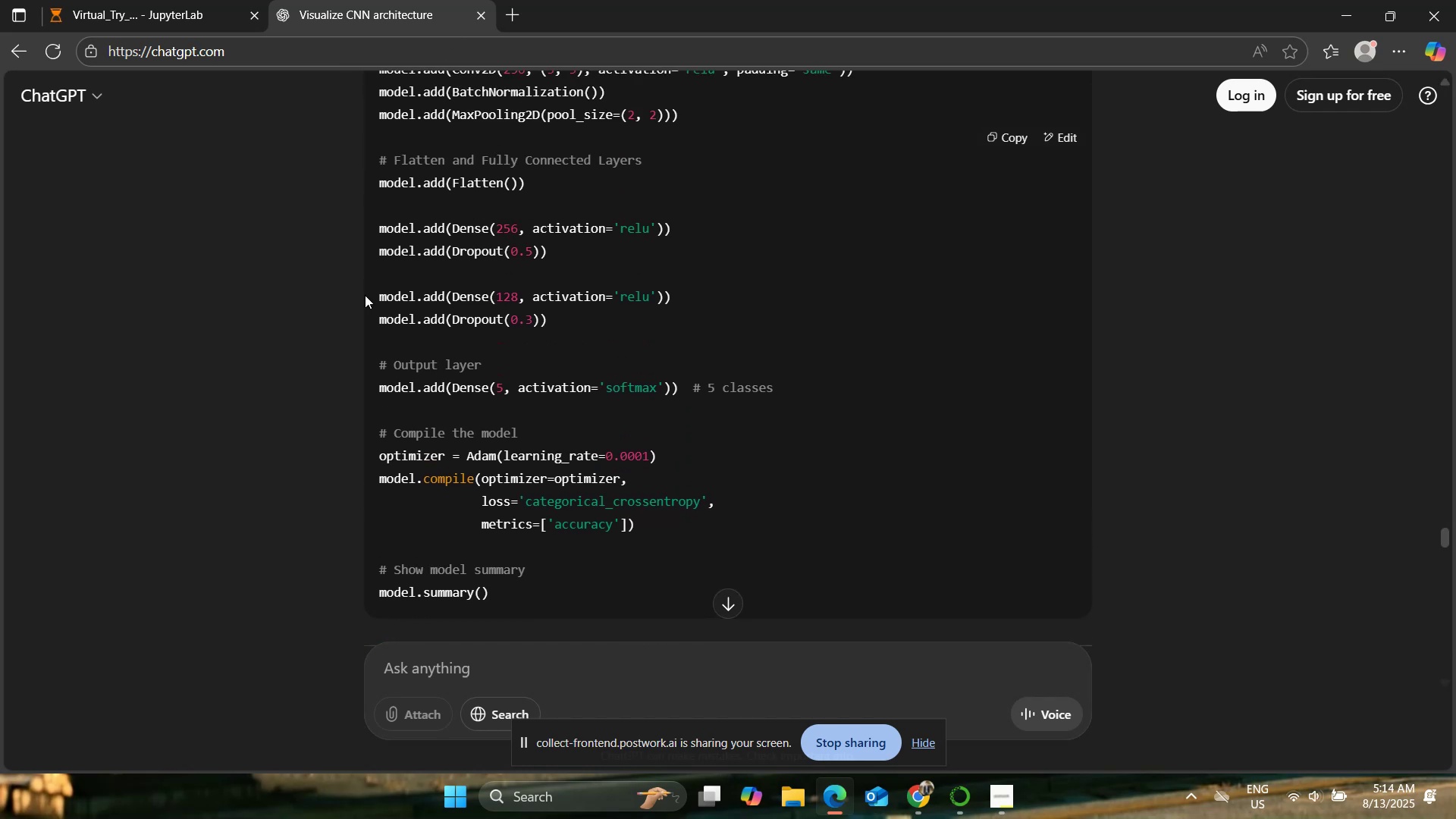 
scroll: coordinate [365, 295], scroll_direction: down, amount: 1.0
 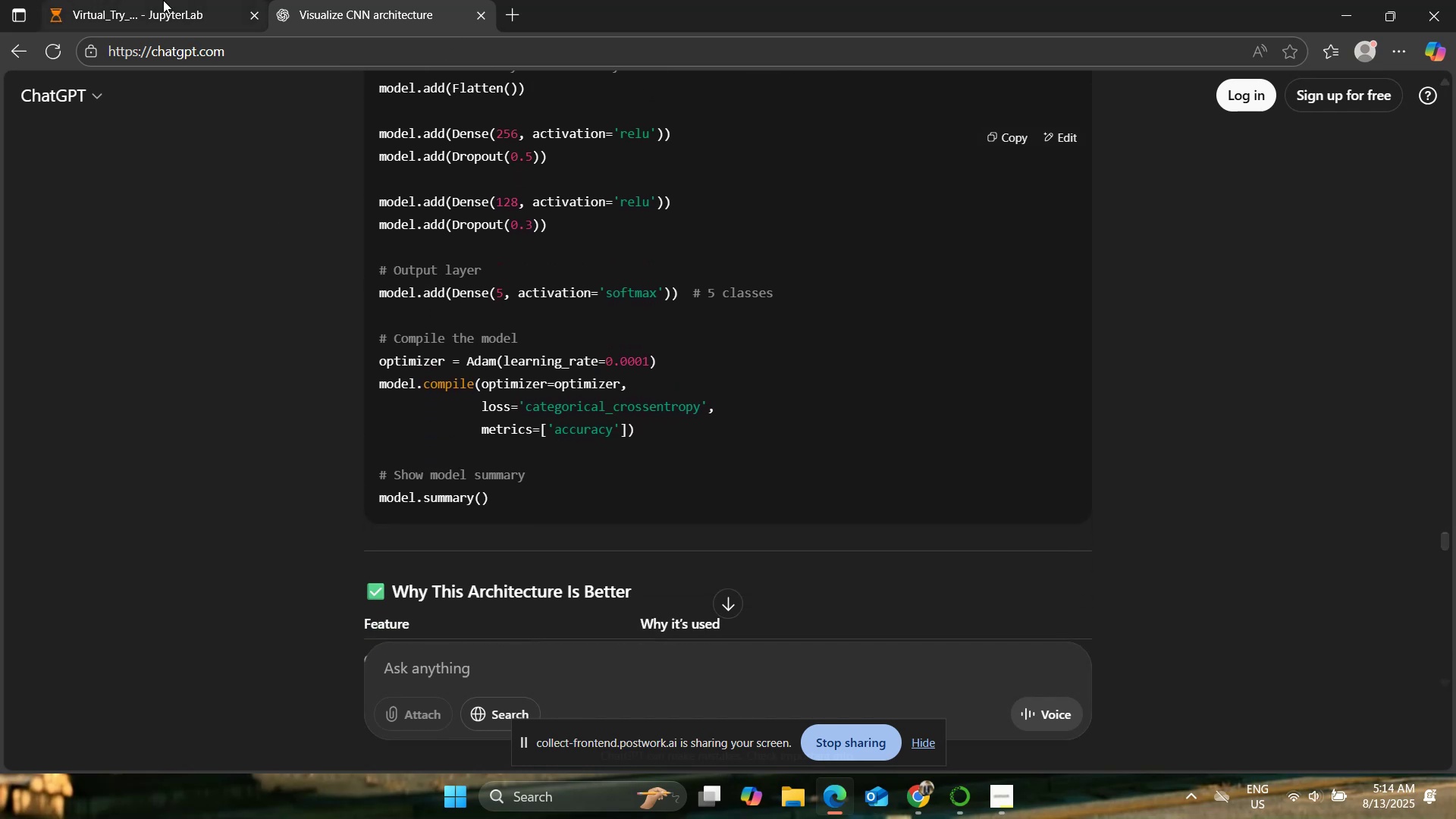 
left_click([210, 0])
 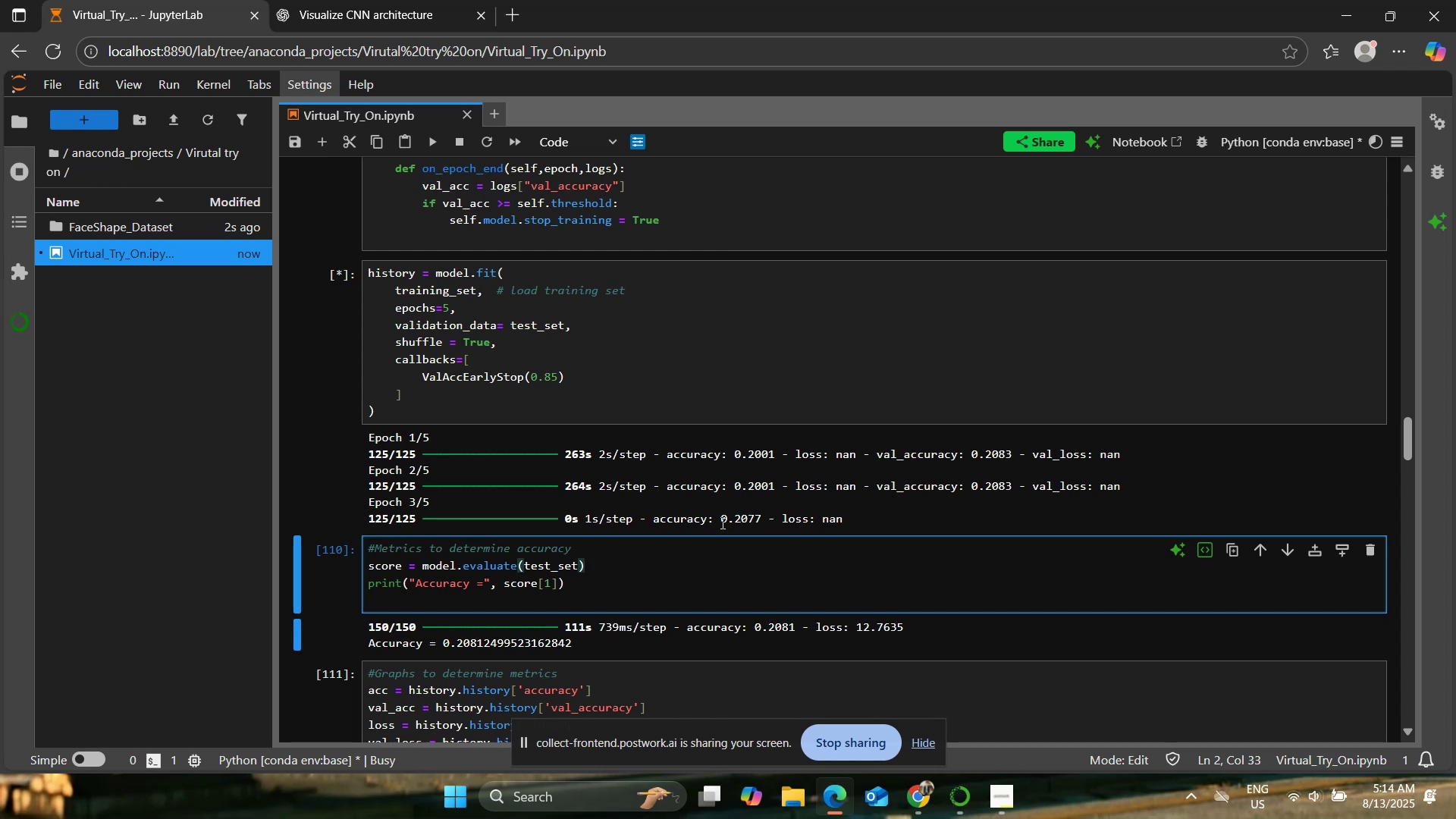 
wait(41.26)
 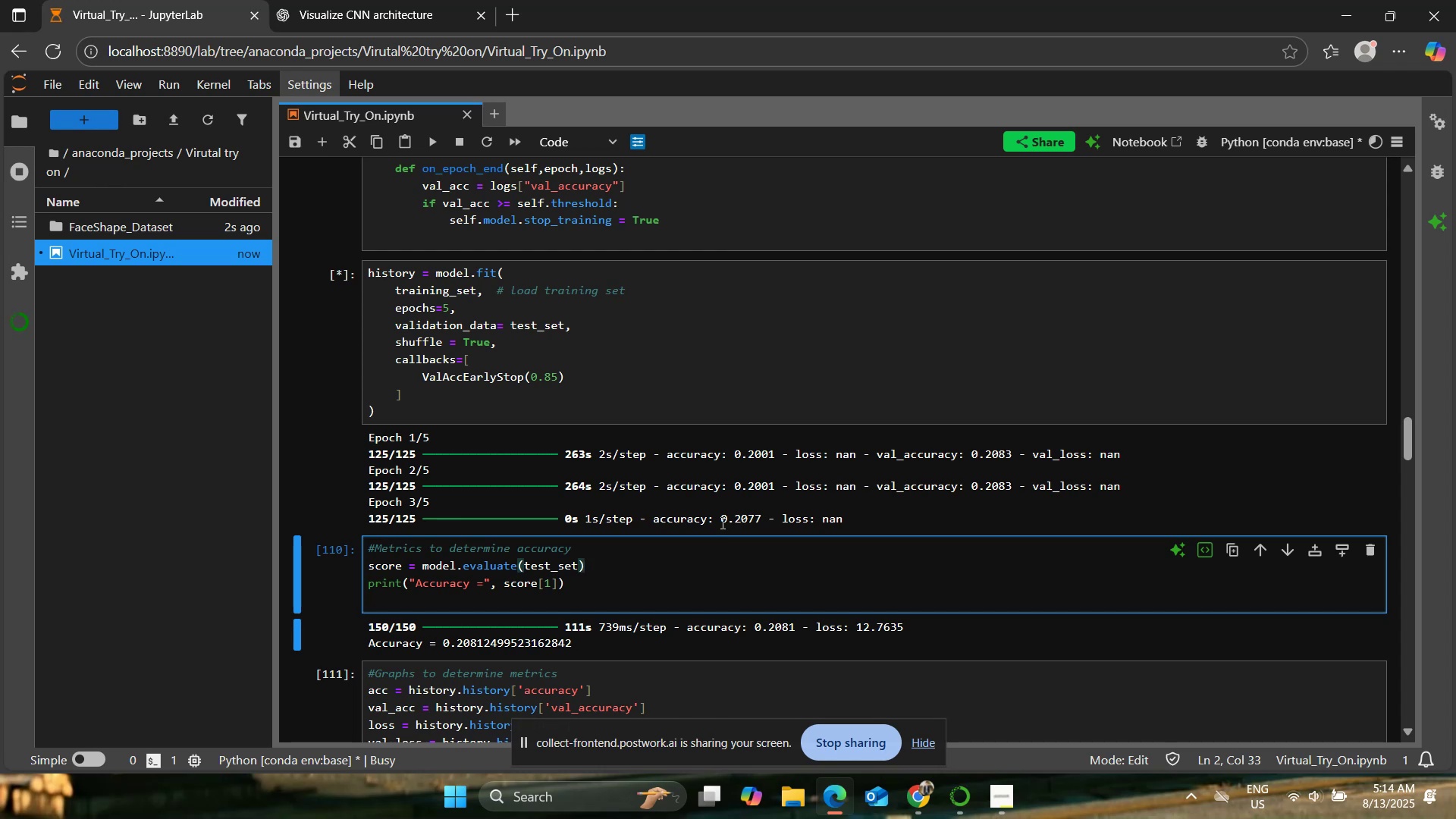 
scroll: coordinate [726, 525], scroll_direction: down, amount: 1.0
 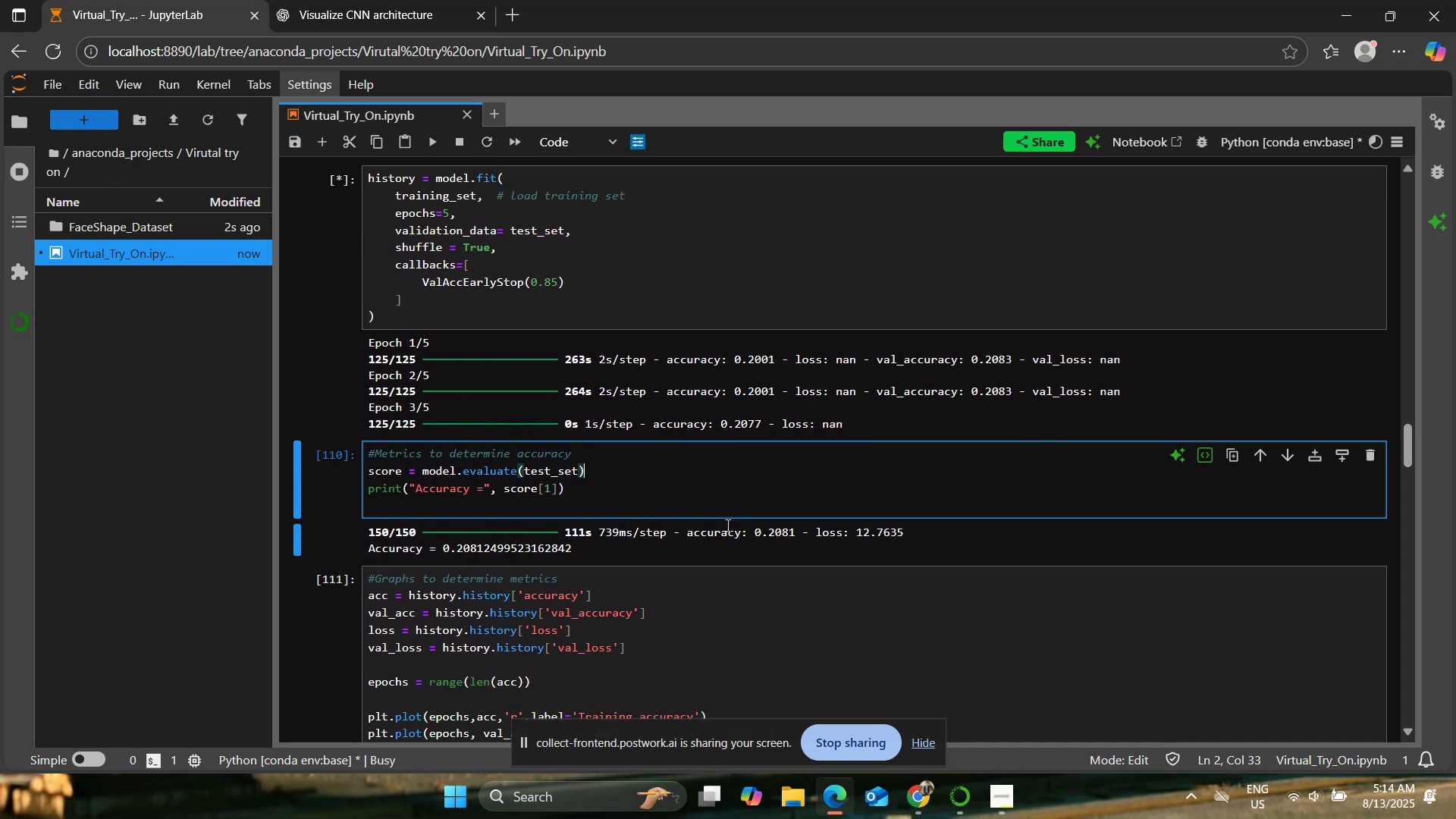 
left_click([343, 0])
 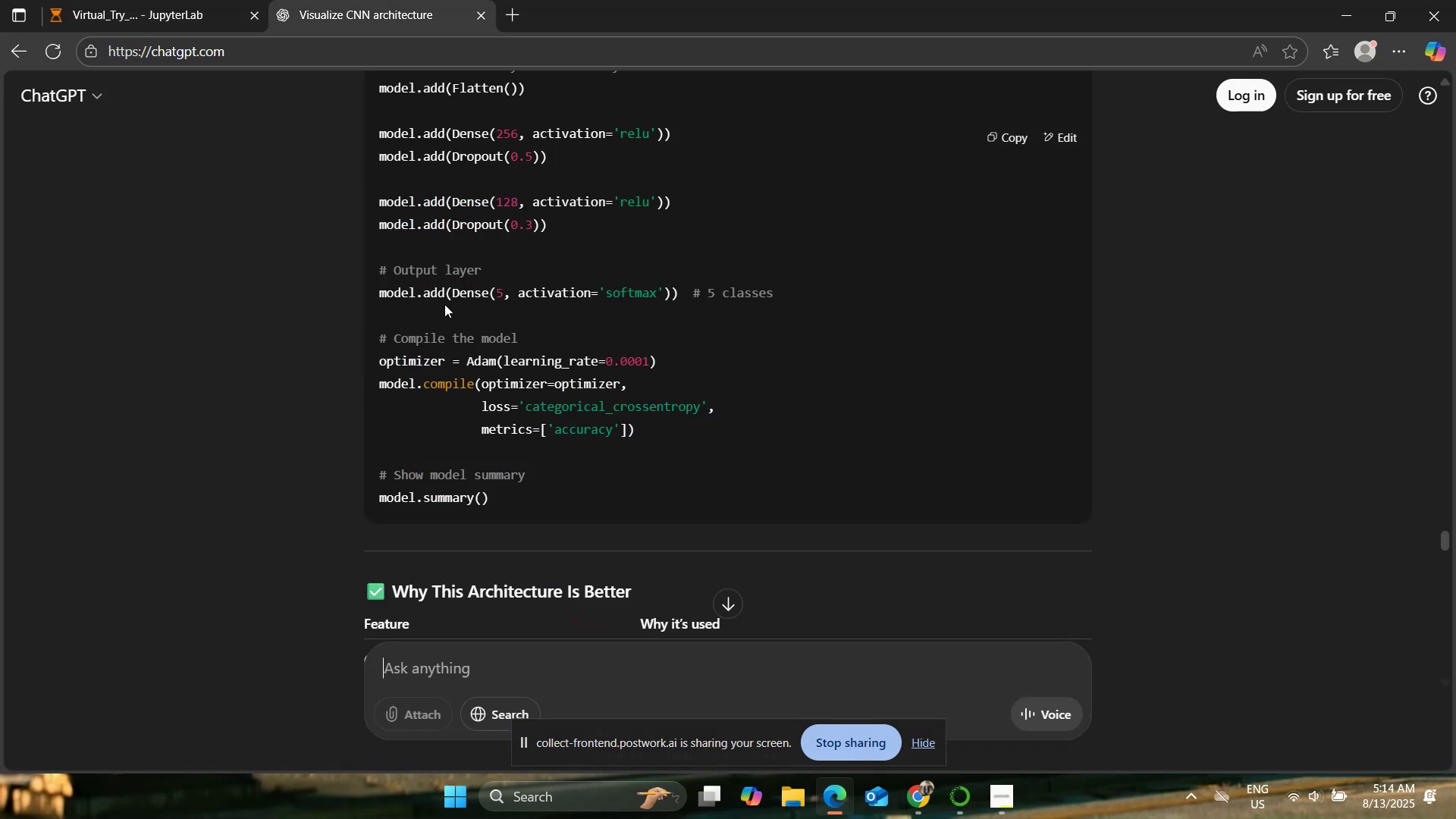 
scroll: coordinate [417, 388], scroll_direction: up, amount: 3.0
 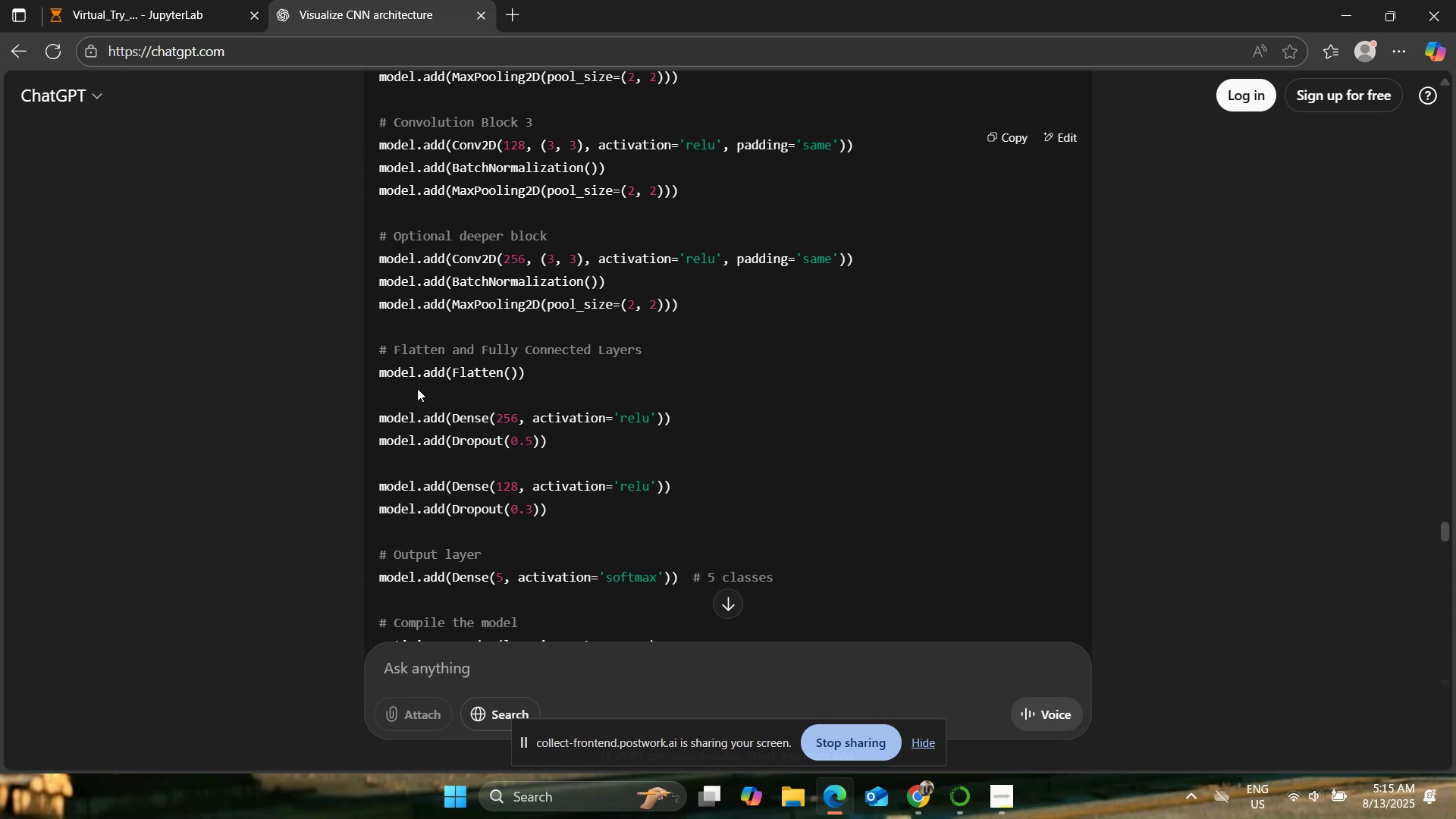 
wait(13.07)
 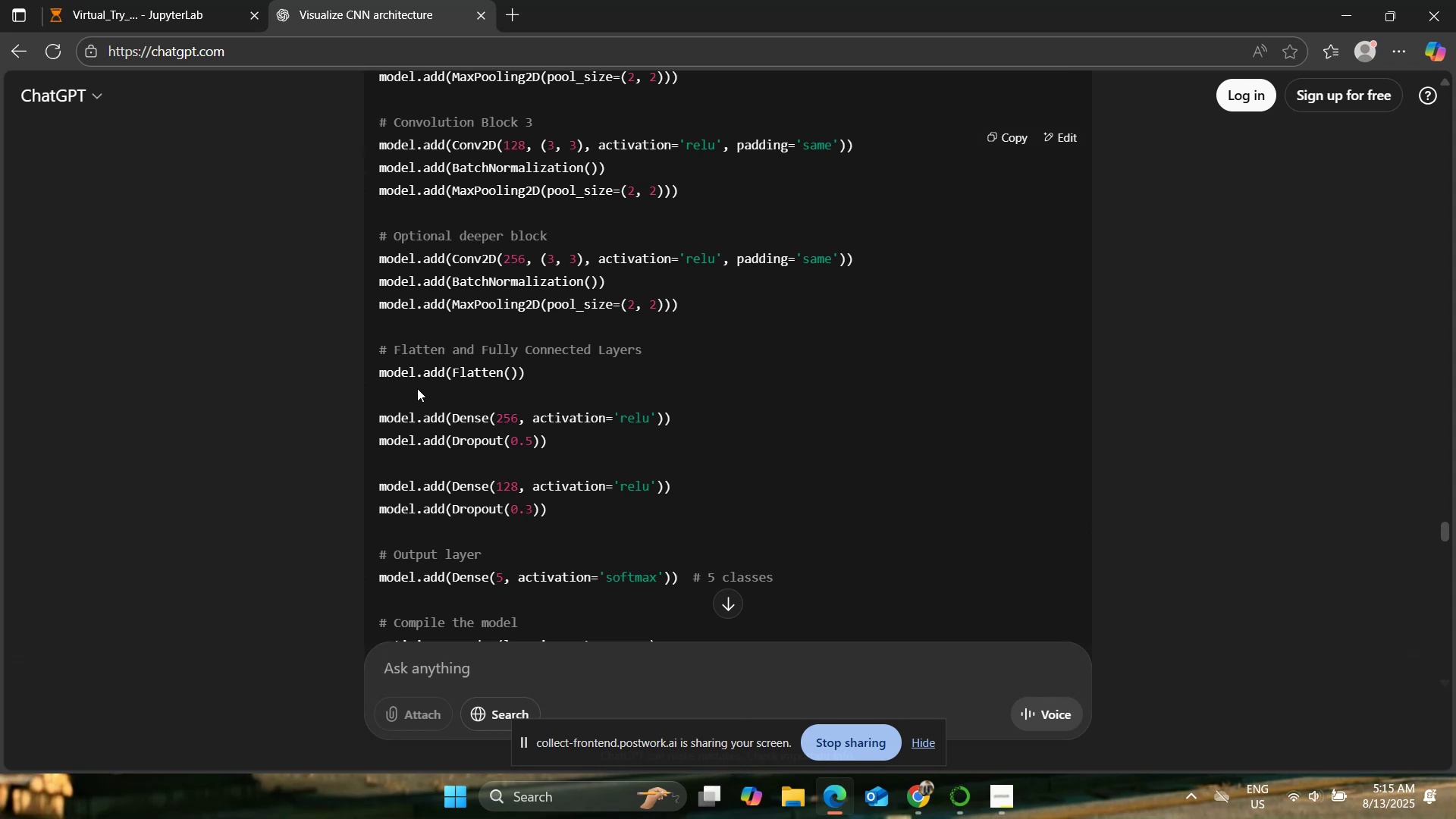 
scroll: coordinate [425, 387], scroll_direction: down, amount: 1.0
 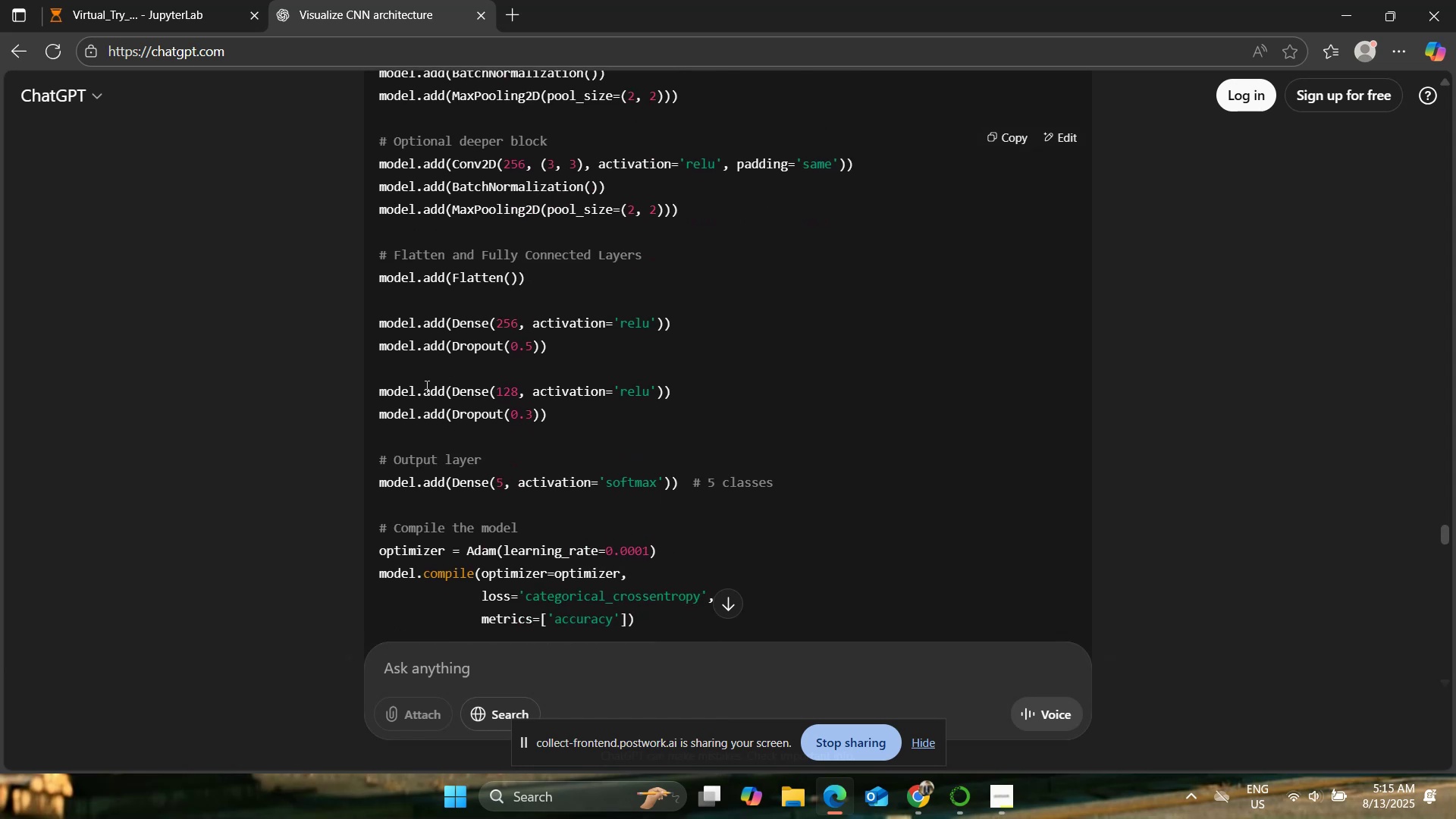 
scroll: coordinate [425, 386], scroll_direction: up, amount: 1.0
 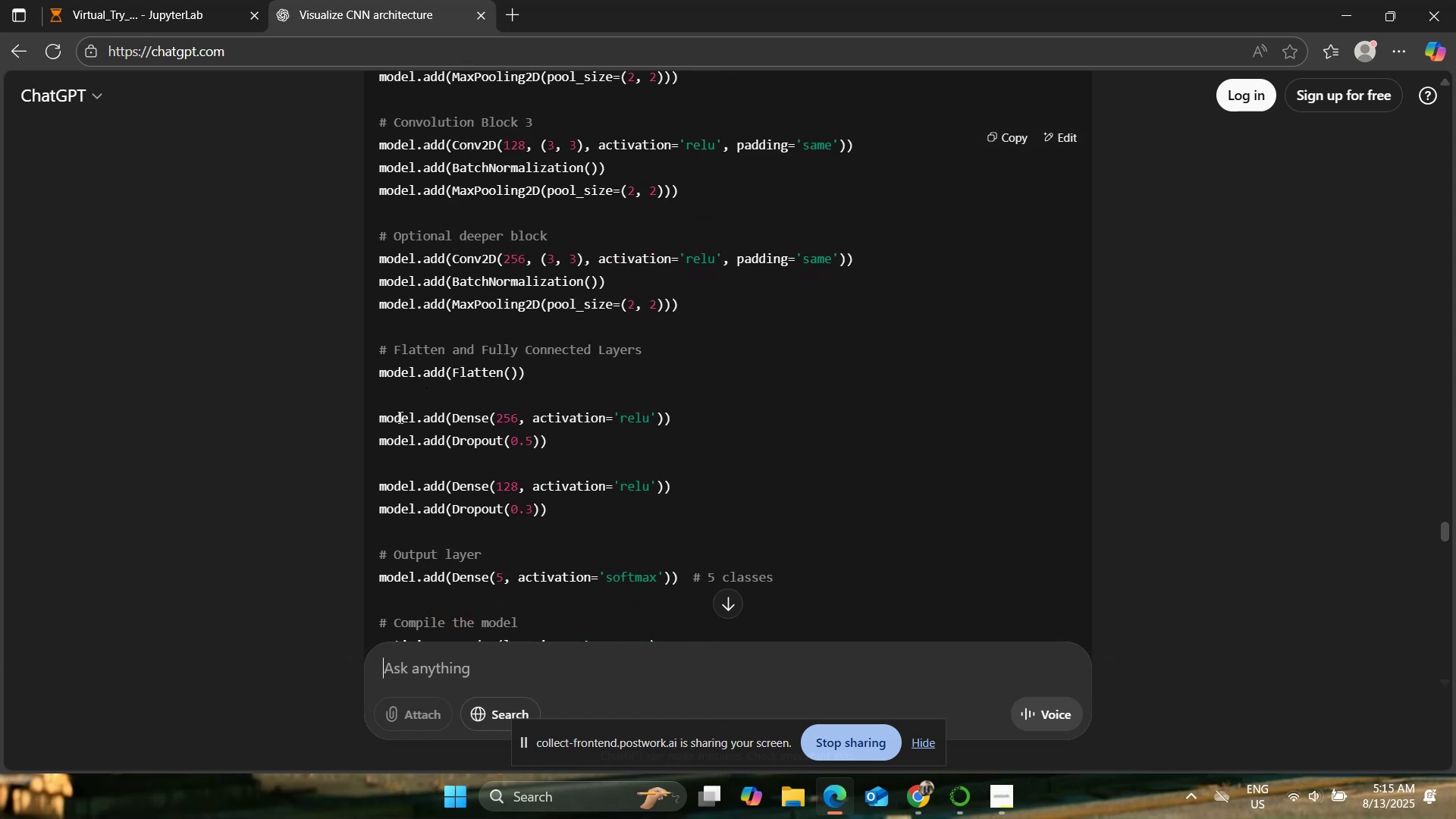 
scroll: coordinate [281, 453], scroll_direction: down, amount: 1.0
 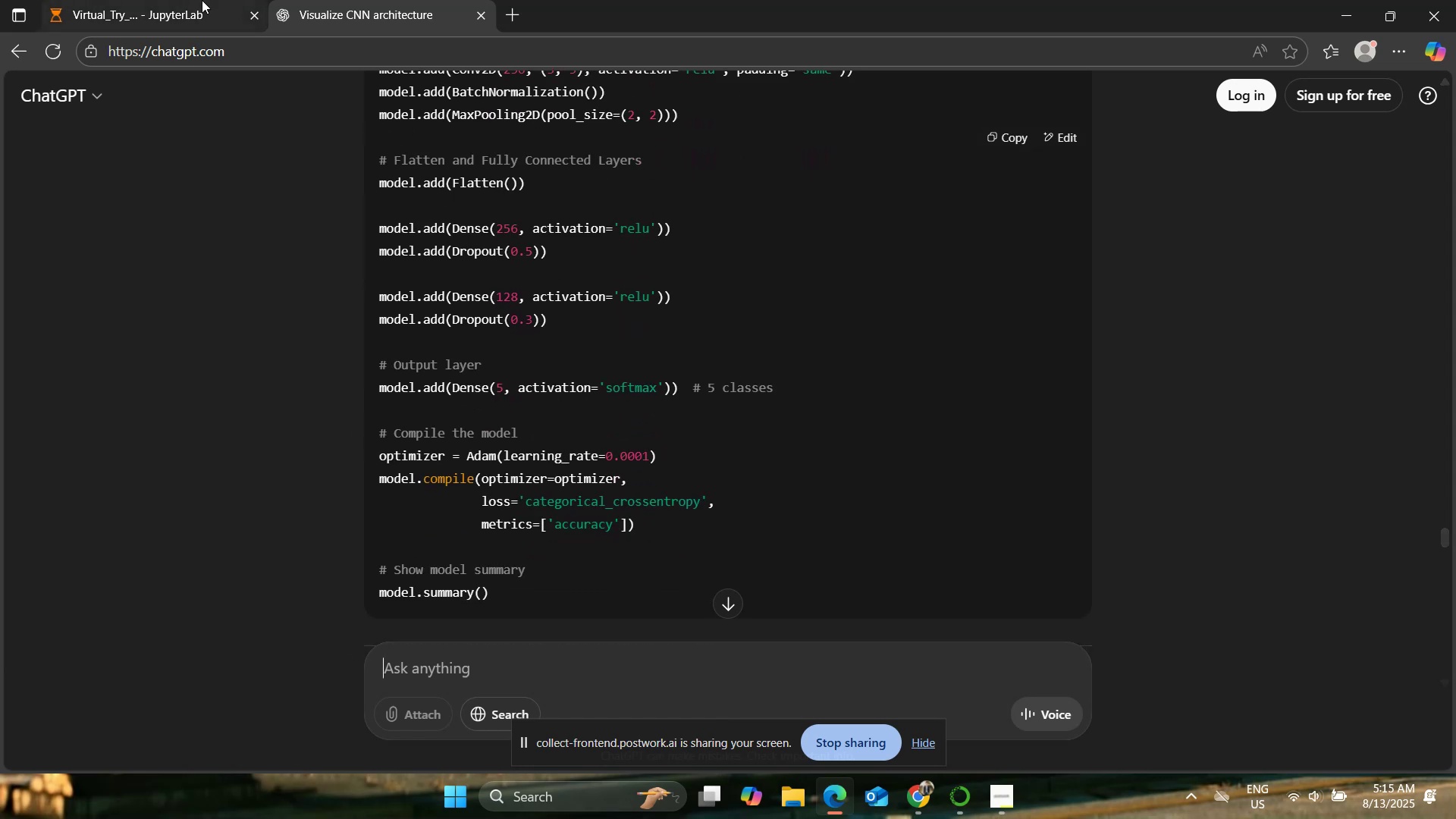 
left_click([189, 0])
 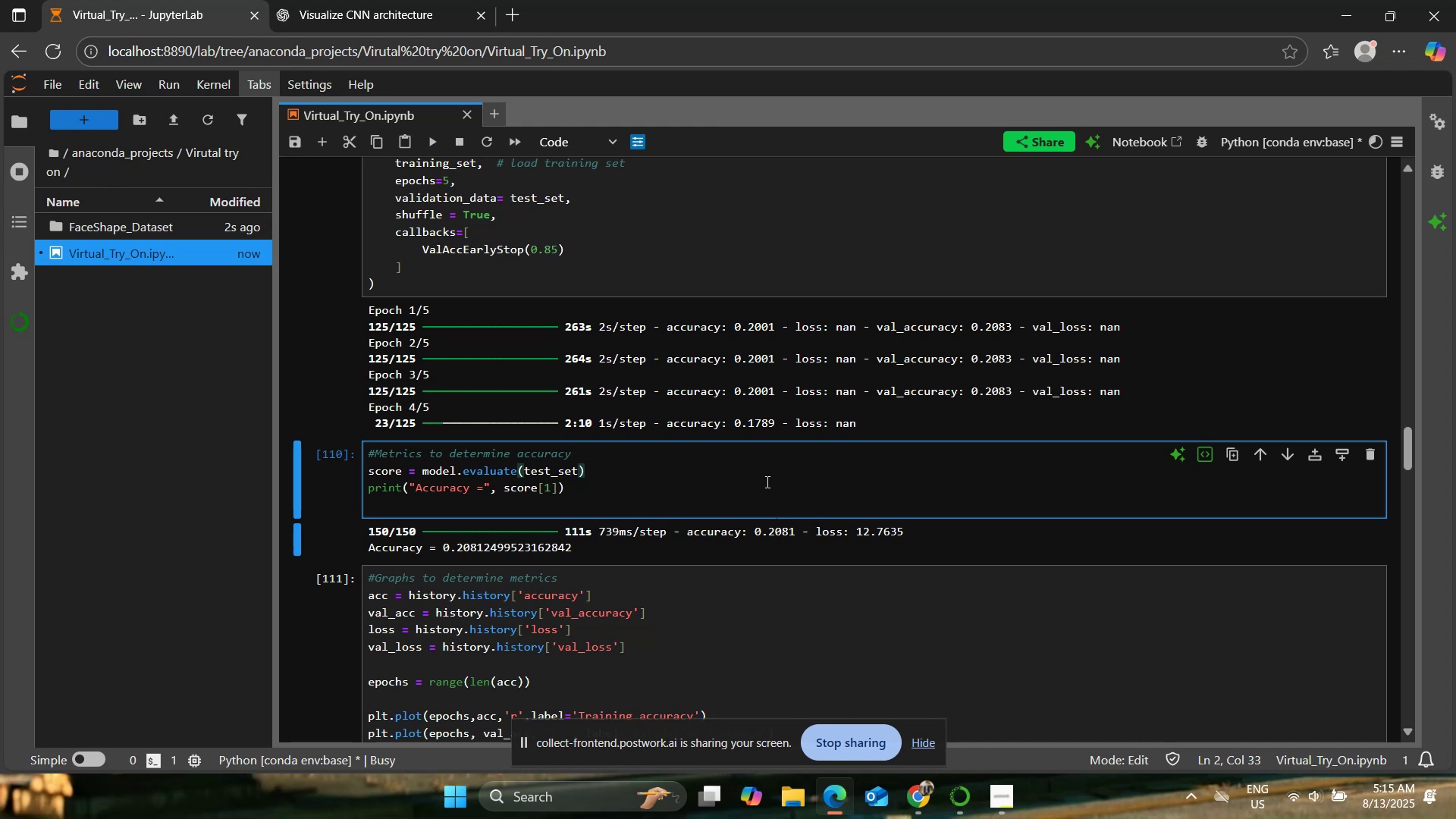 
wait(27.1)
 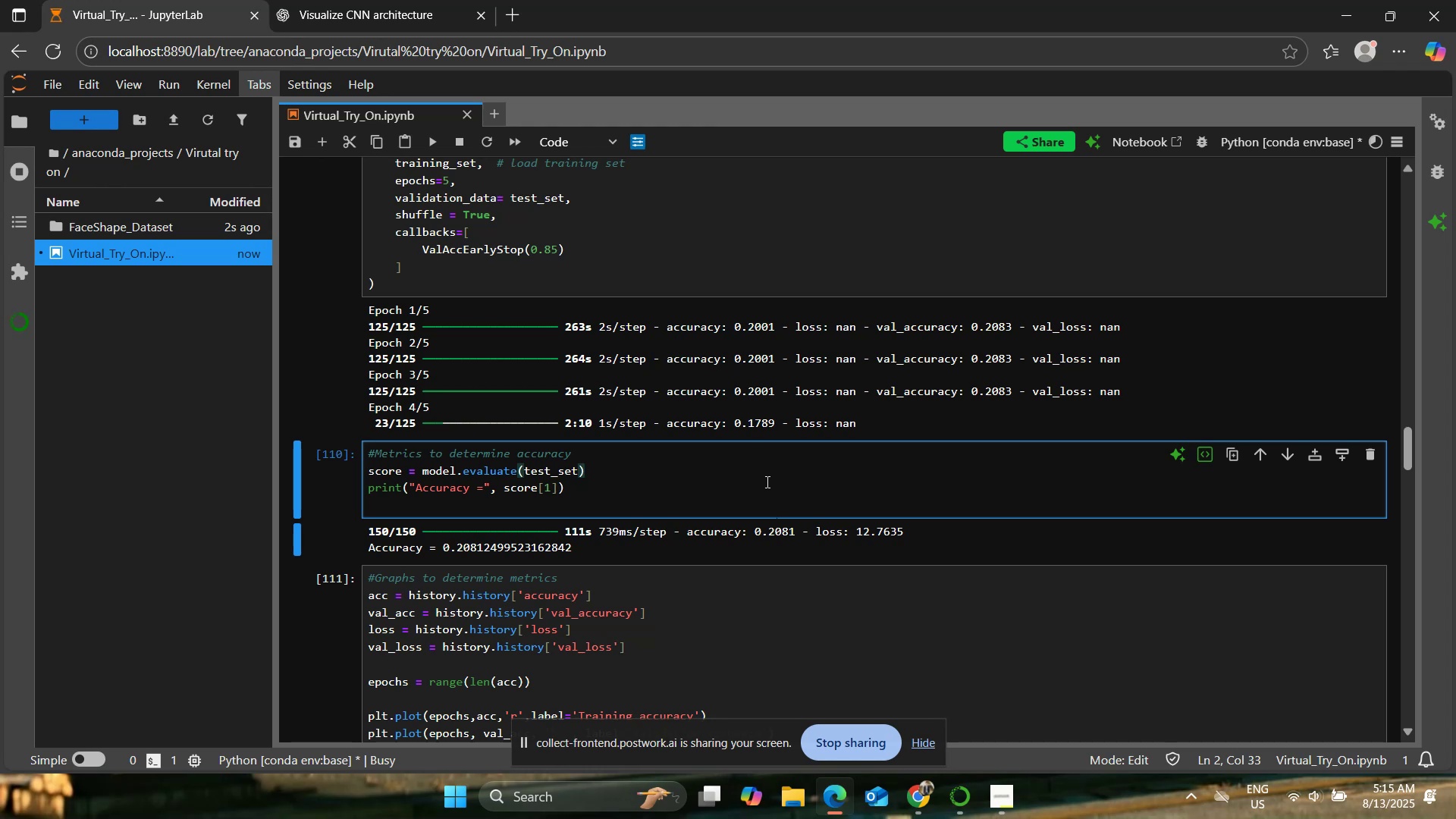 
scroll: coordinate [701, 517], scroll_direction: down, amount: 32.0
 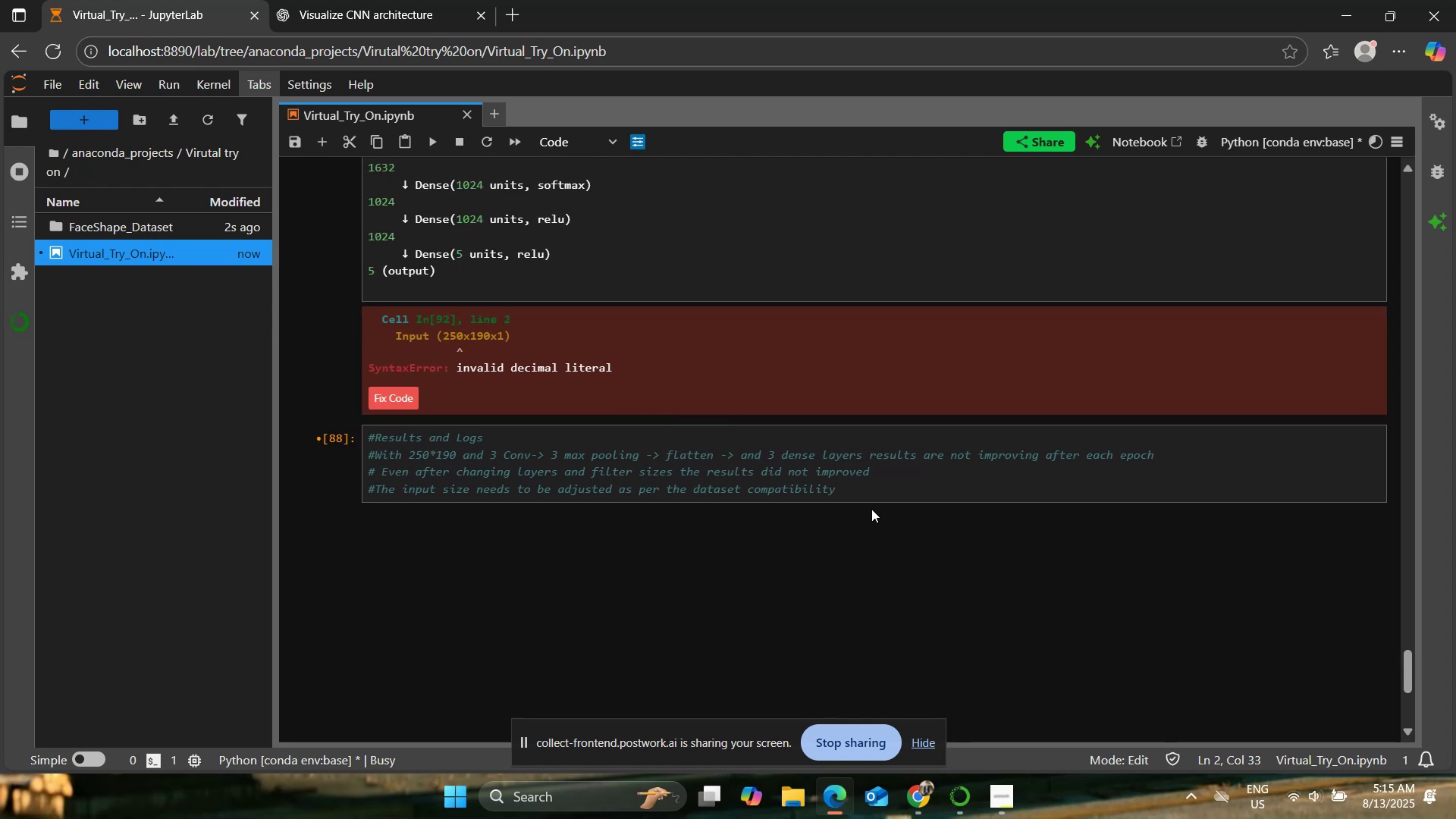 
left_click([874, 490])
 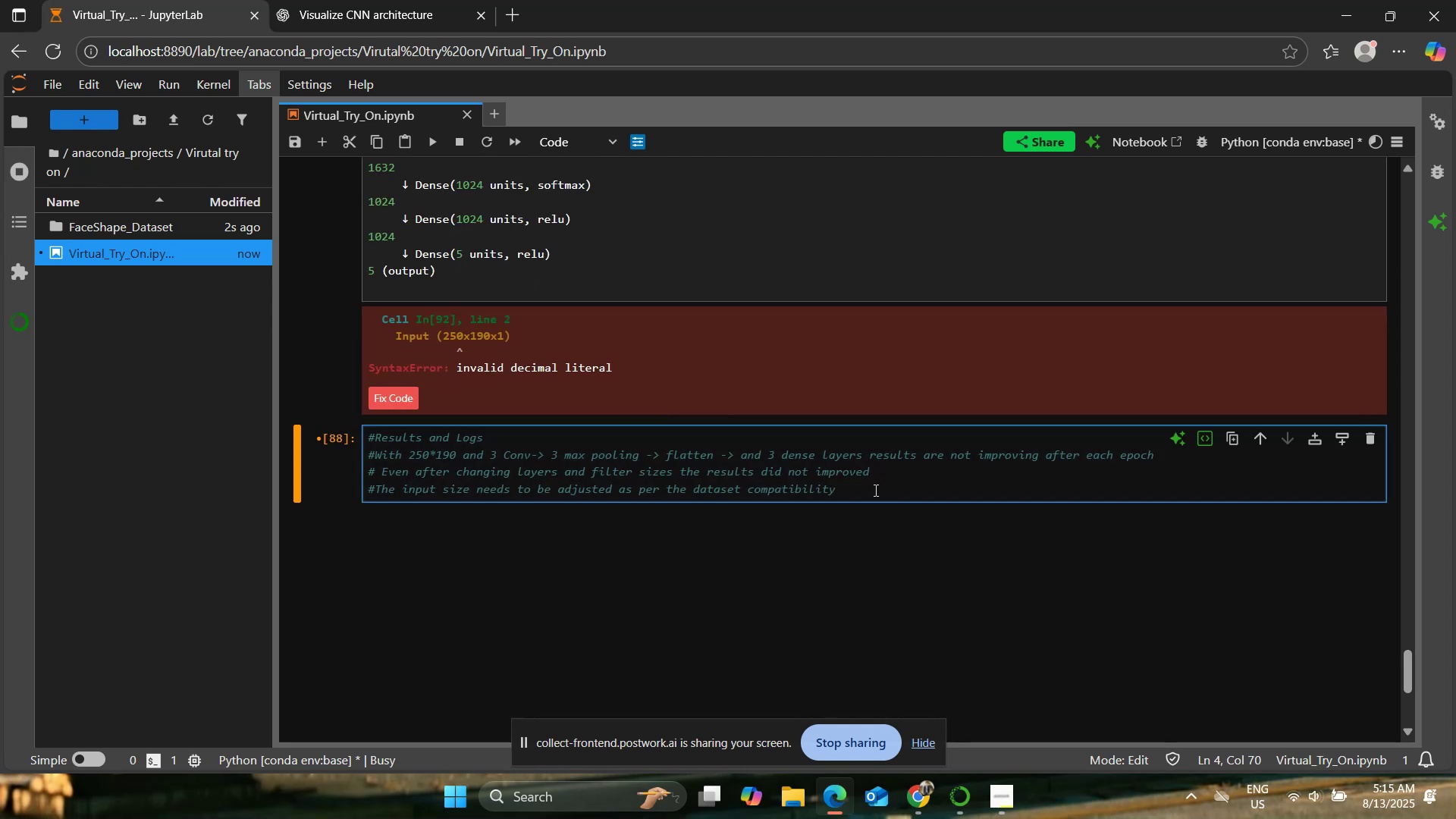 
key(Enter)
 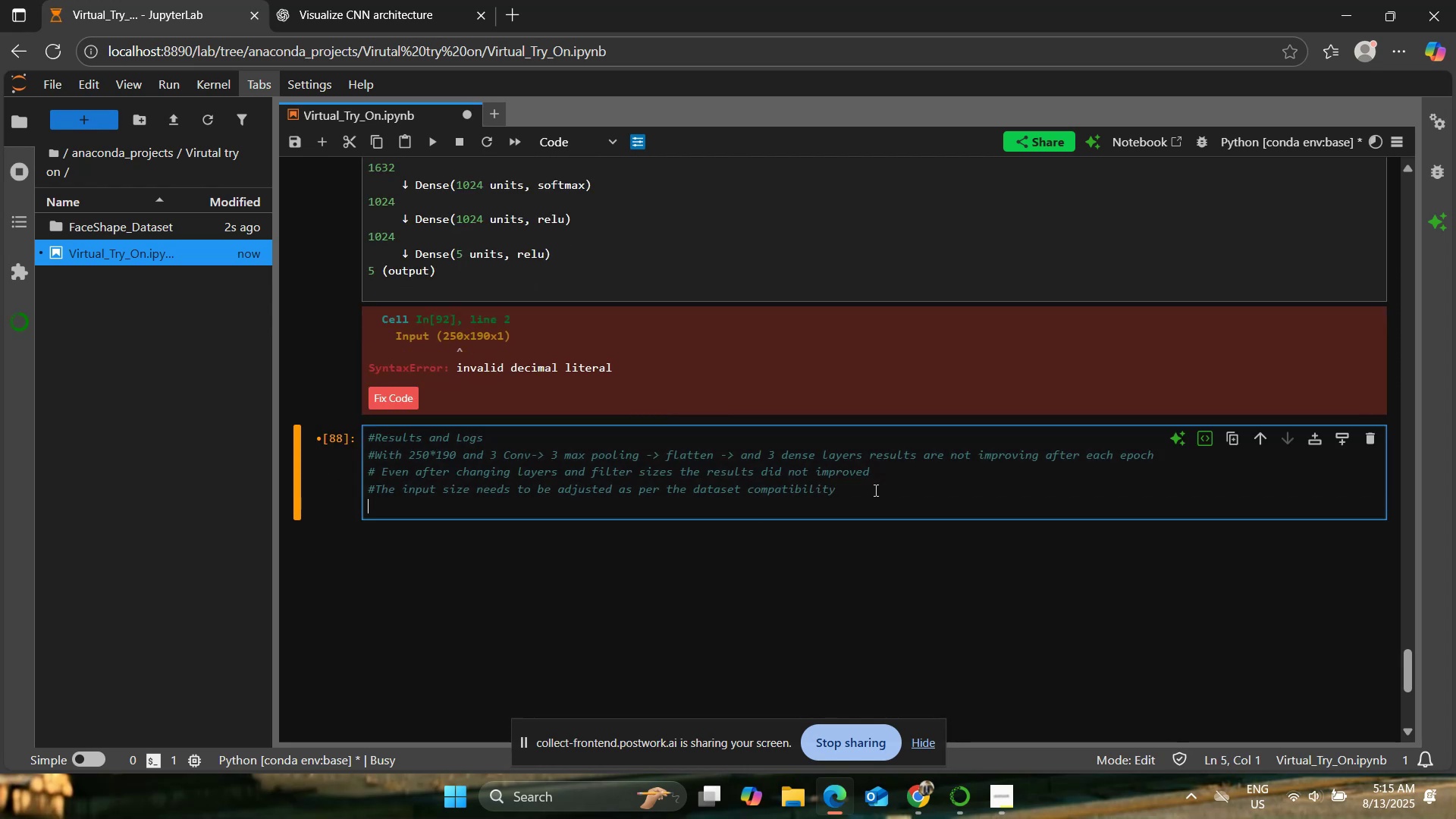 
type(#Adding dense layers also not worked)
 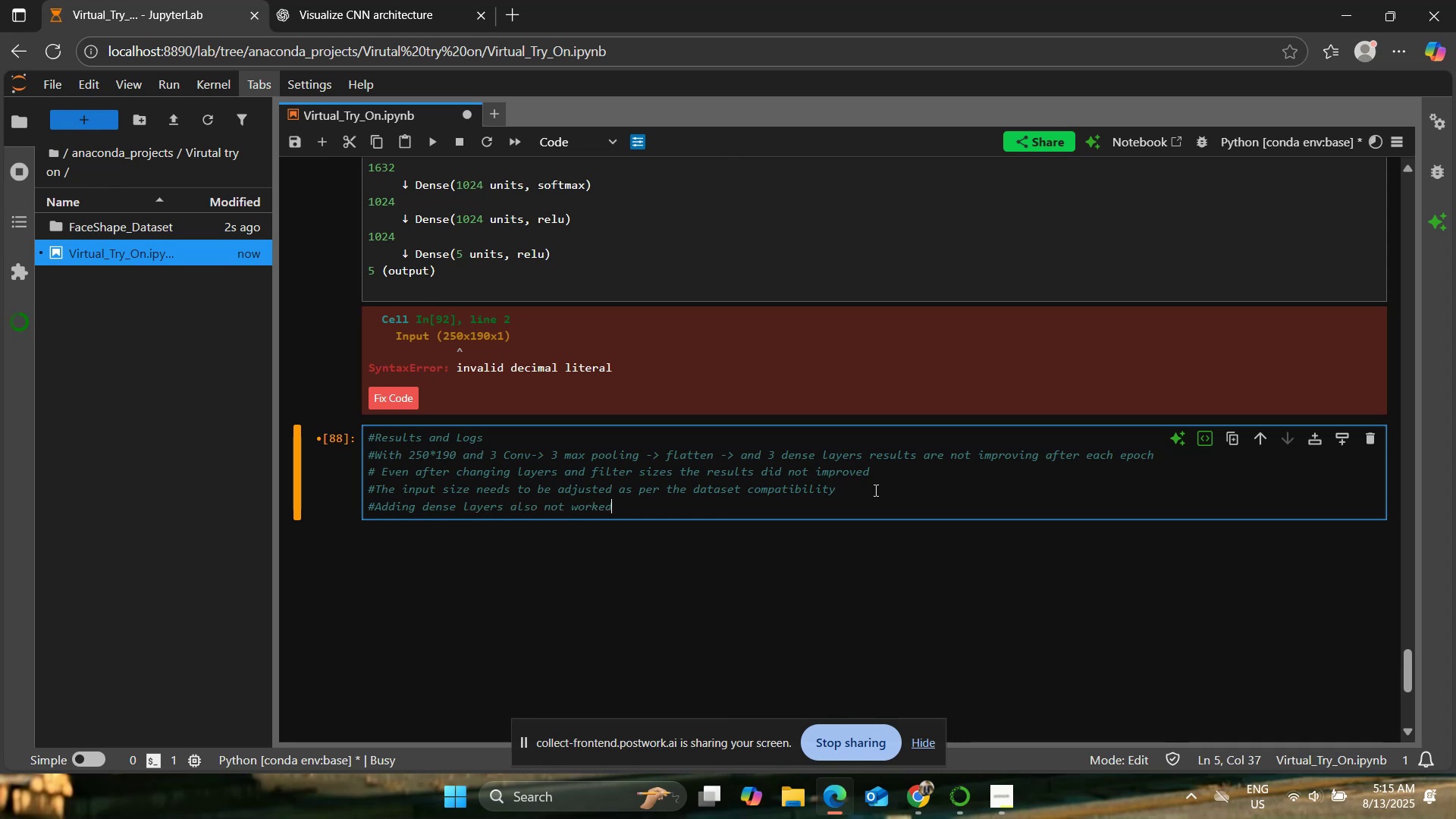 
scroll: coordinate [638, 433], scroll_direction: up, amount: 28.0
 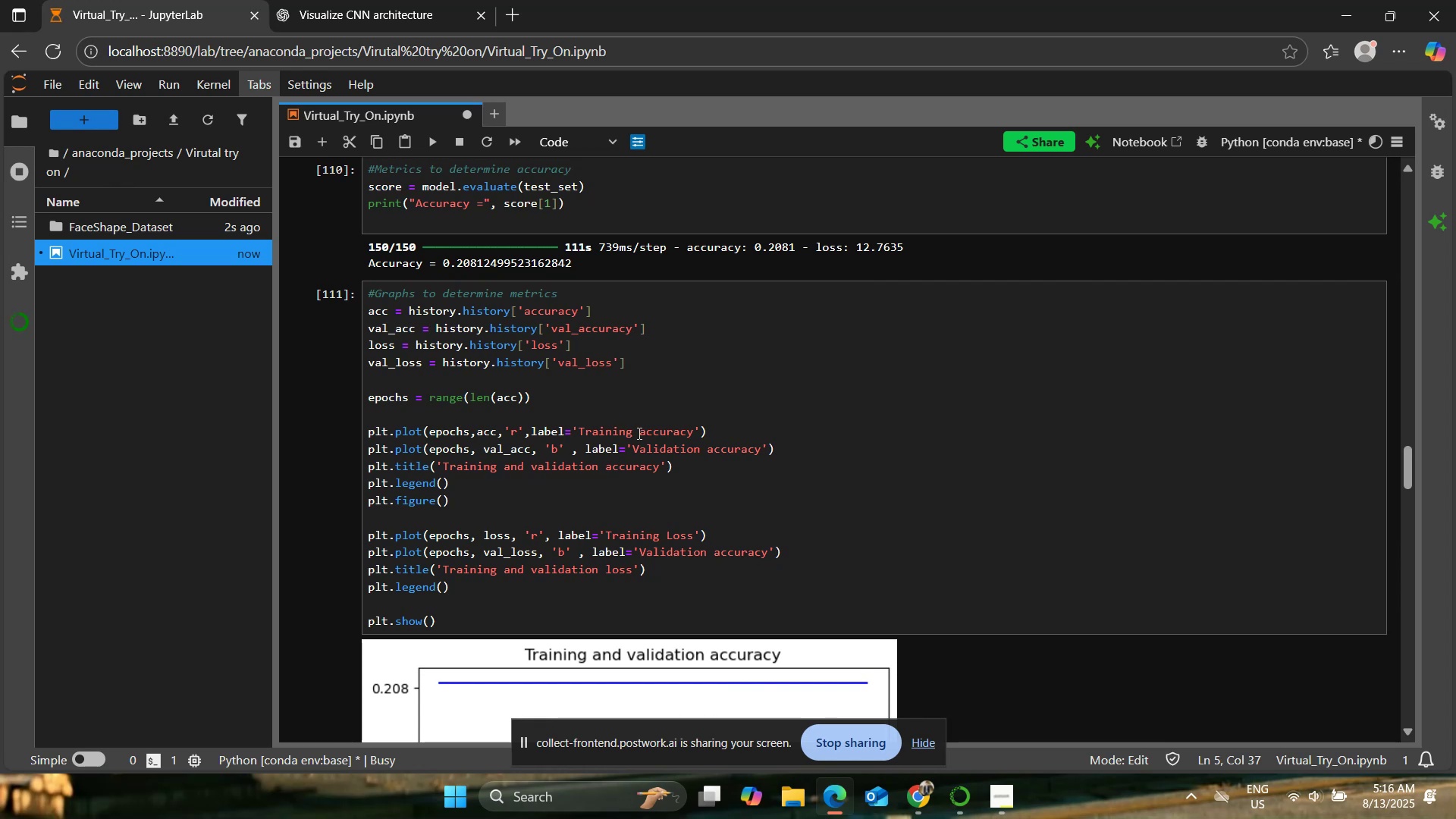 
wait(28.68)
 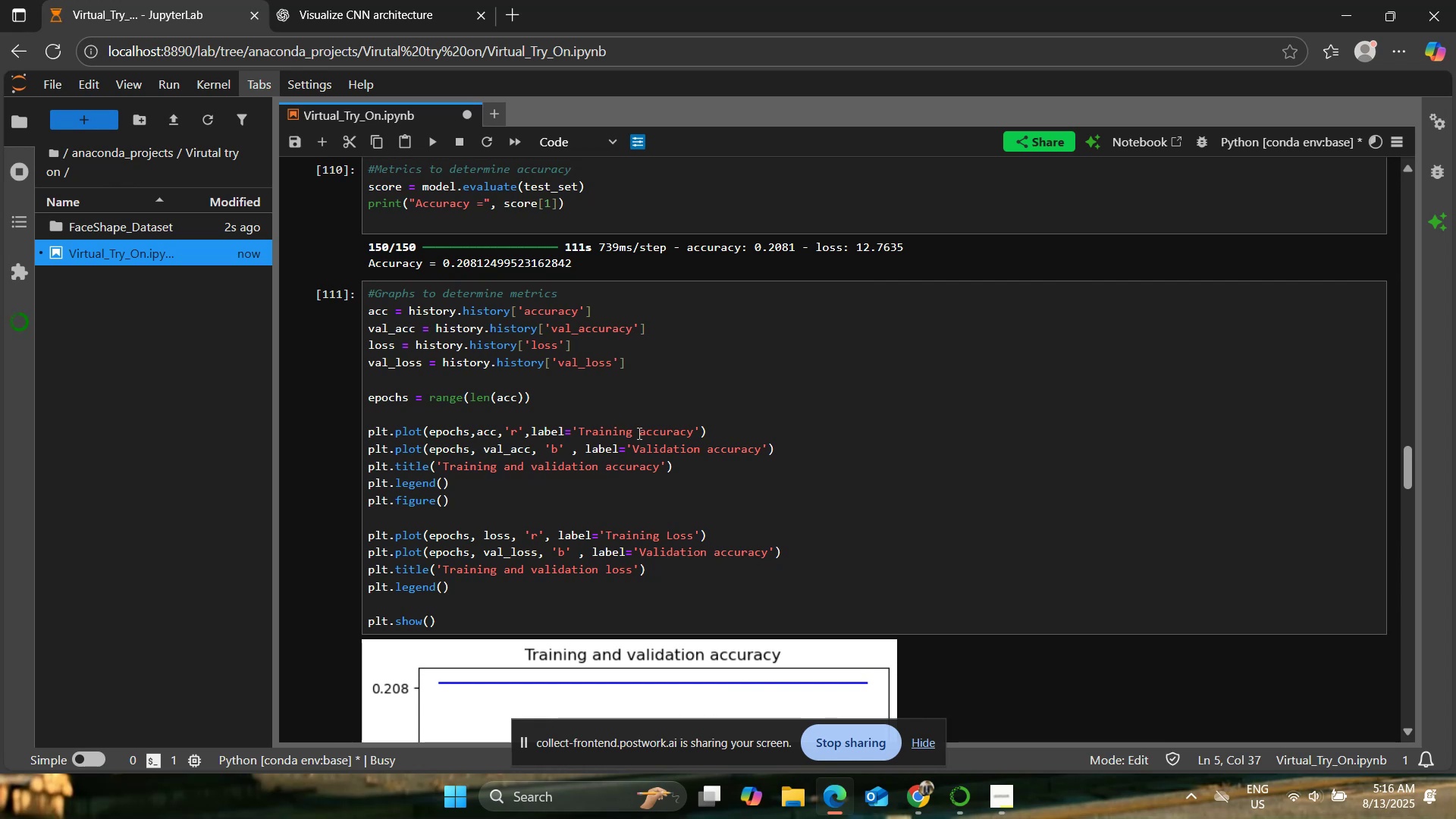 
scroll: coordinate [674, 482], scroll_direction: up, amount: 1.0
 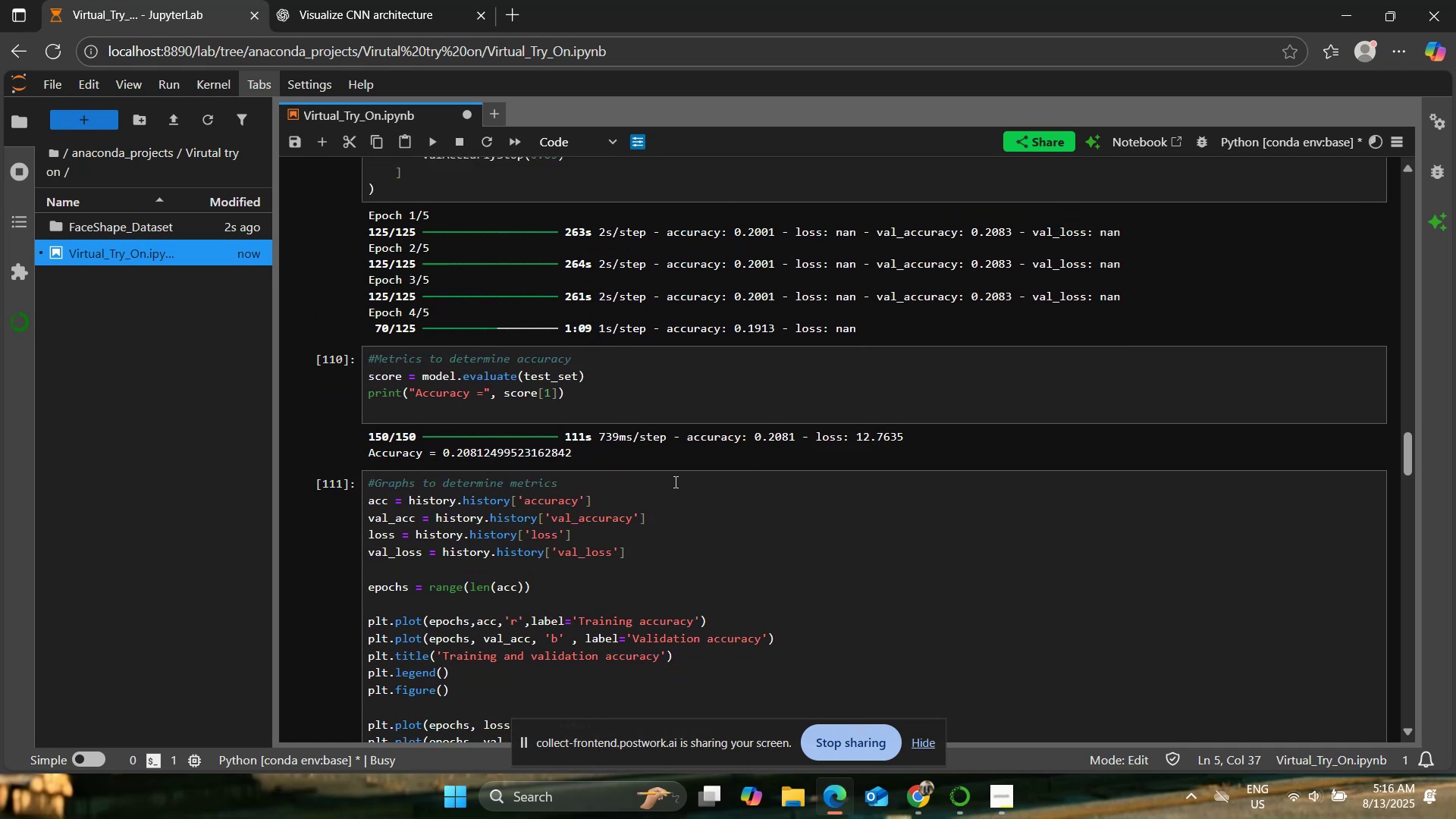 
scroll: coordinate [674, 482], scroll_direction: down, amount: 1.0
 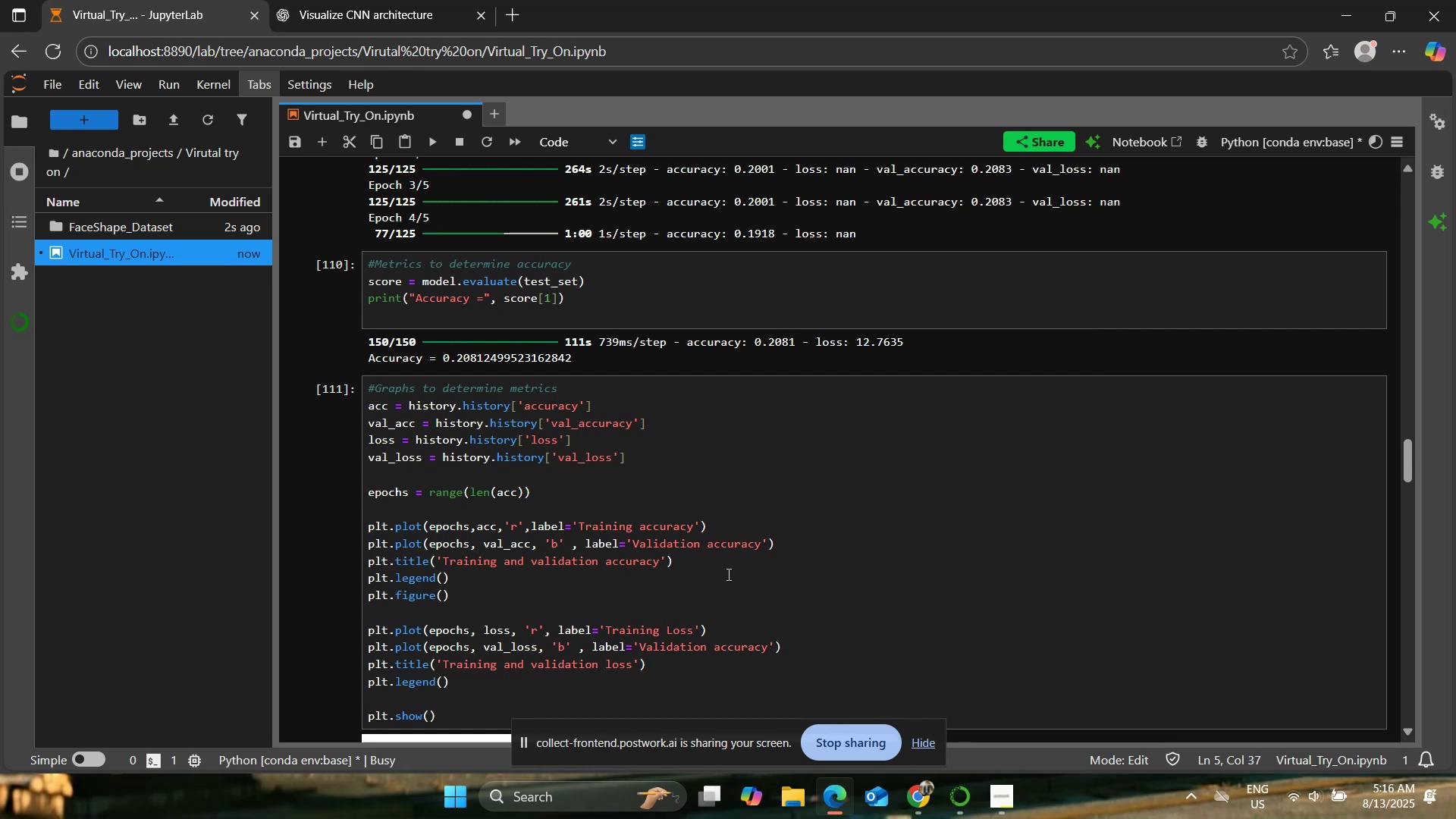 
wait(12.85)
 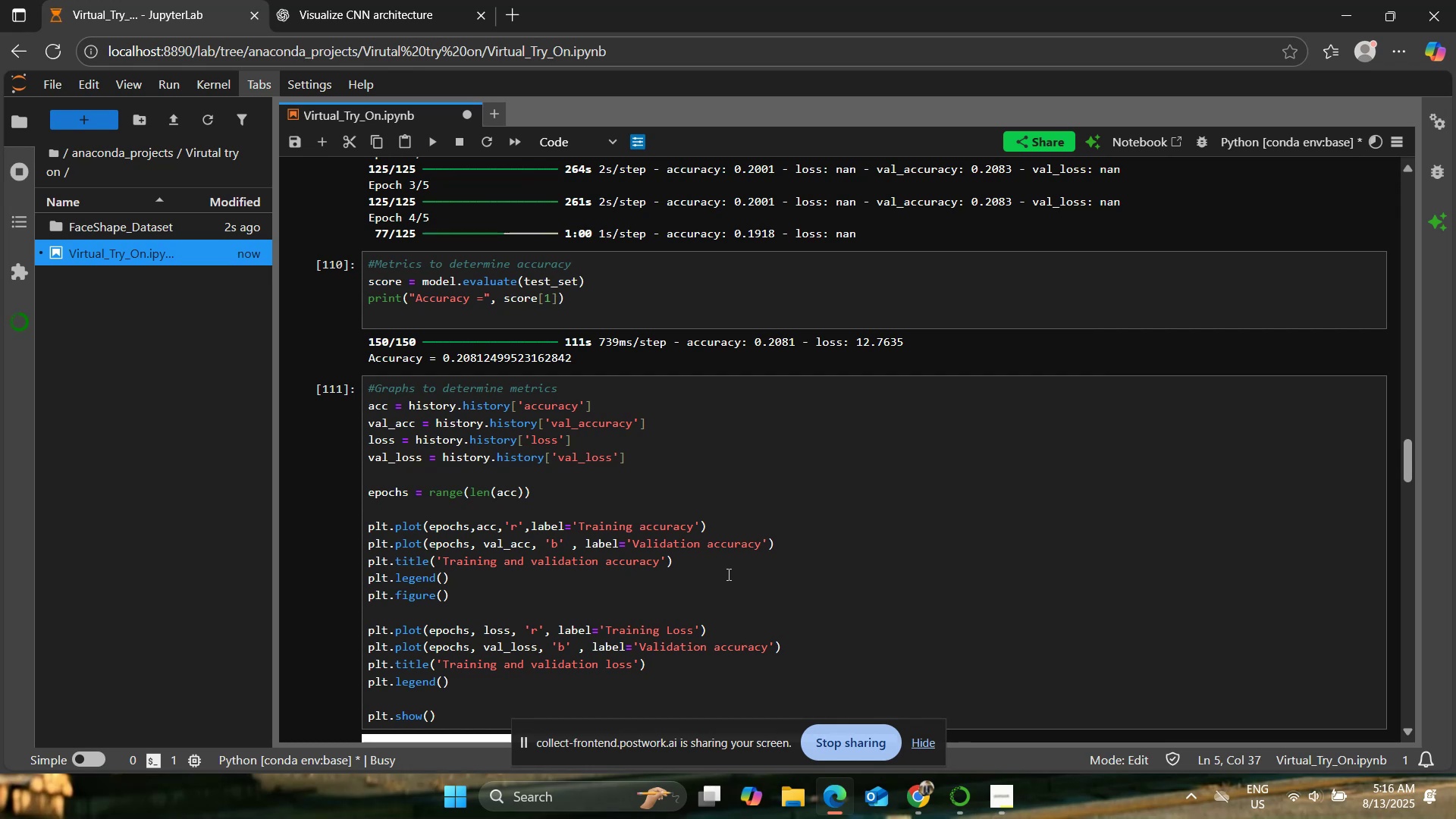 
left_click([871, 711])
 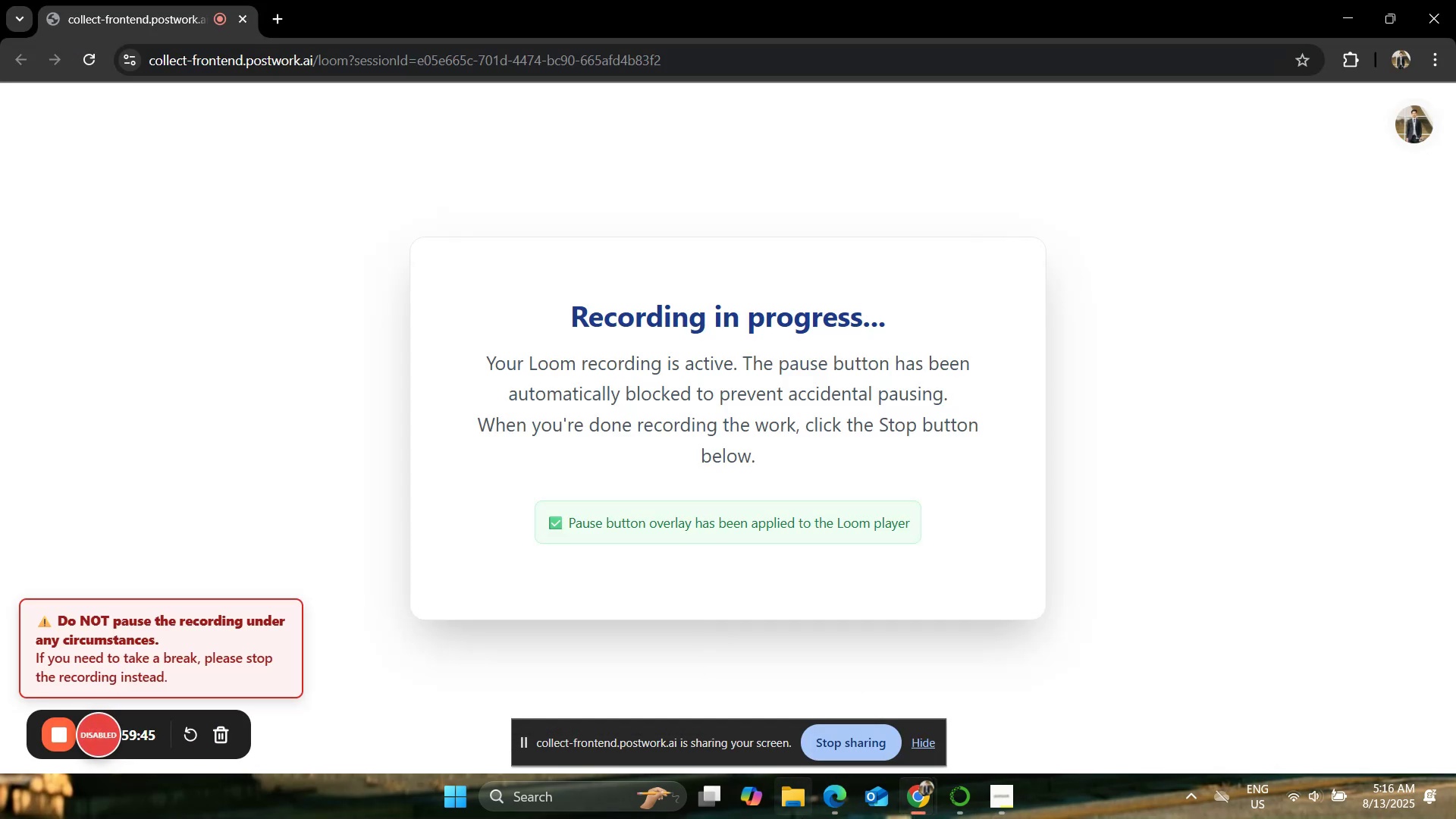 
left_click([836, 813])
 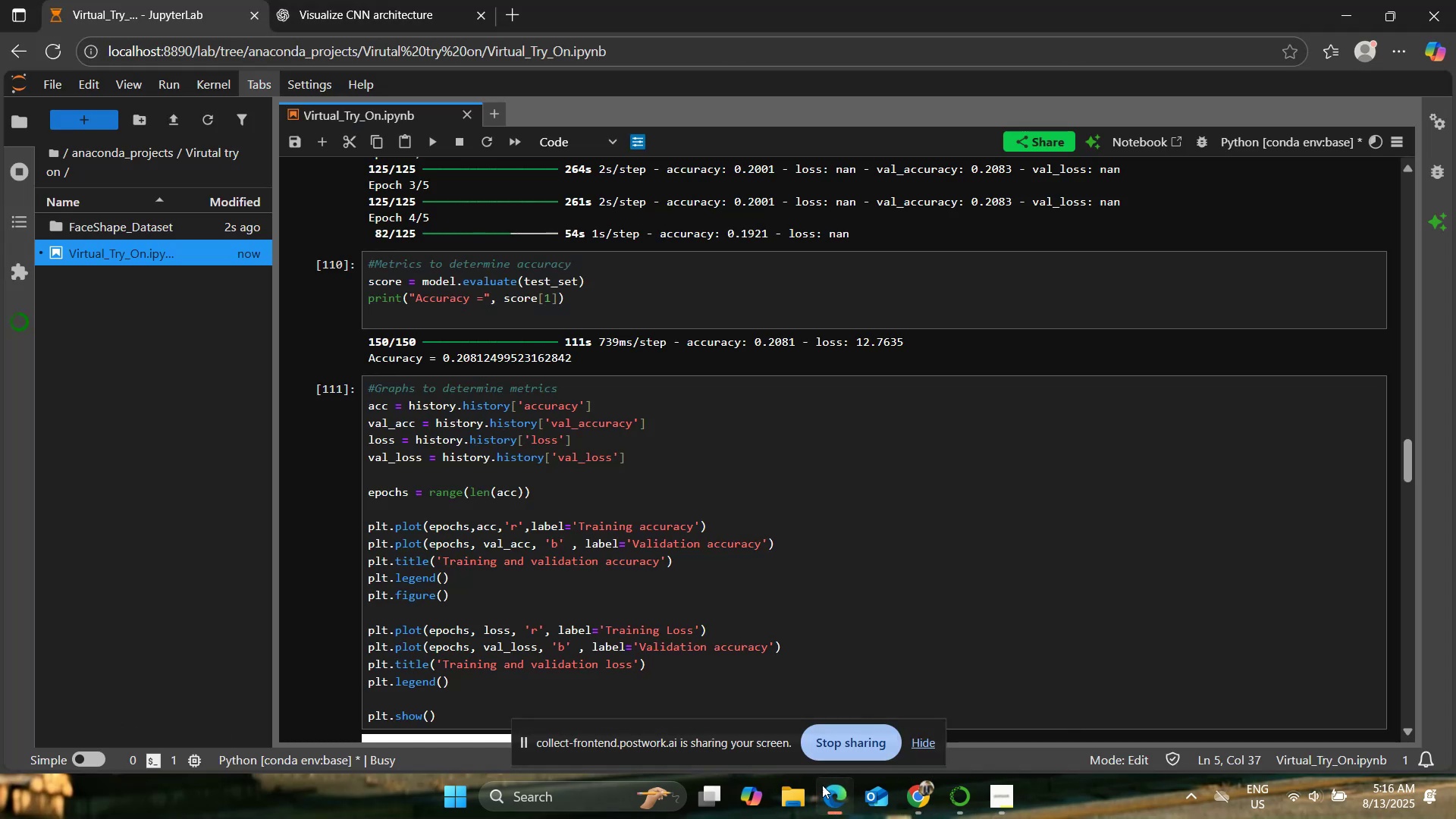 
scroll: coordinate [670, 578], scroll_direction: down, amount: 2.0
 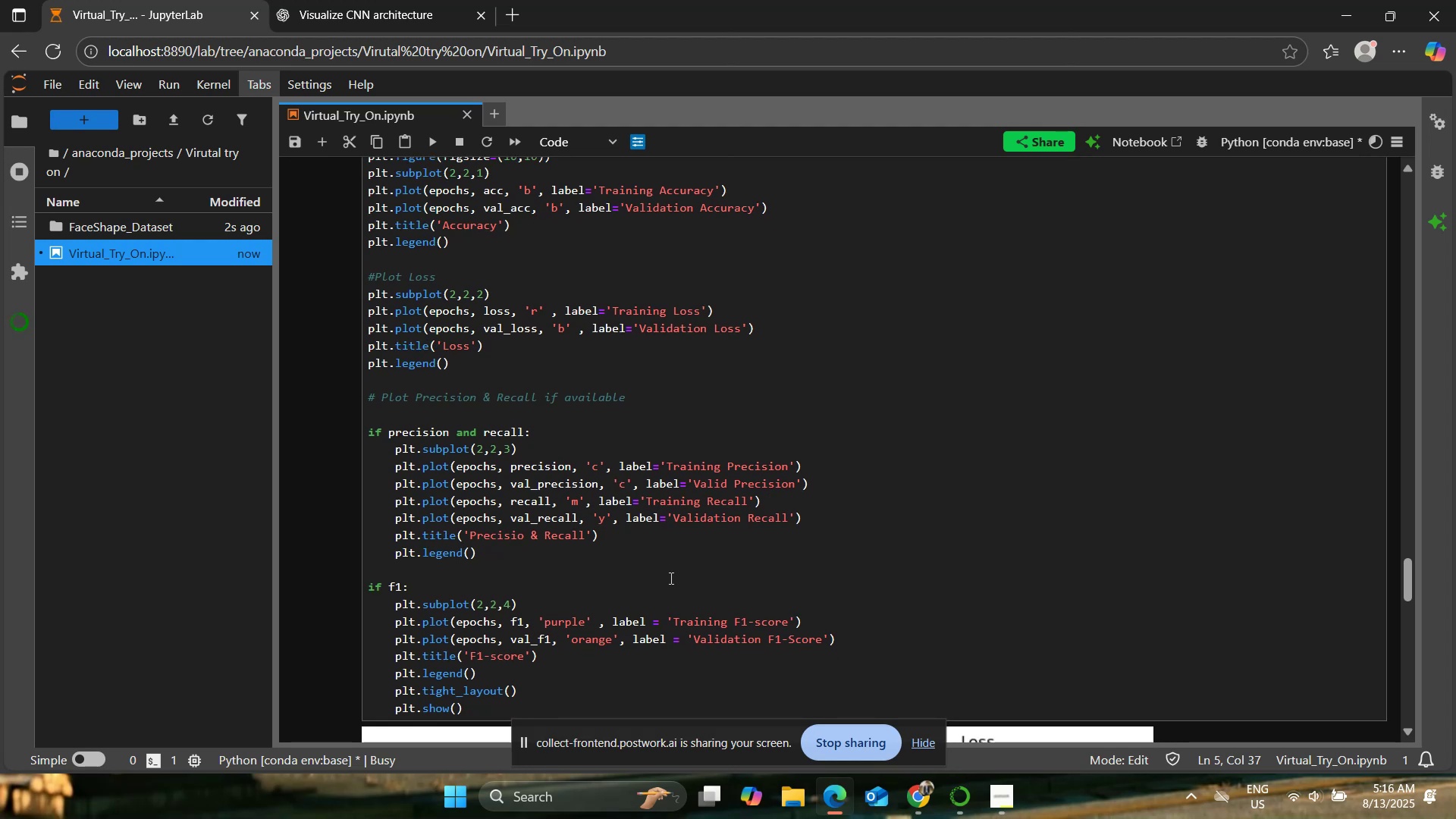 
wait(5.81)
 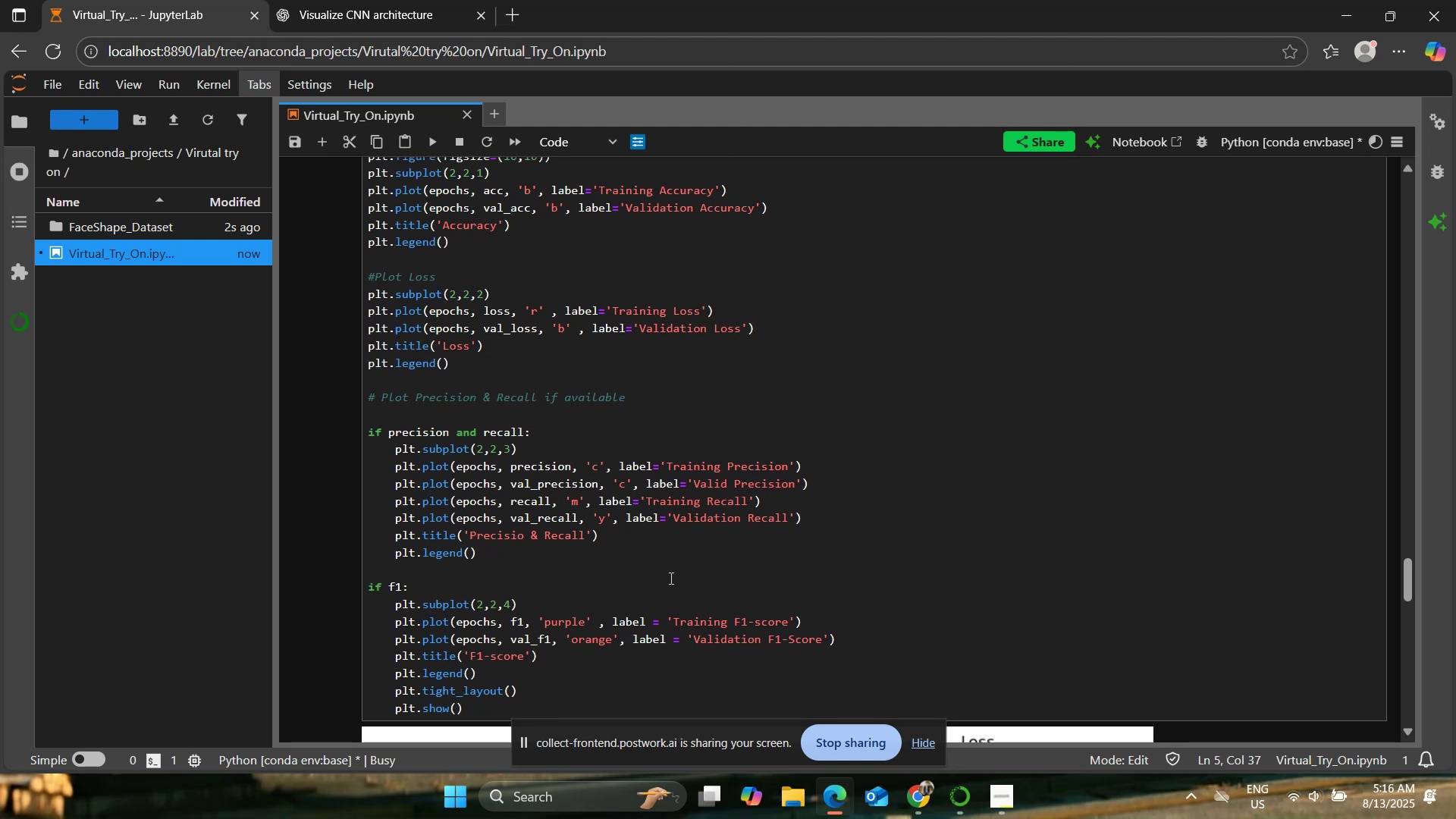 
scroll: coordinate [670, 578], scroll_direction: down, amount: 3.0
 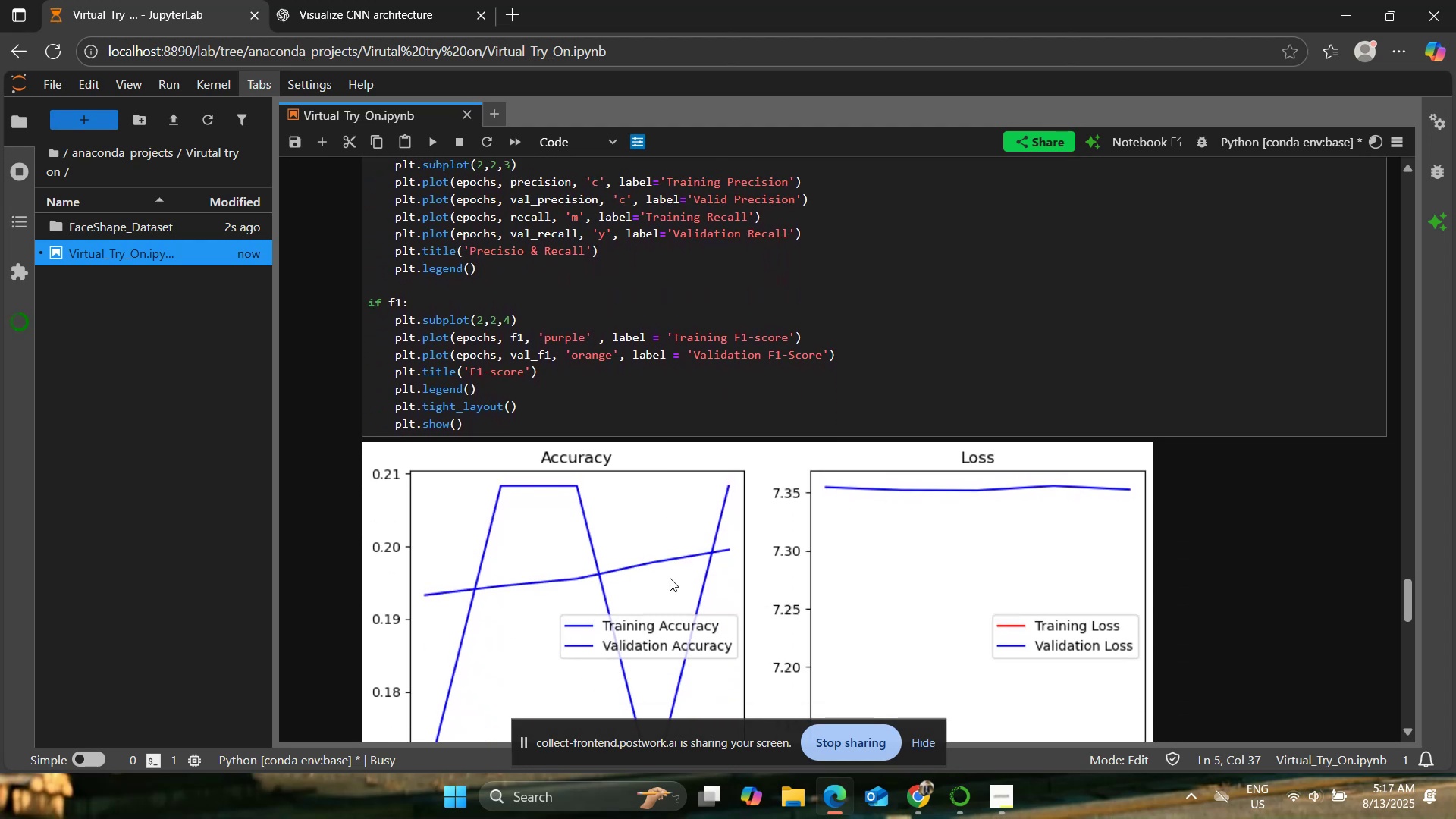 
scroll: coordinate [670, 578], scroll_direction: up, amount: 1.0
 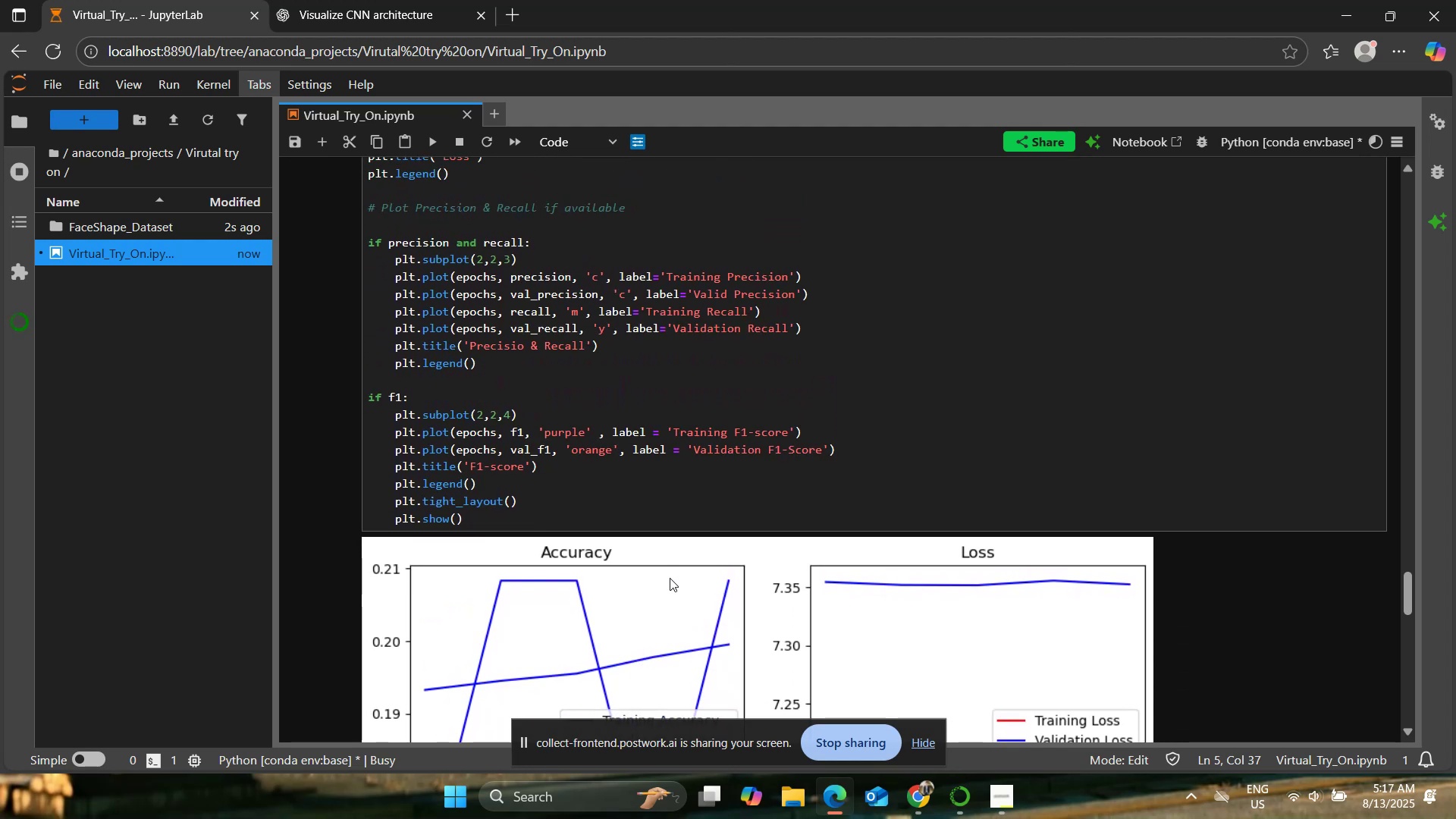 
scroll: coordinate [670, 578], scroll_direction: down, amount: 3.0
 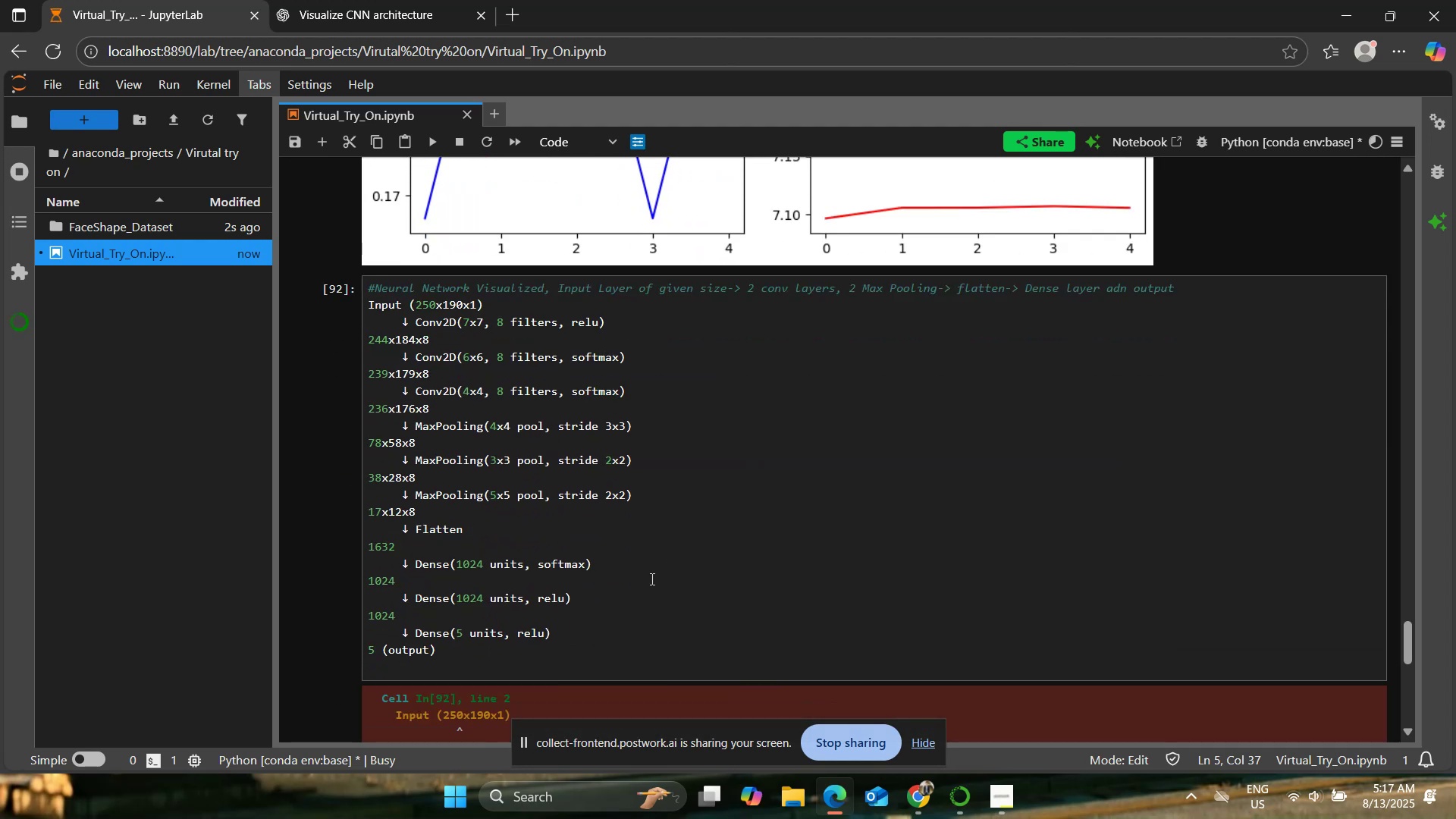 
left_click([466, 632])
 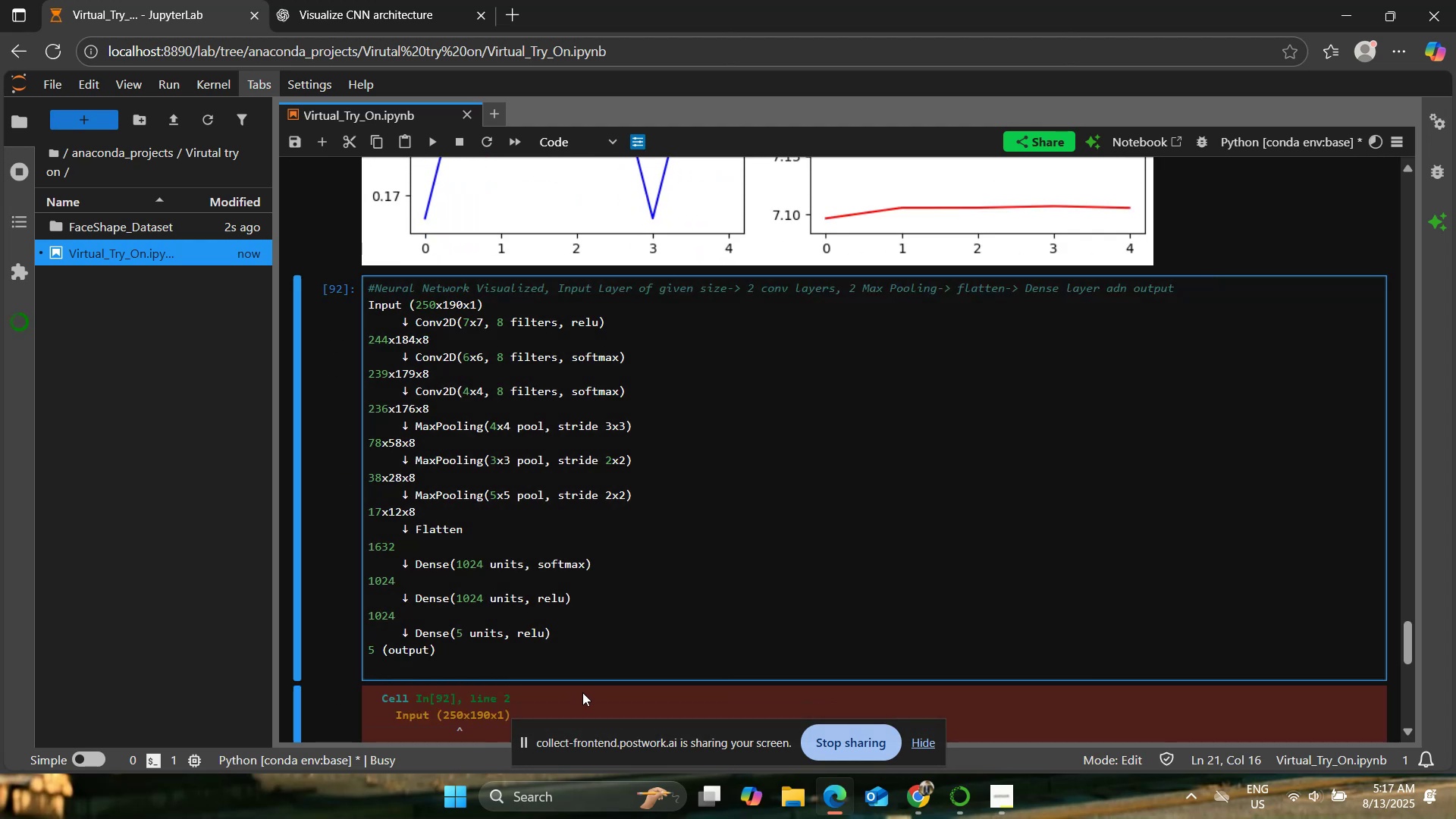 
key(ArrowLeft)
 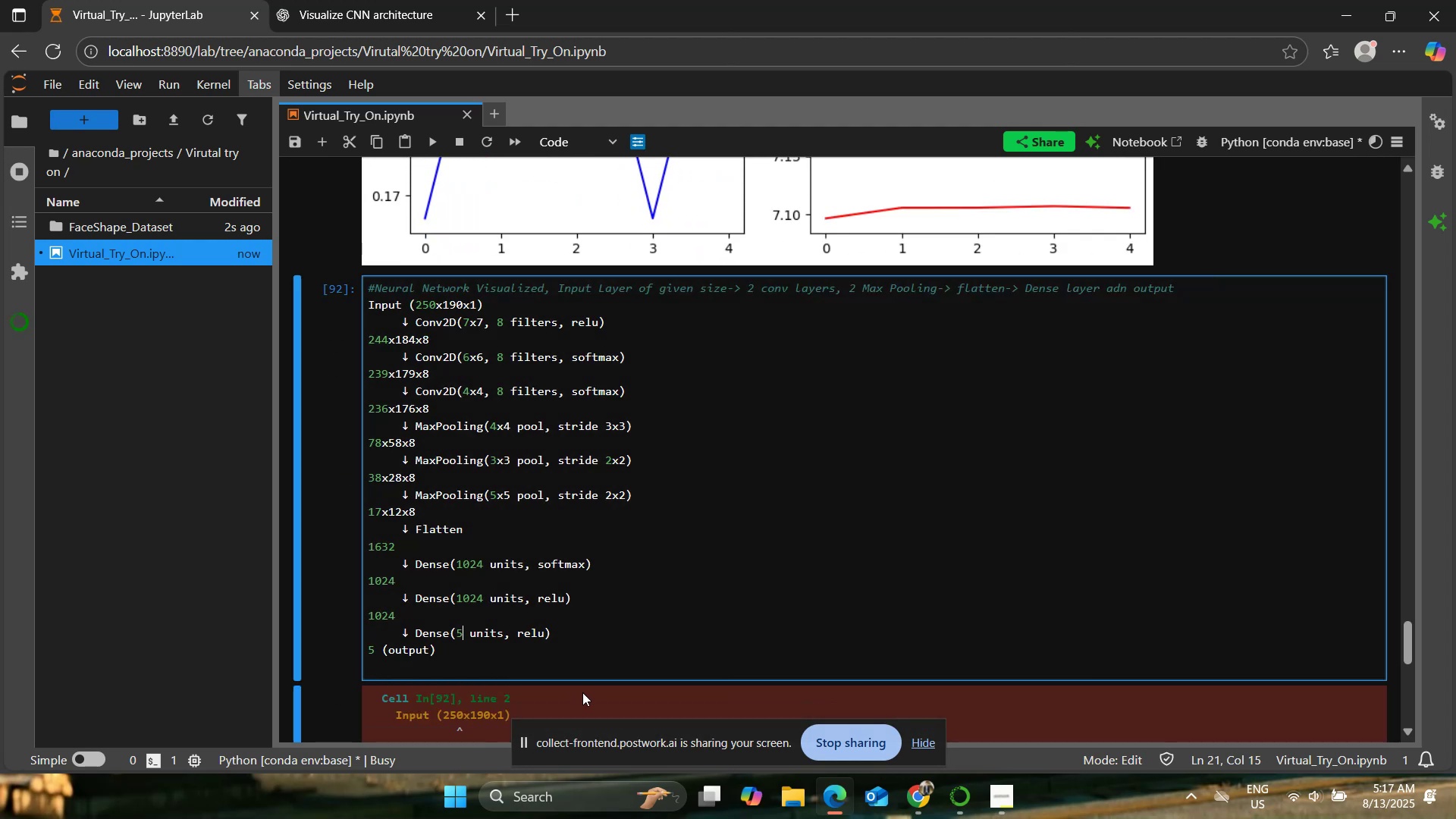 
key(Backspace)
 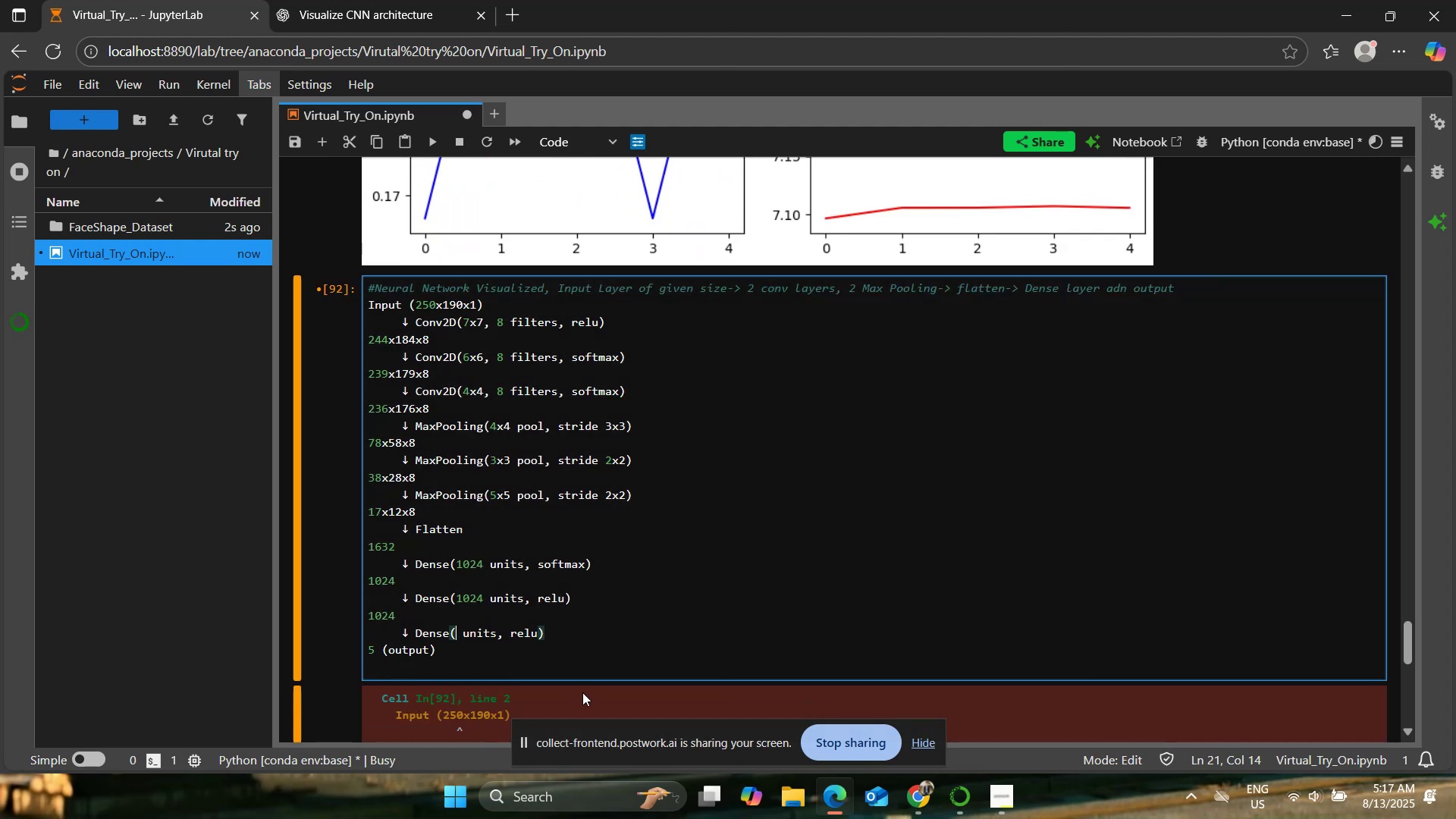 
key(3)
 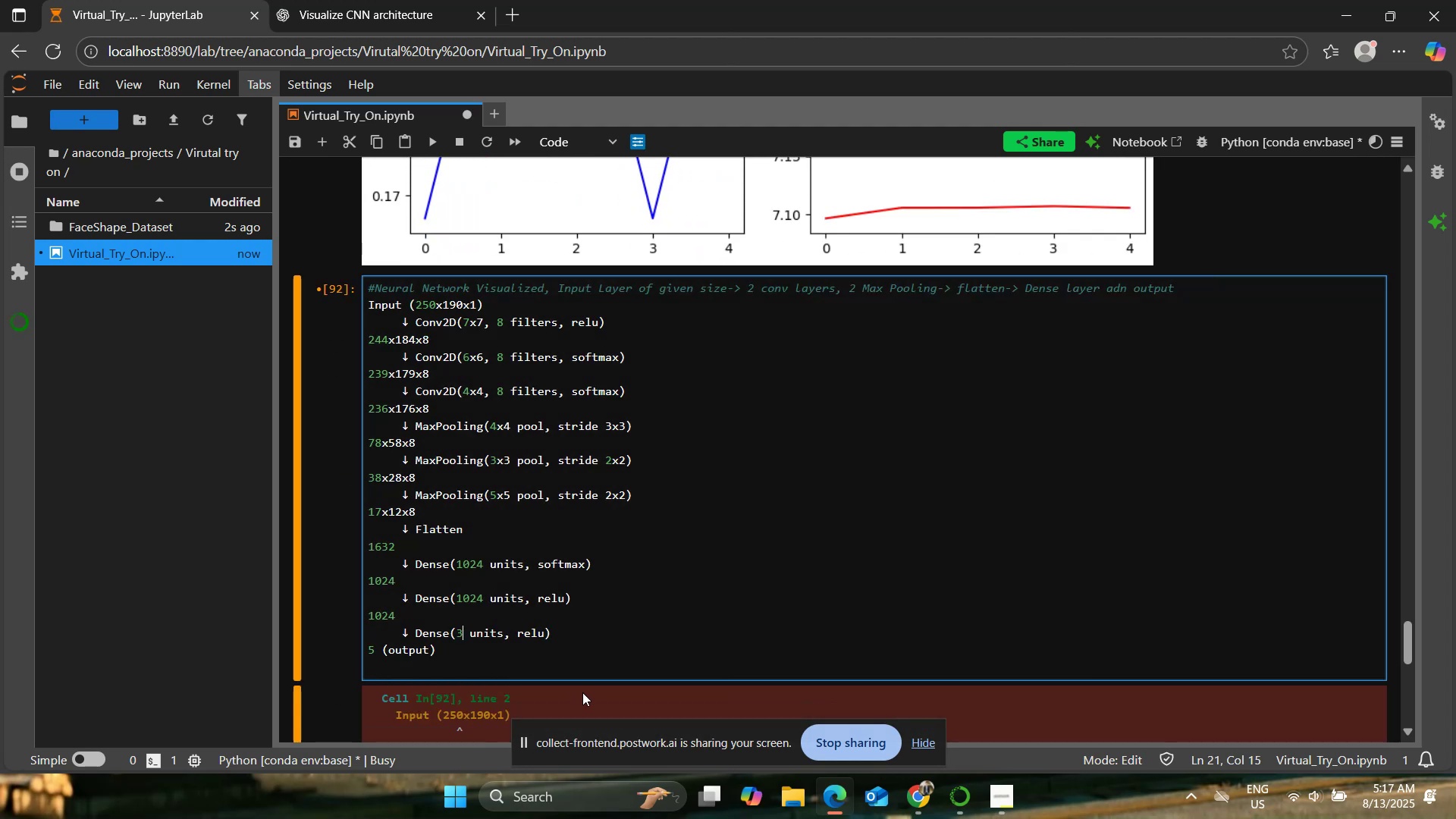 
key(ArrowUp)
 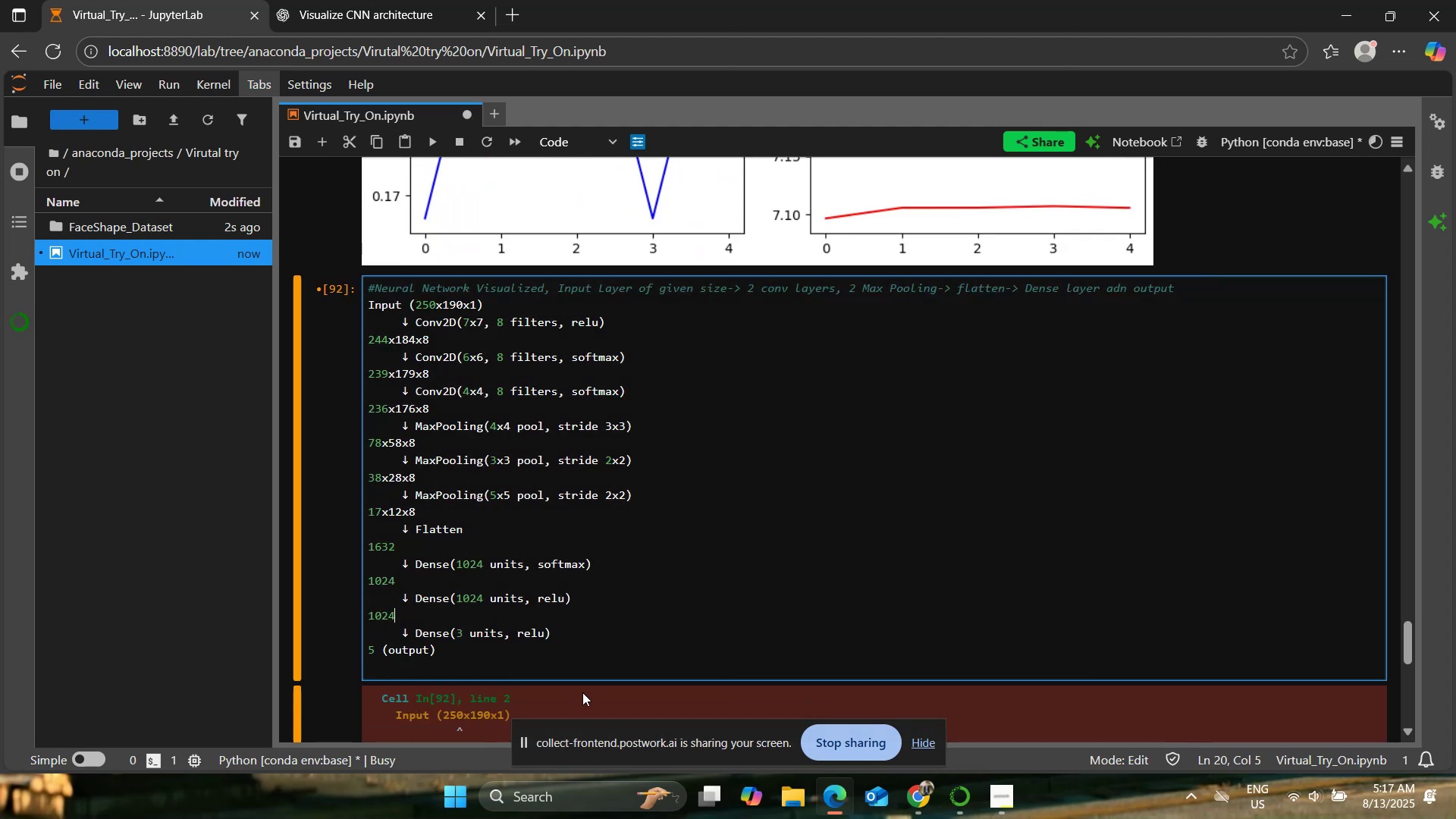 
key(ArrowUp)
 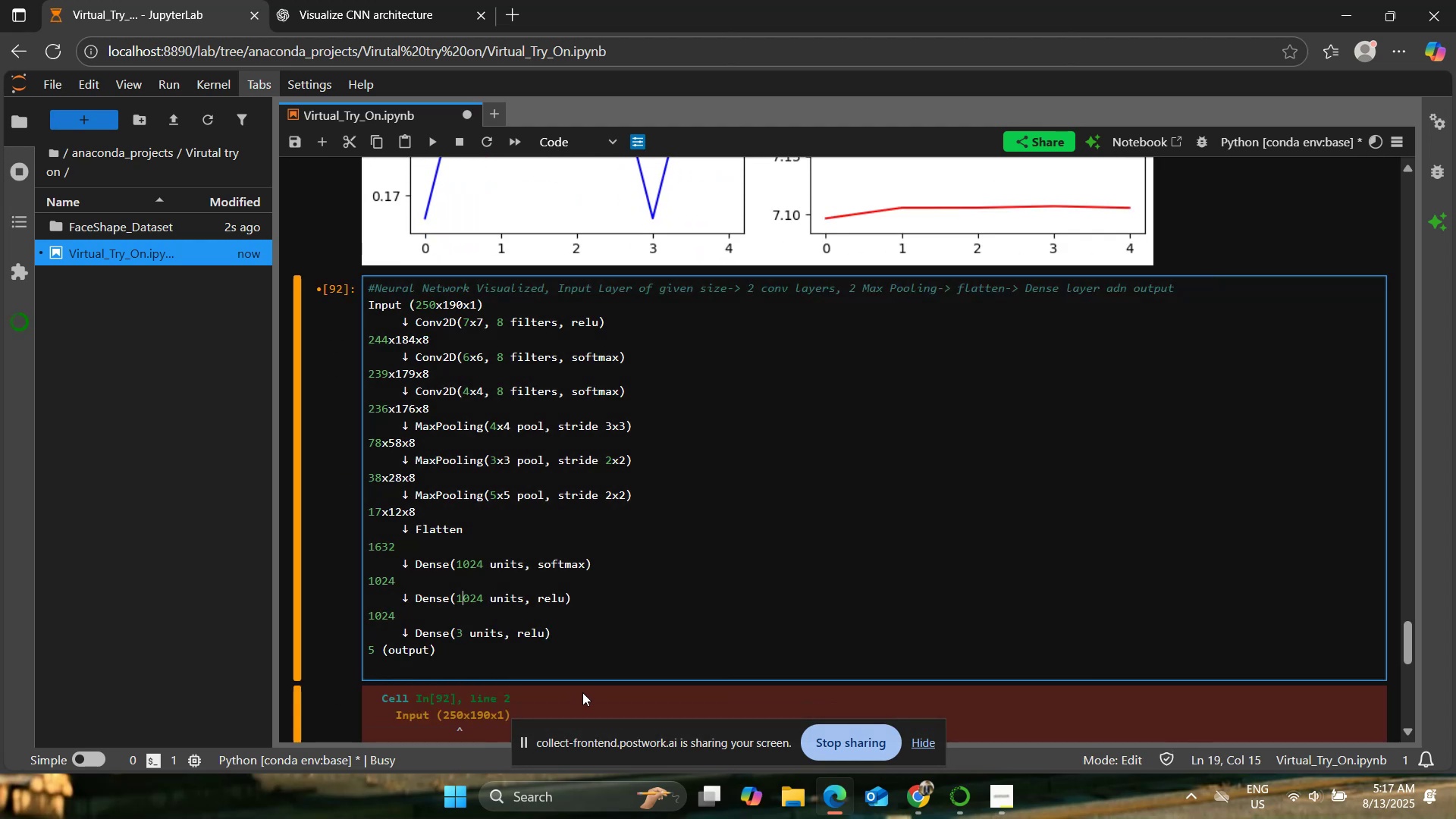 
key(ArrowRight)
 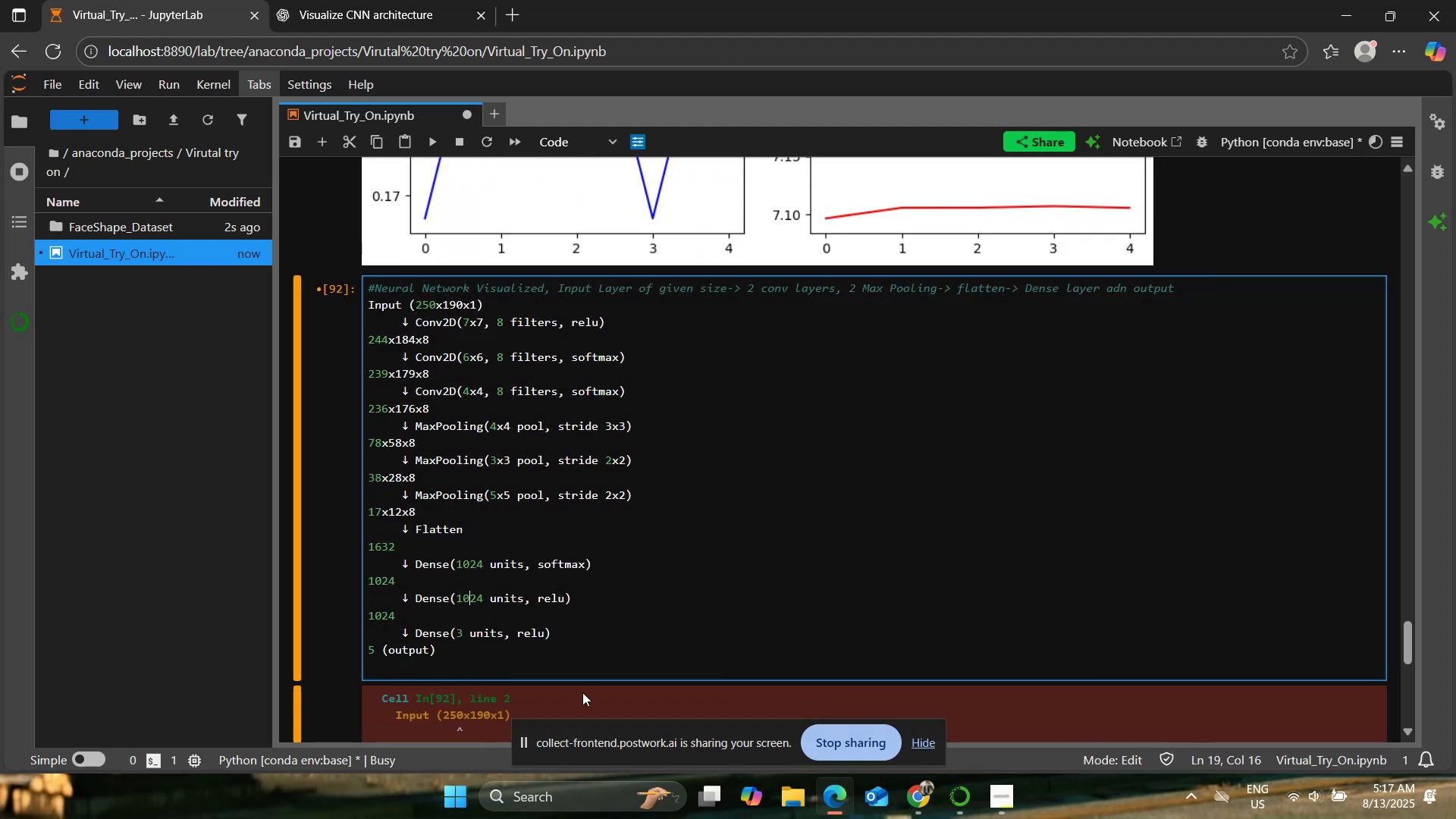 
key(ArrowRight)
 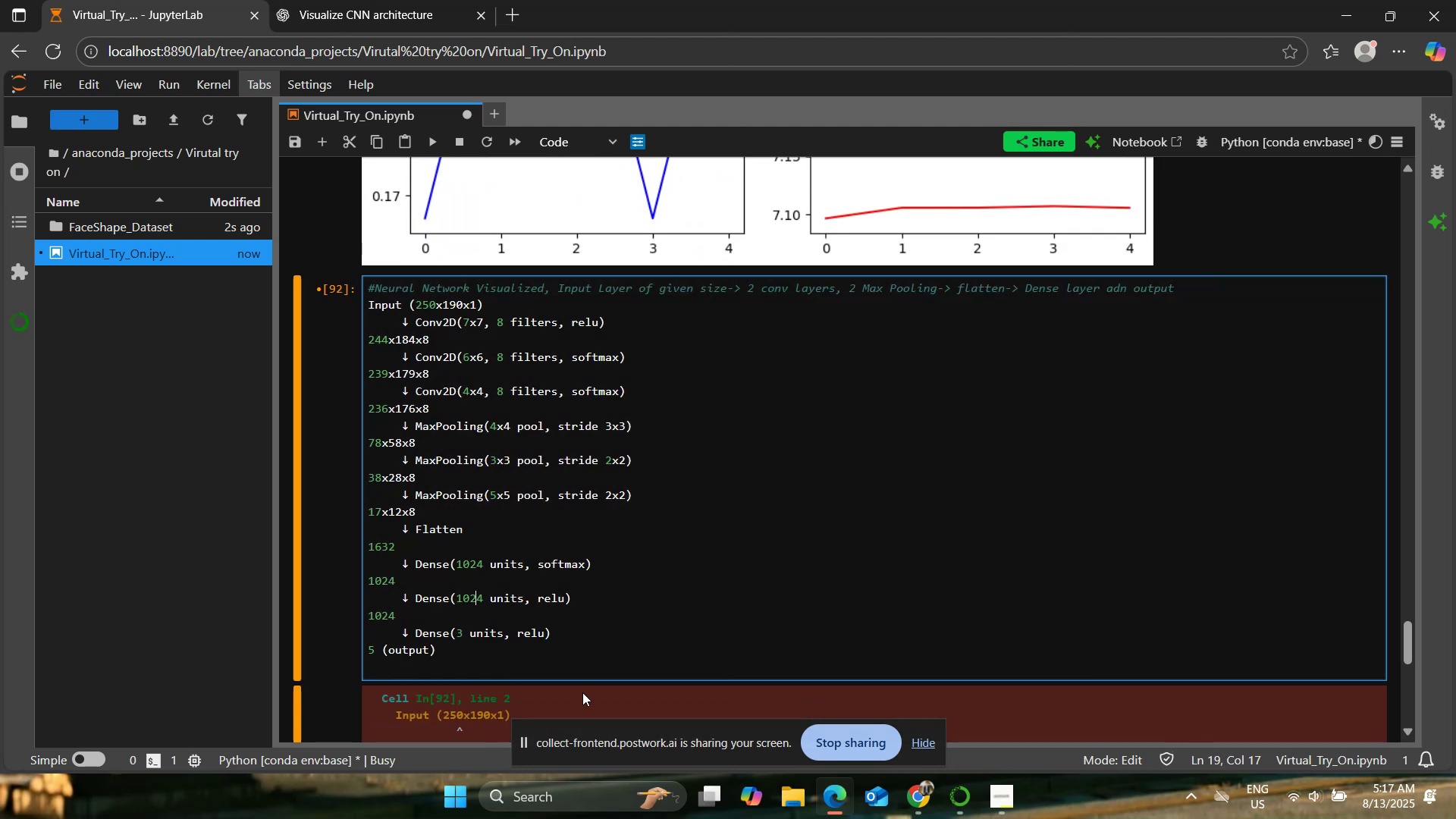 
key(ArrowRight)
 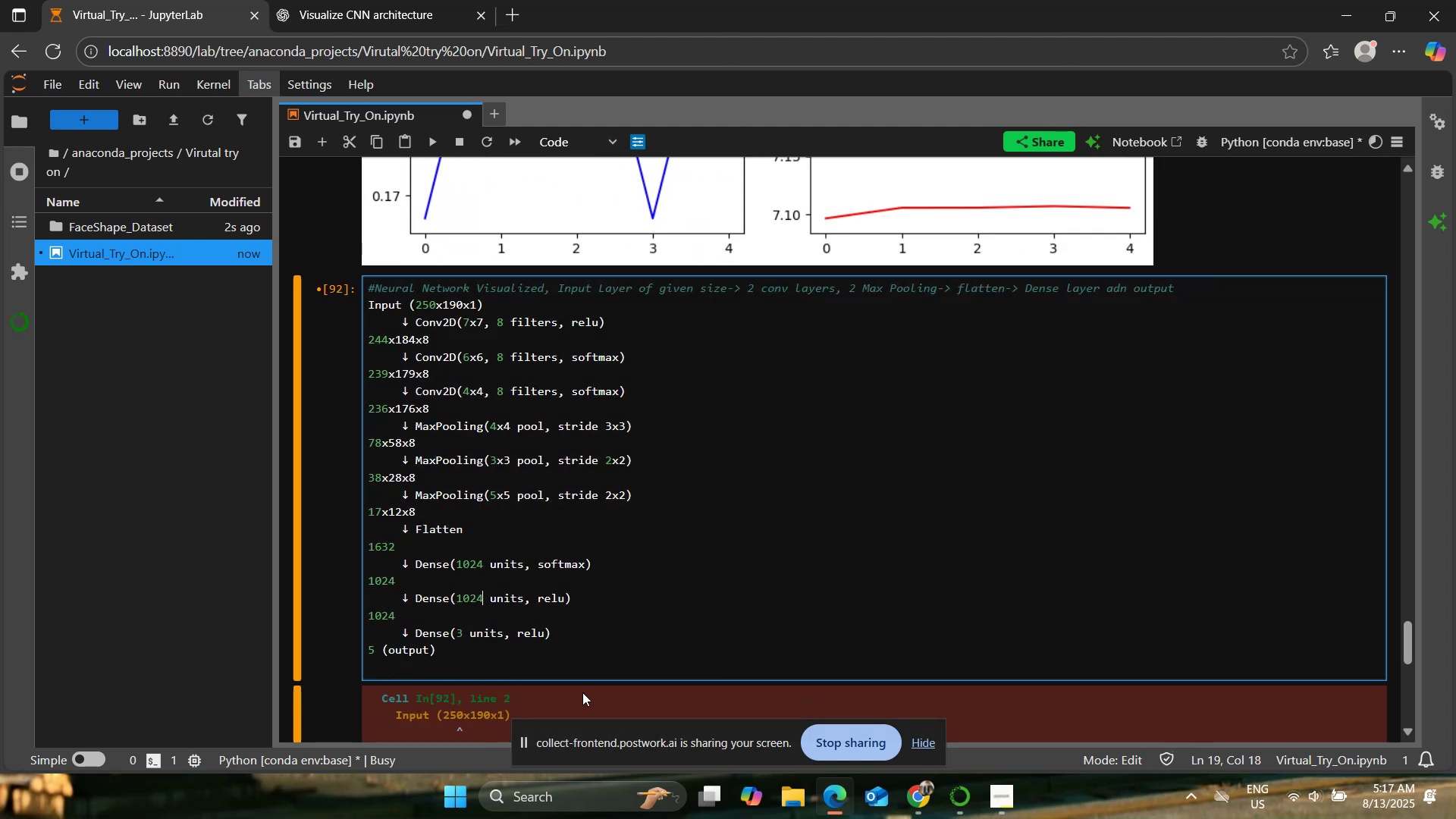 
key(Backspace)
 